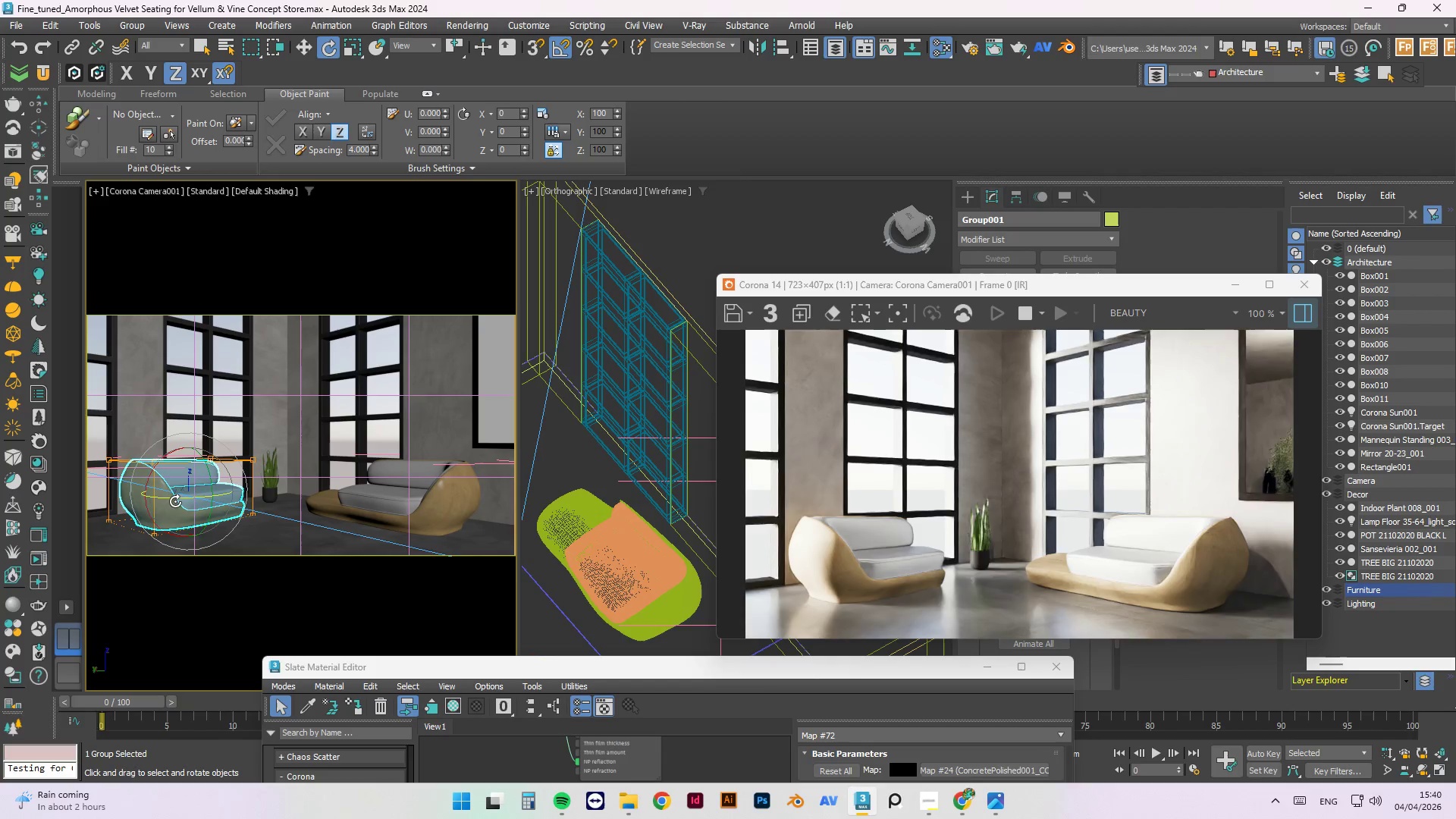 
left_click_drag(start_coordinate=[175, 500], to_coordinate=[177, 505])
 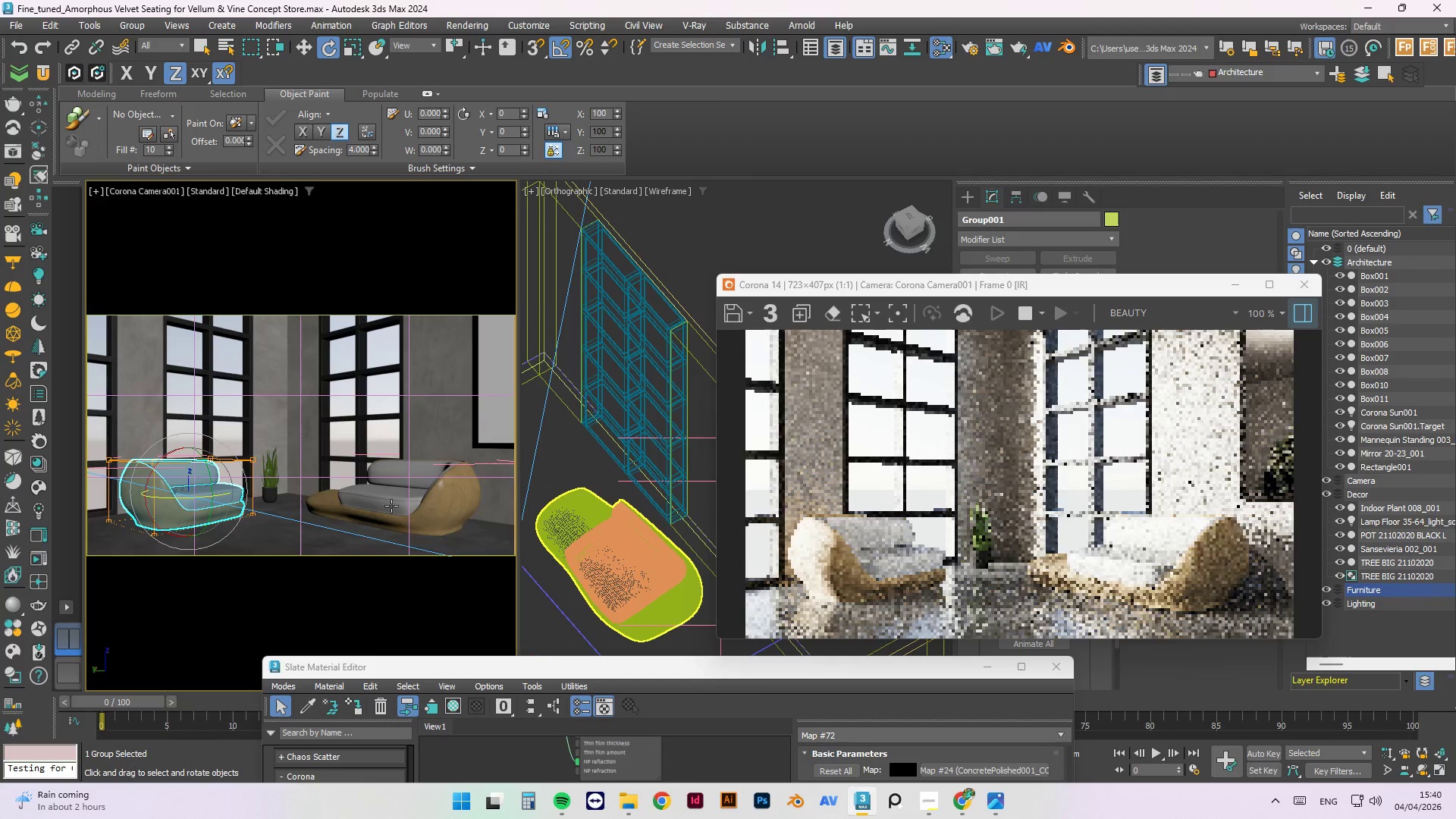 
left_click([393, 506])
 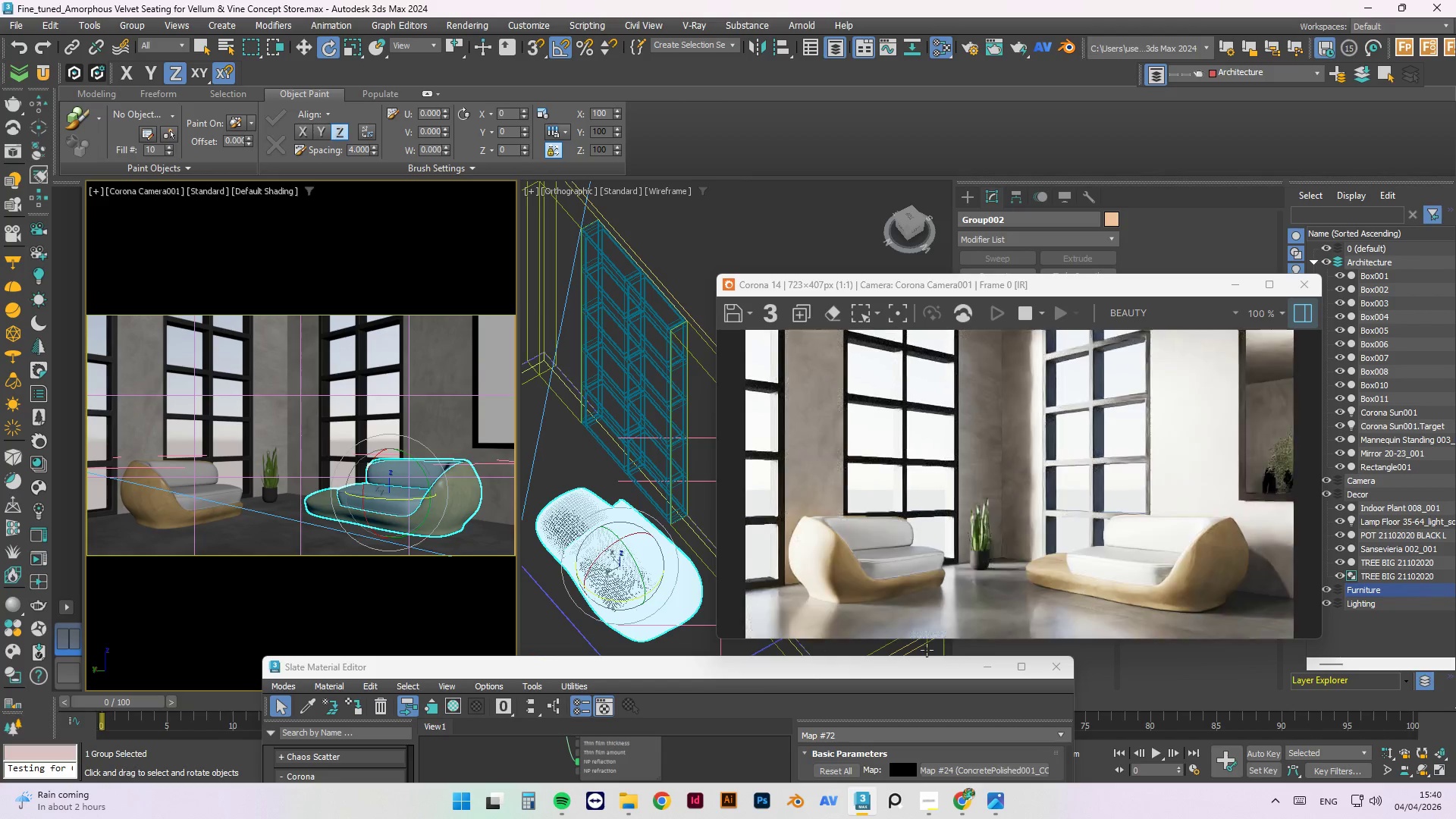 
left_click_drag(start_coordinate=[893, 669], to_coordinate=[690, 767])
 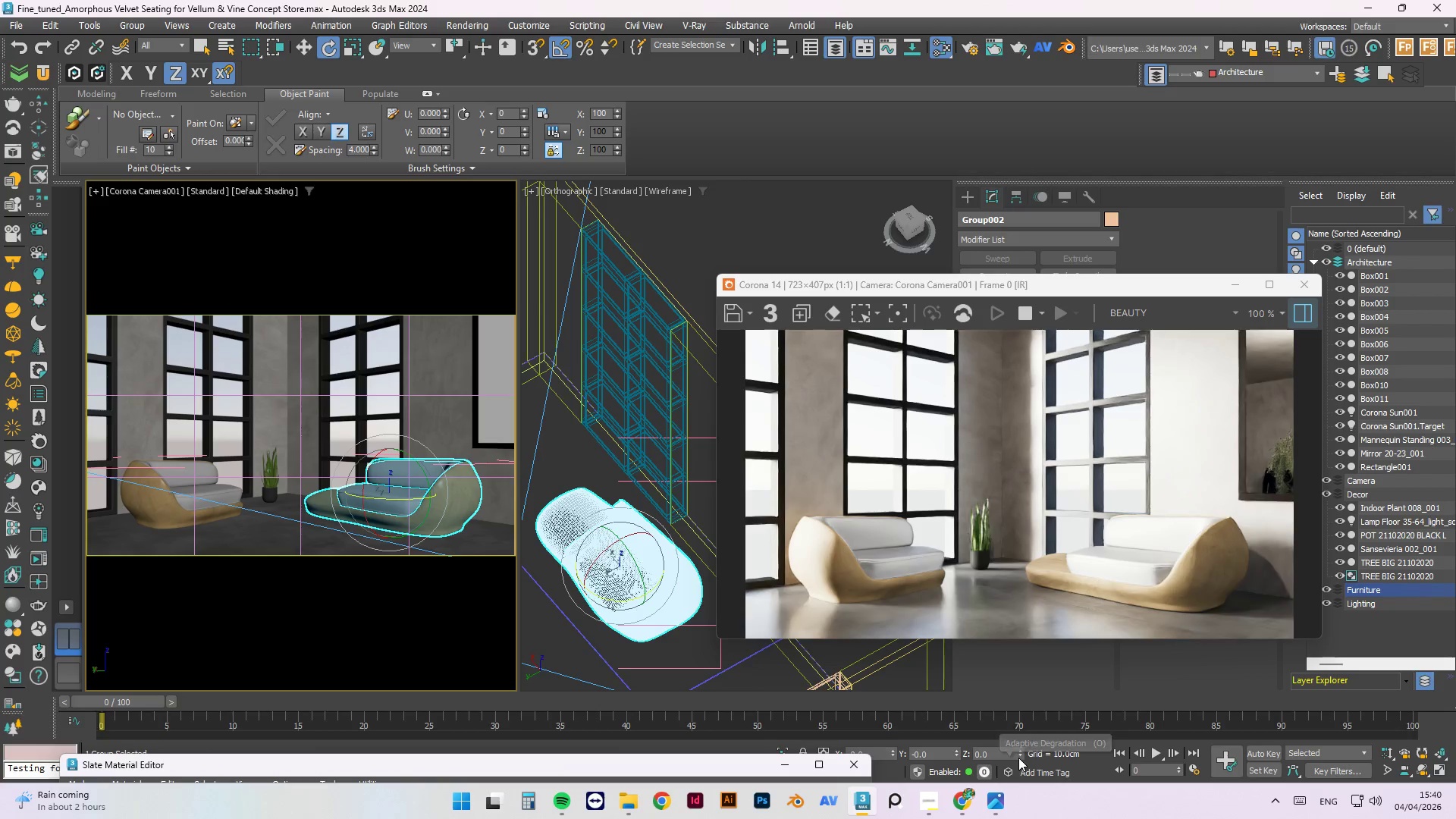 
key(W)
 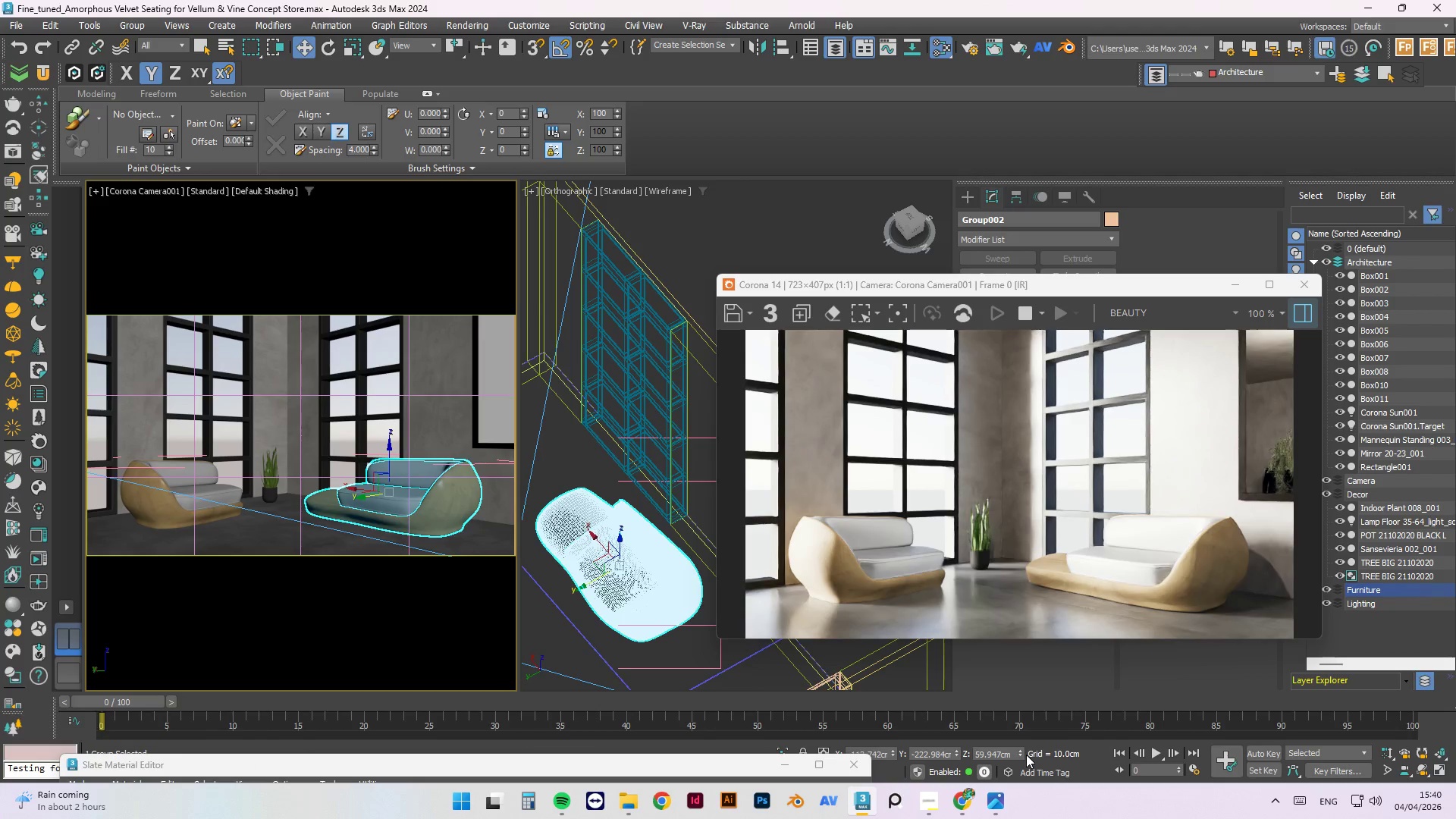 
left_click([1021, 755])
 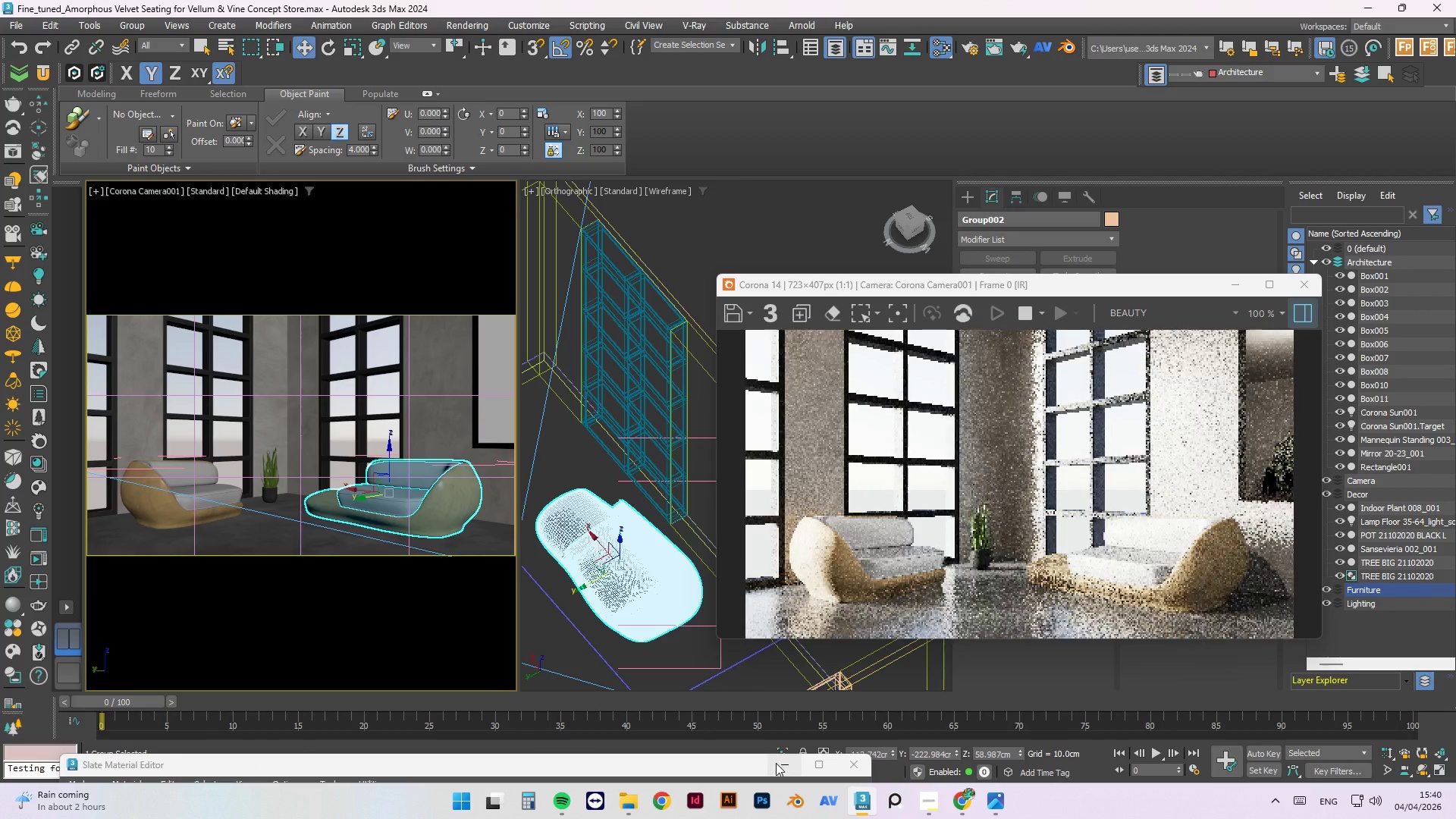 
left_click_drag(start_coordinate=[707, 763], to_coordinate=[723, 689])
 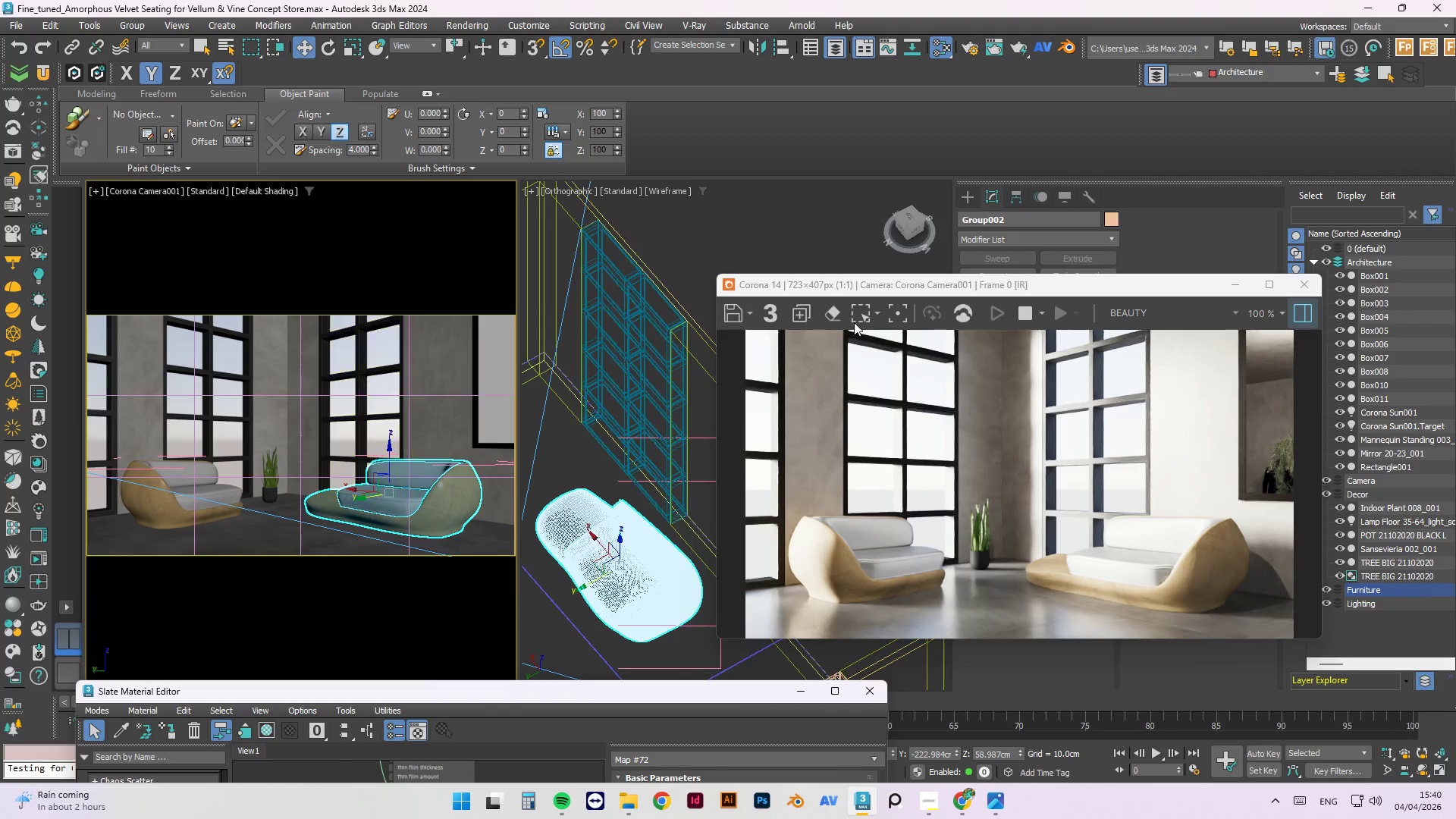 
left_click_drag(start_coordinate=[986, 288], to_coordinate=[1050, 377])
 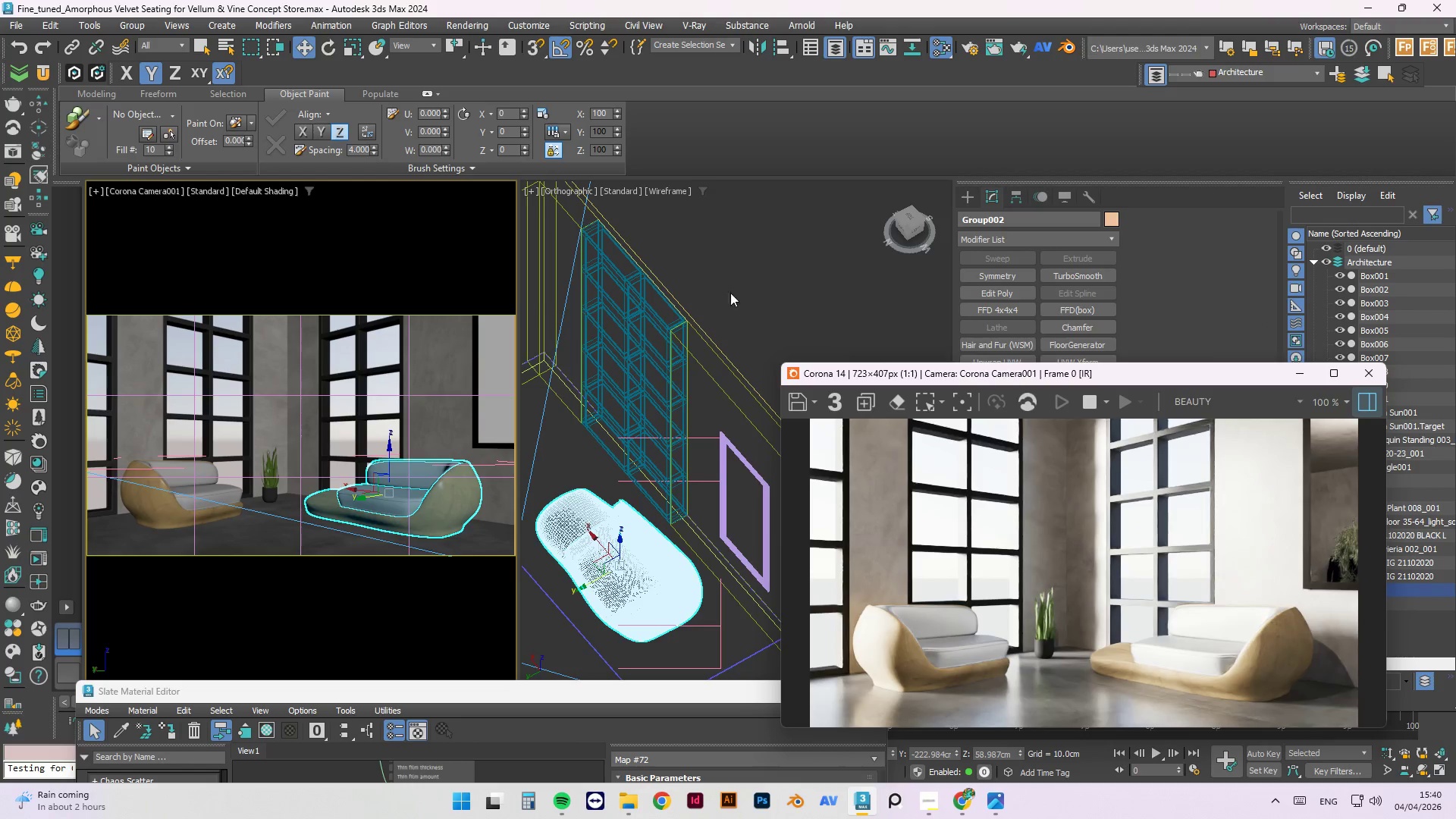 
scroll: coordinate [676, 400], scroll_direction: none, amount: 0.0
 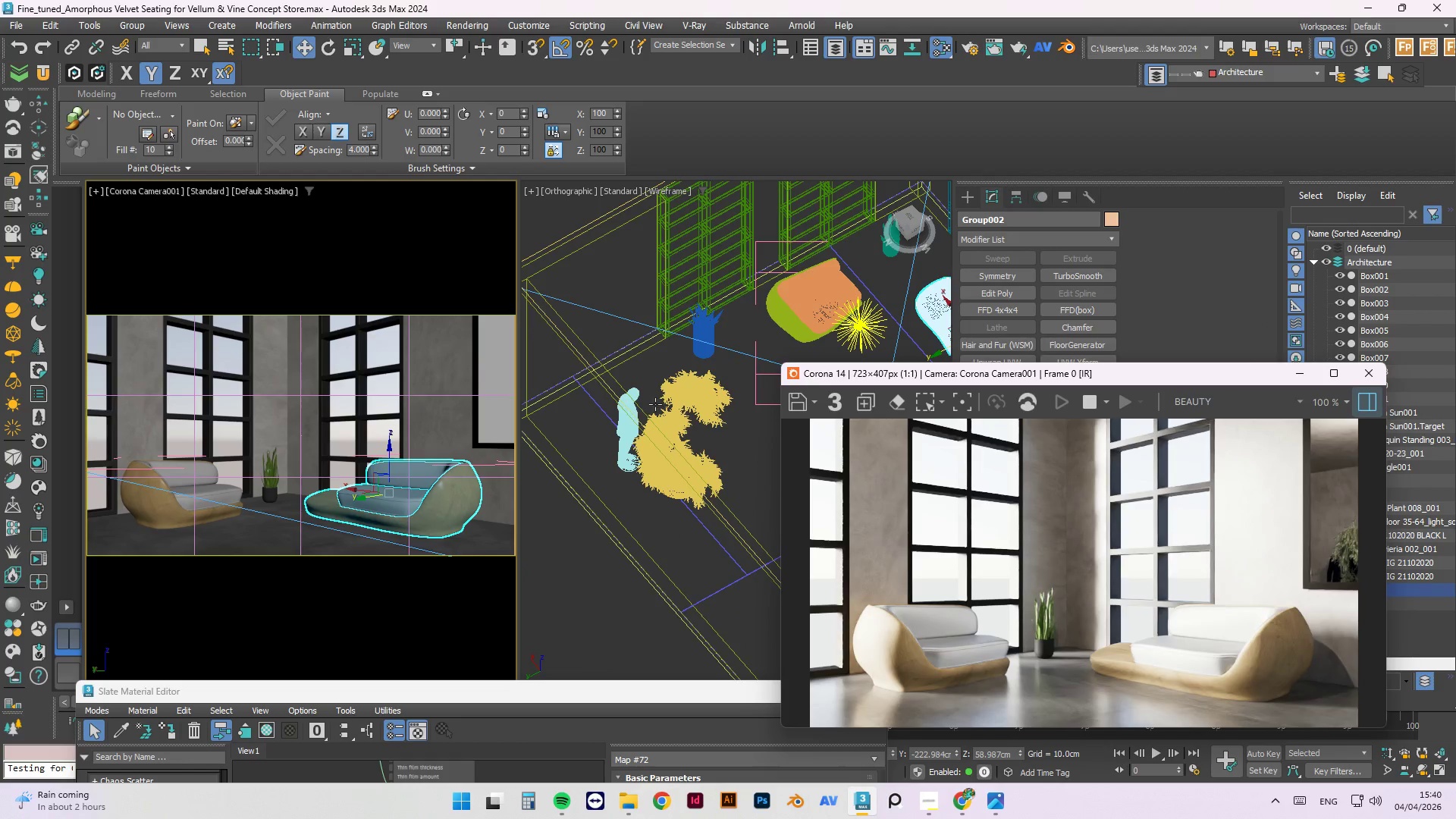 
left_click([633, 394])
 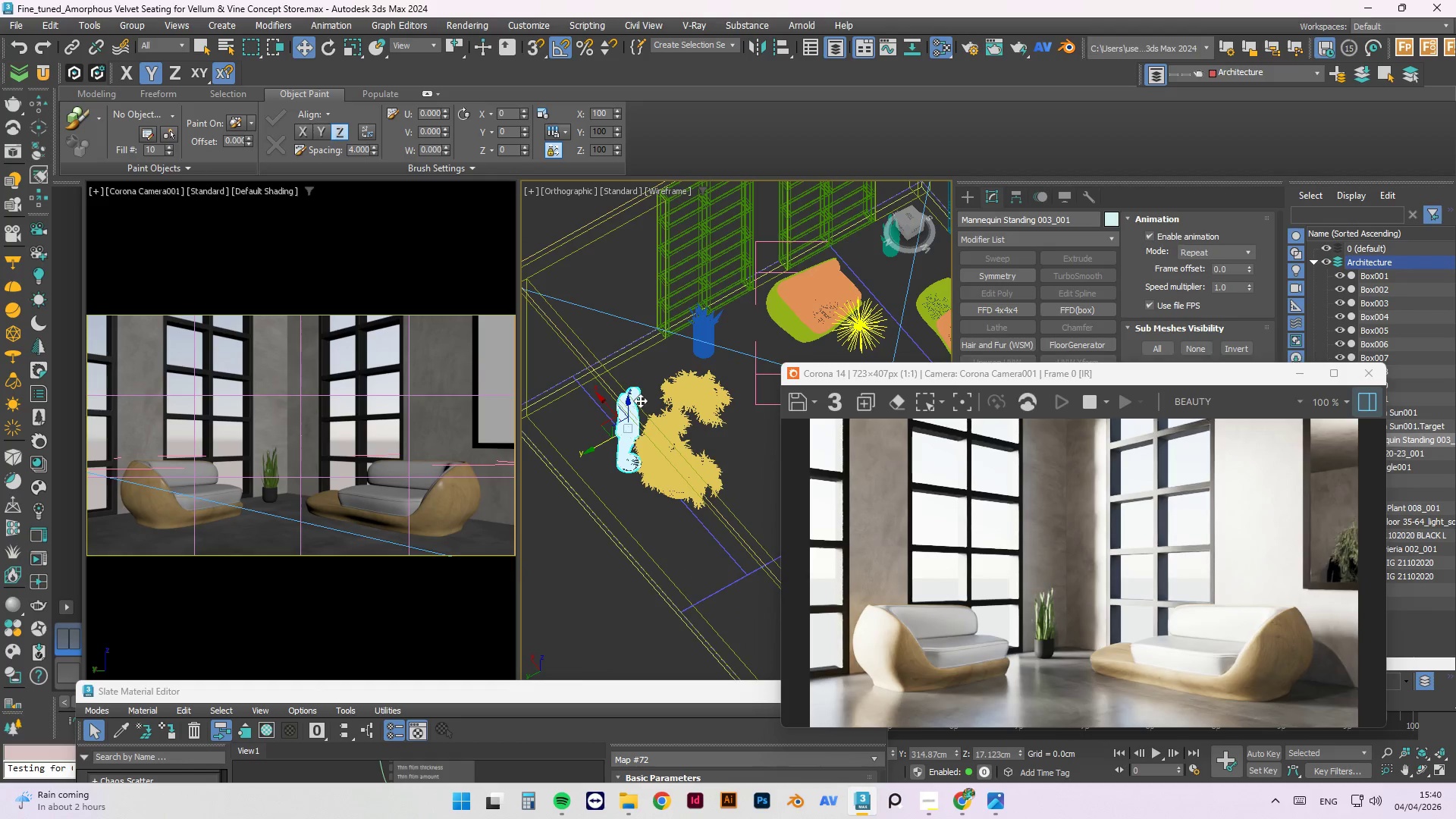 
key(Delete)
 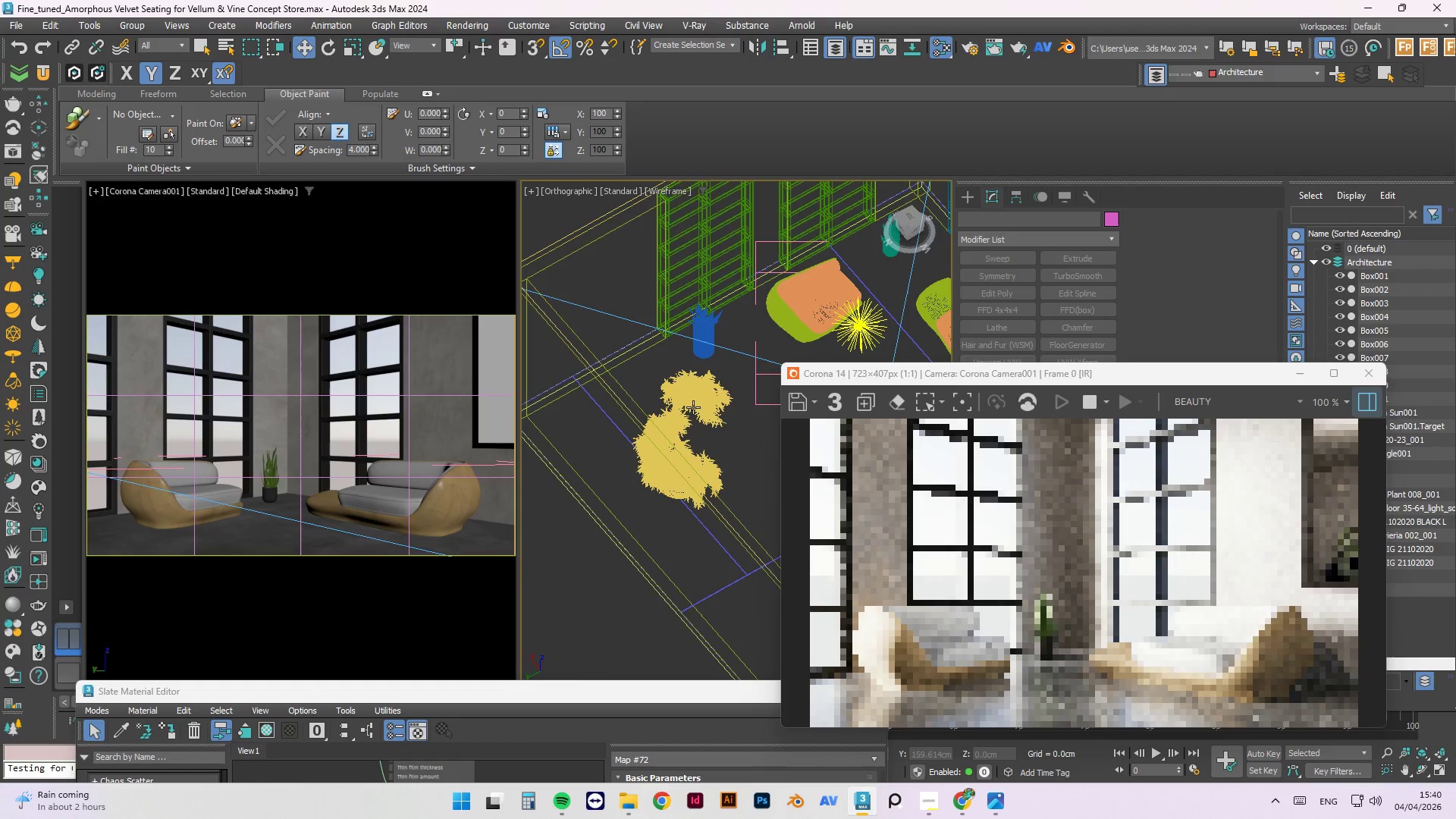 
left_click([690, 406])
 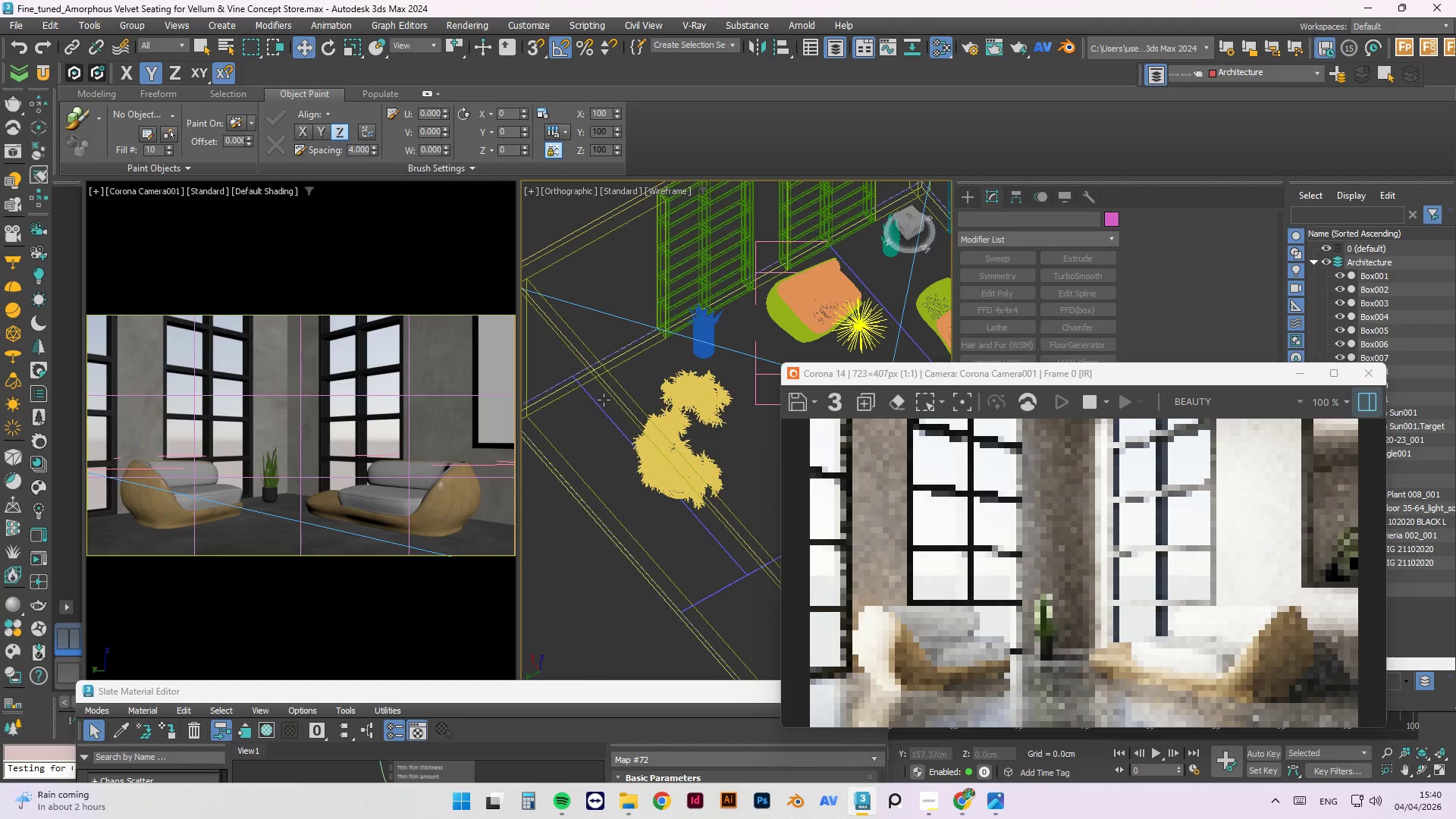 
scroll: coordinate [570, 412], scroll_direction: down, amount: 1.0
 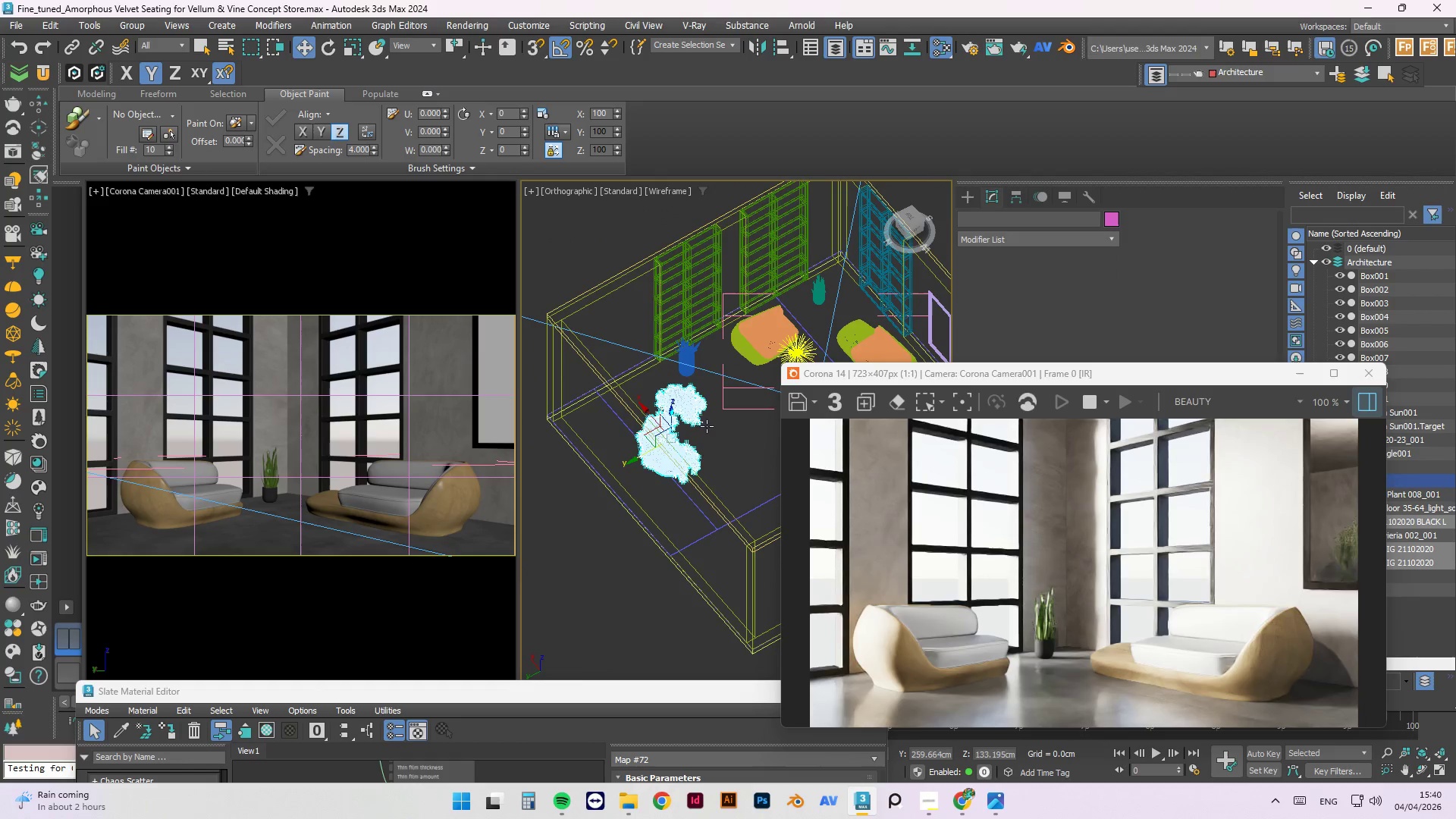 
hold_key(key=AltLeft, duration=1.5)
scroll: coordinate [711, 435], scroll_direction: up, amount: 1.0
 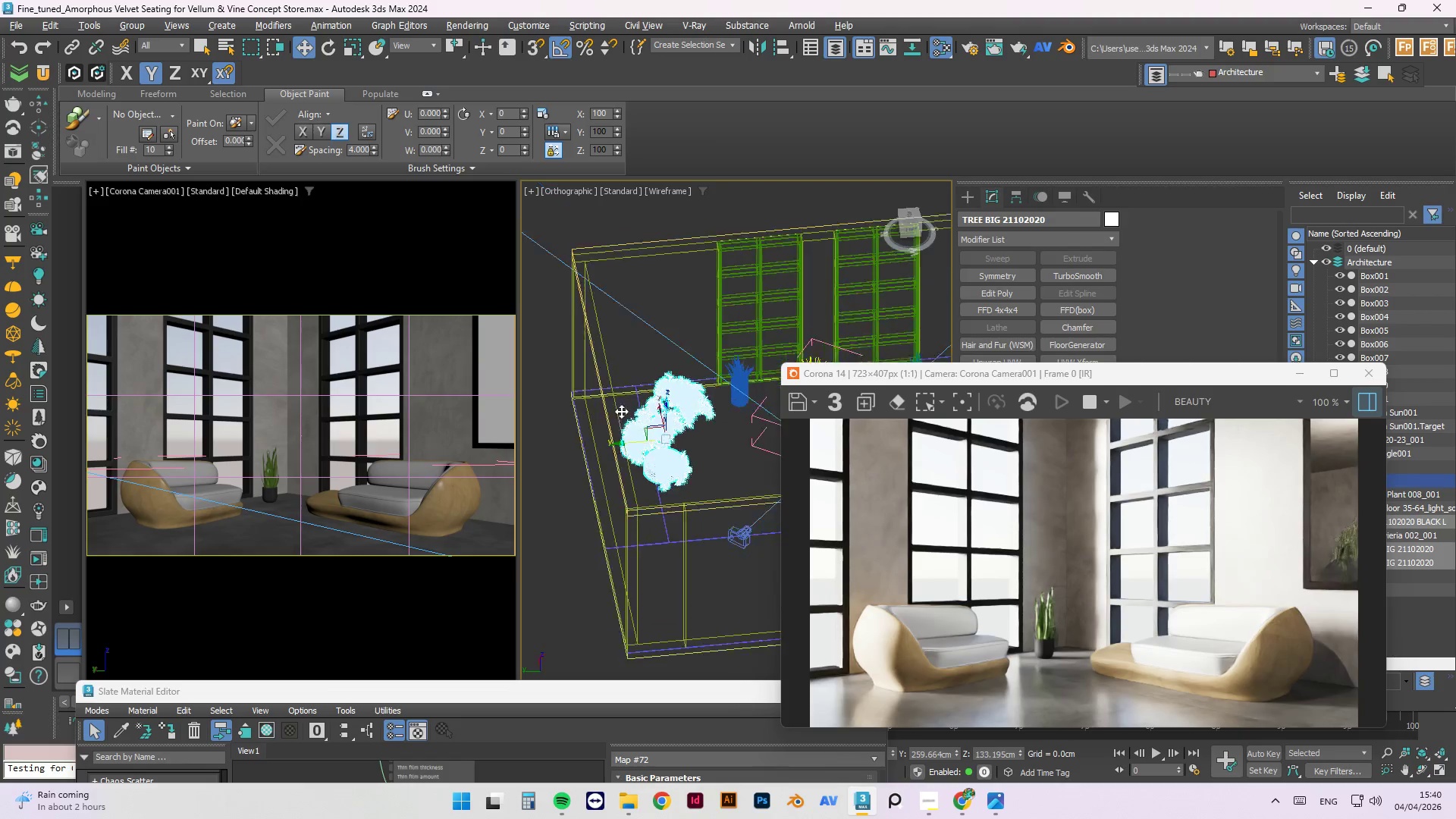 
key(Alt+AltLeft)
 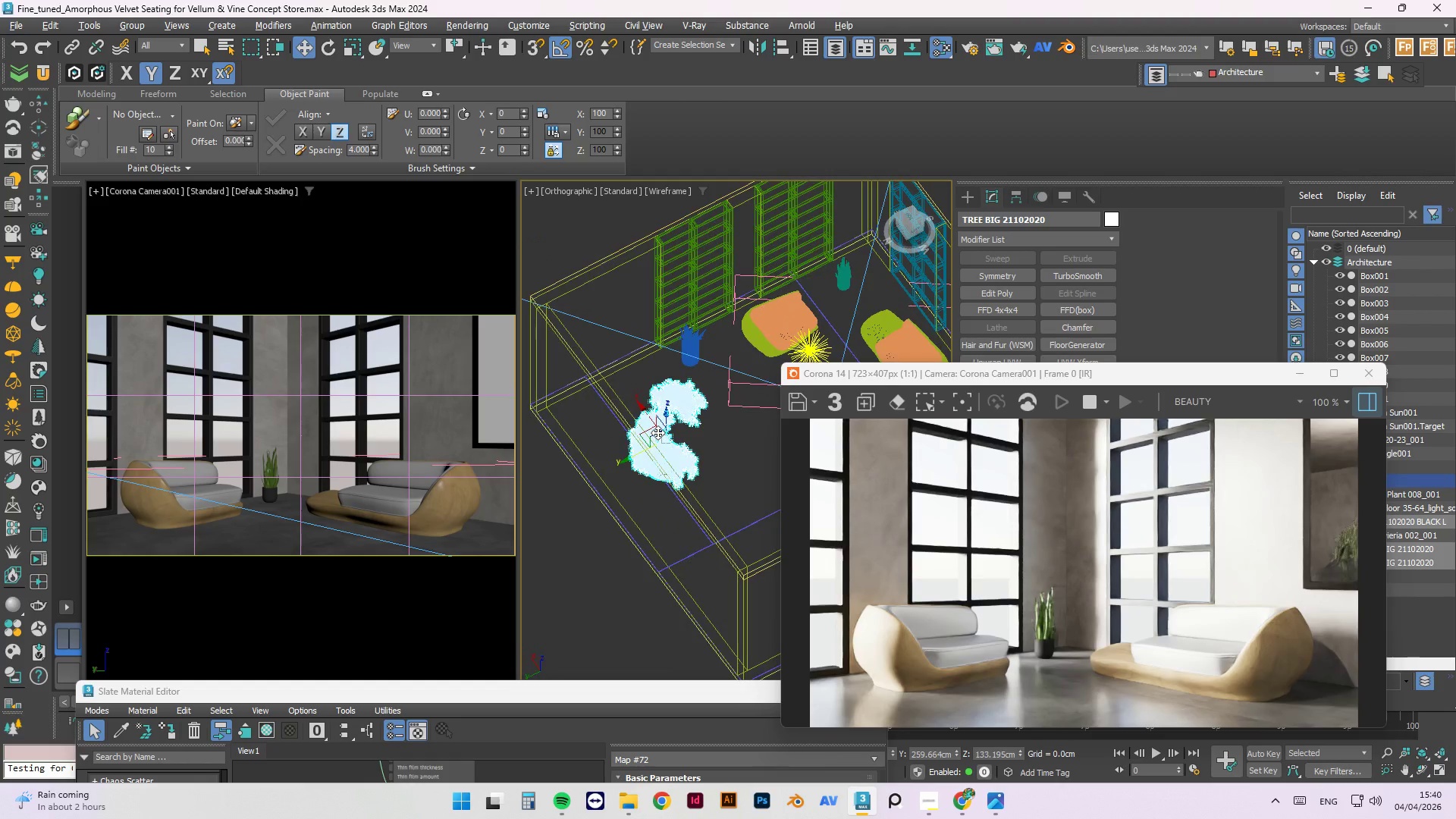 
key(Alt+AltLeft)
 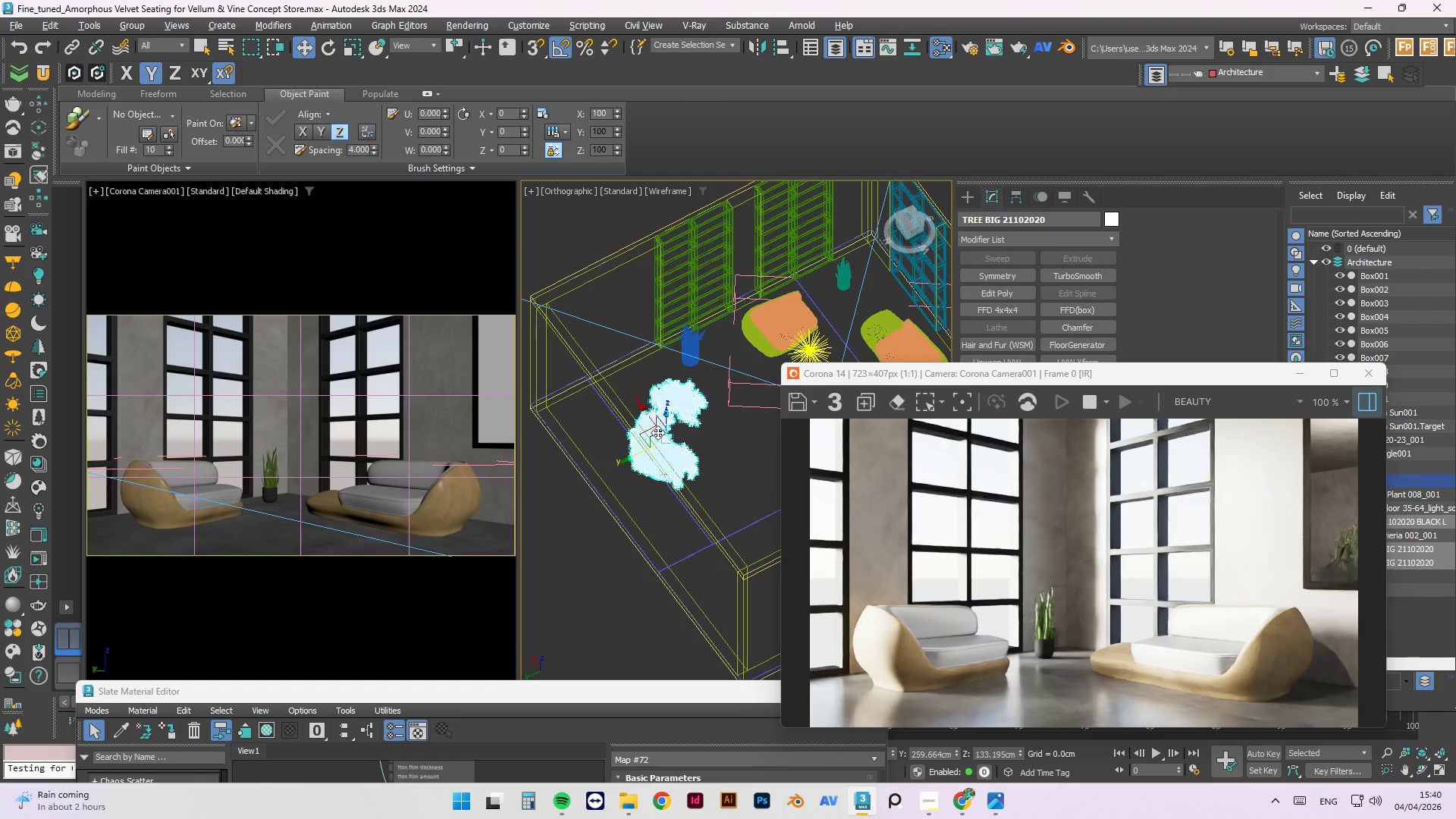 
key(Alt+AltLeft)
 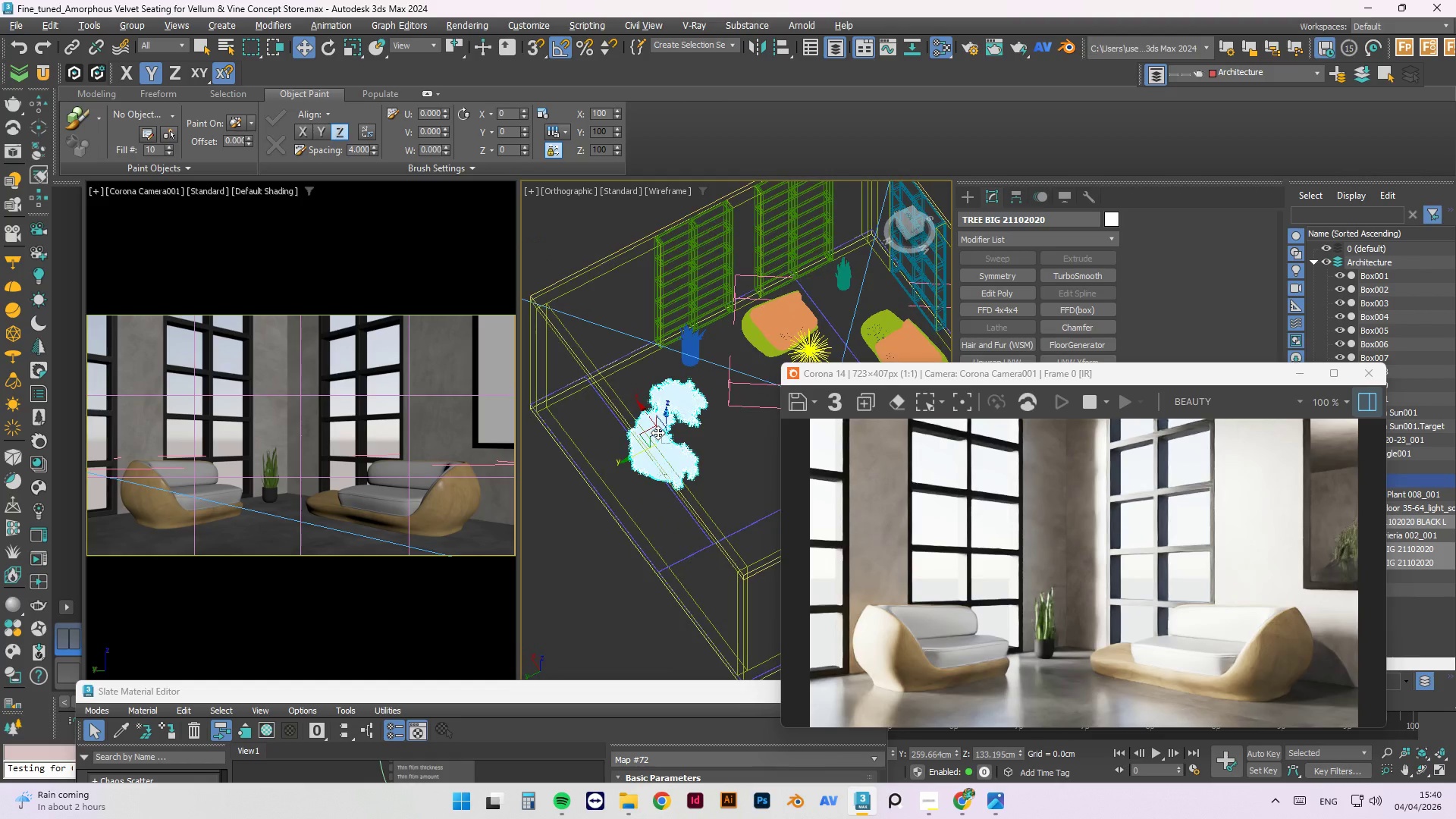 
key(Alt+AltLeft)
 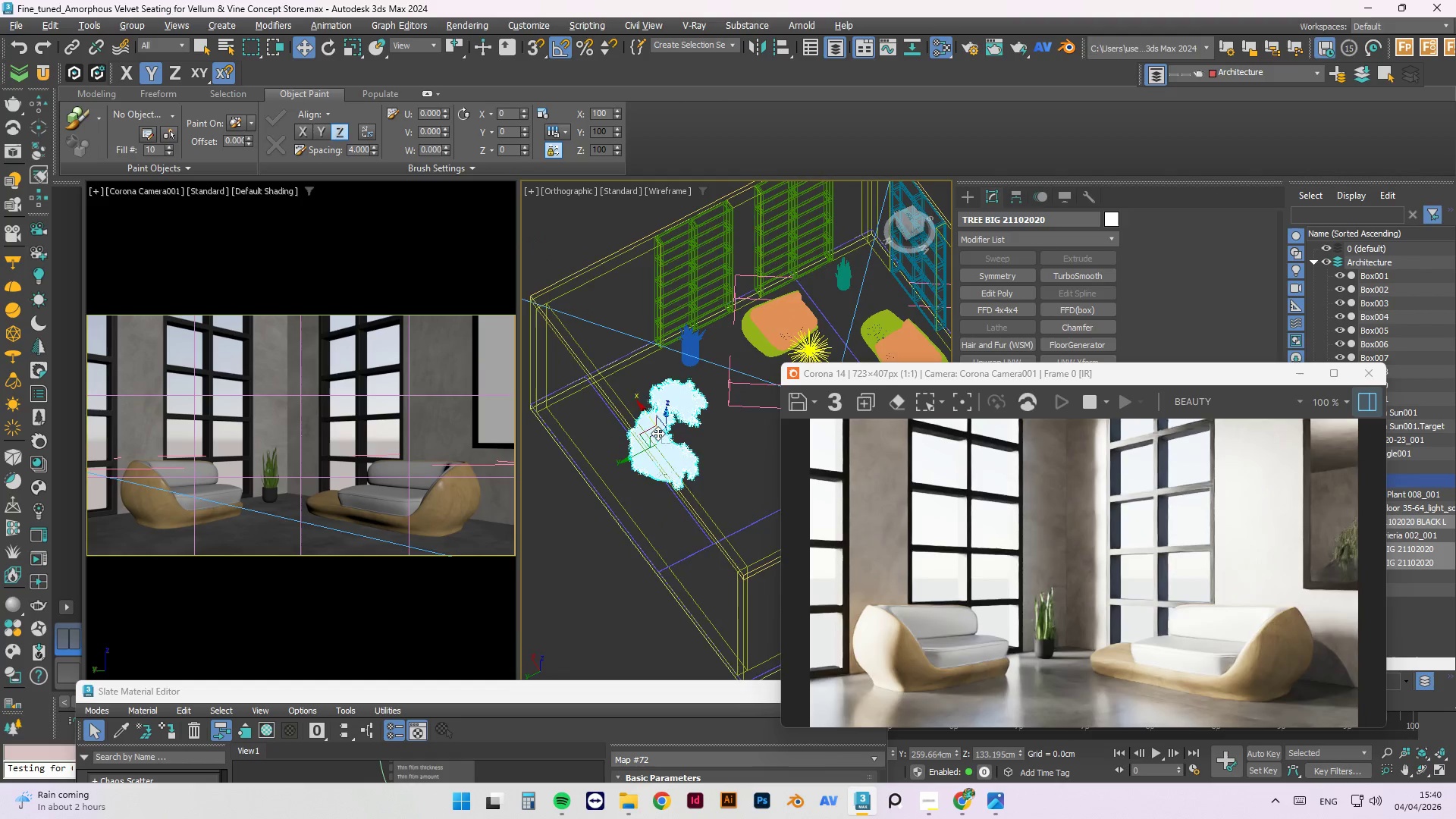 
hold_key(key=AltLeft, duration=26.89)
left_click_drag(start_coordinate=[630, 459], to_coordinate=[835, 290])
 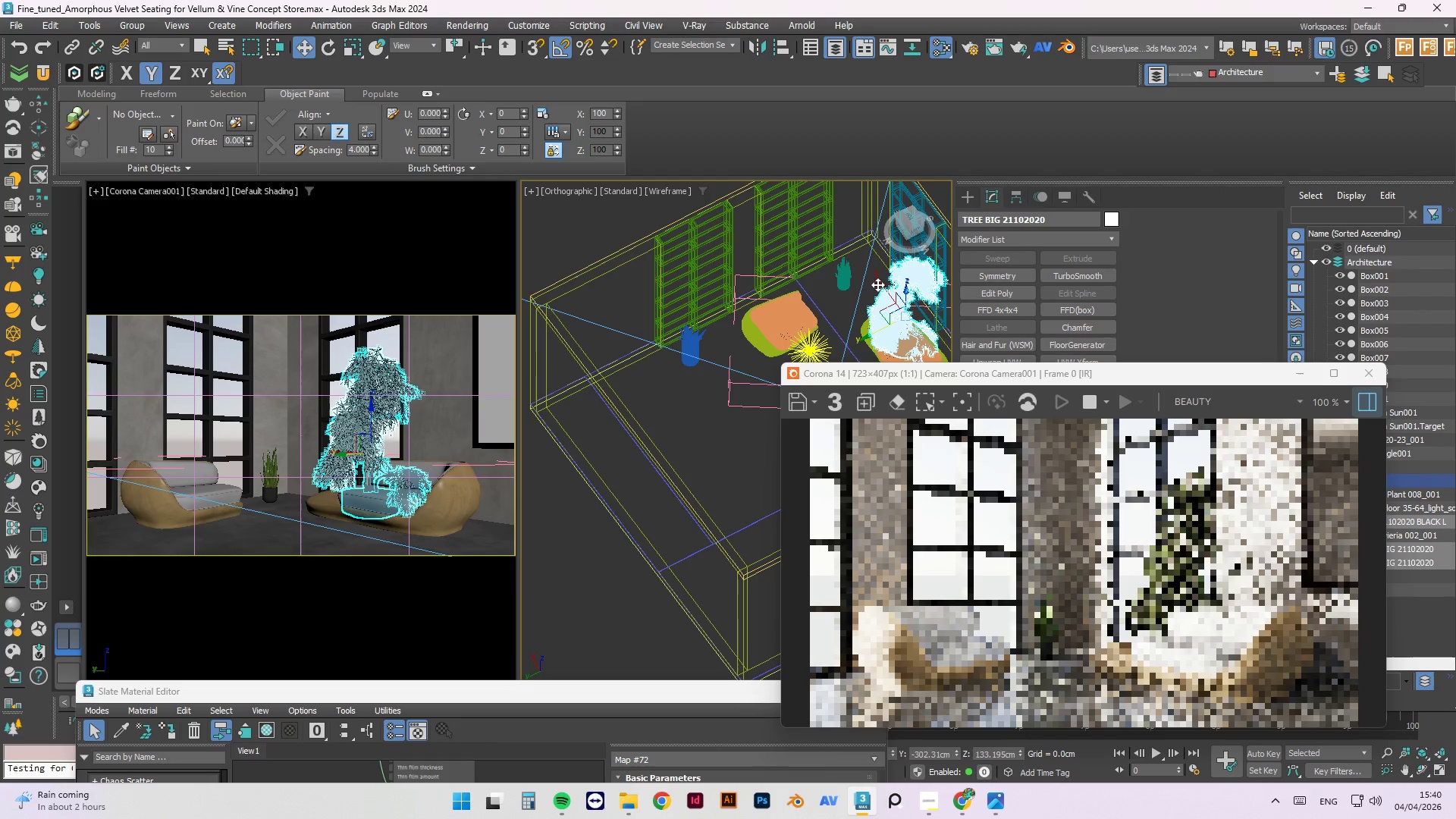 
left_click_drag(start_coordinate=[879, 284], to_coordinate=[831, 228])
 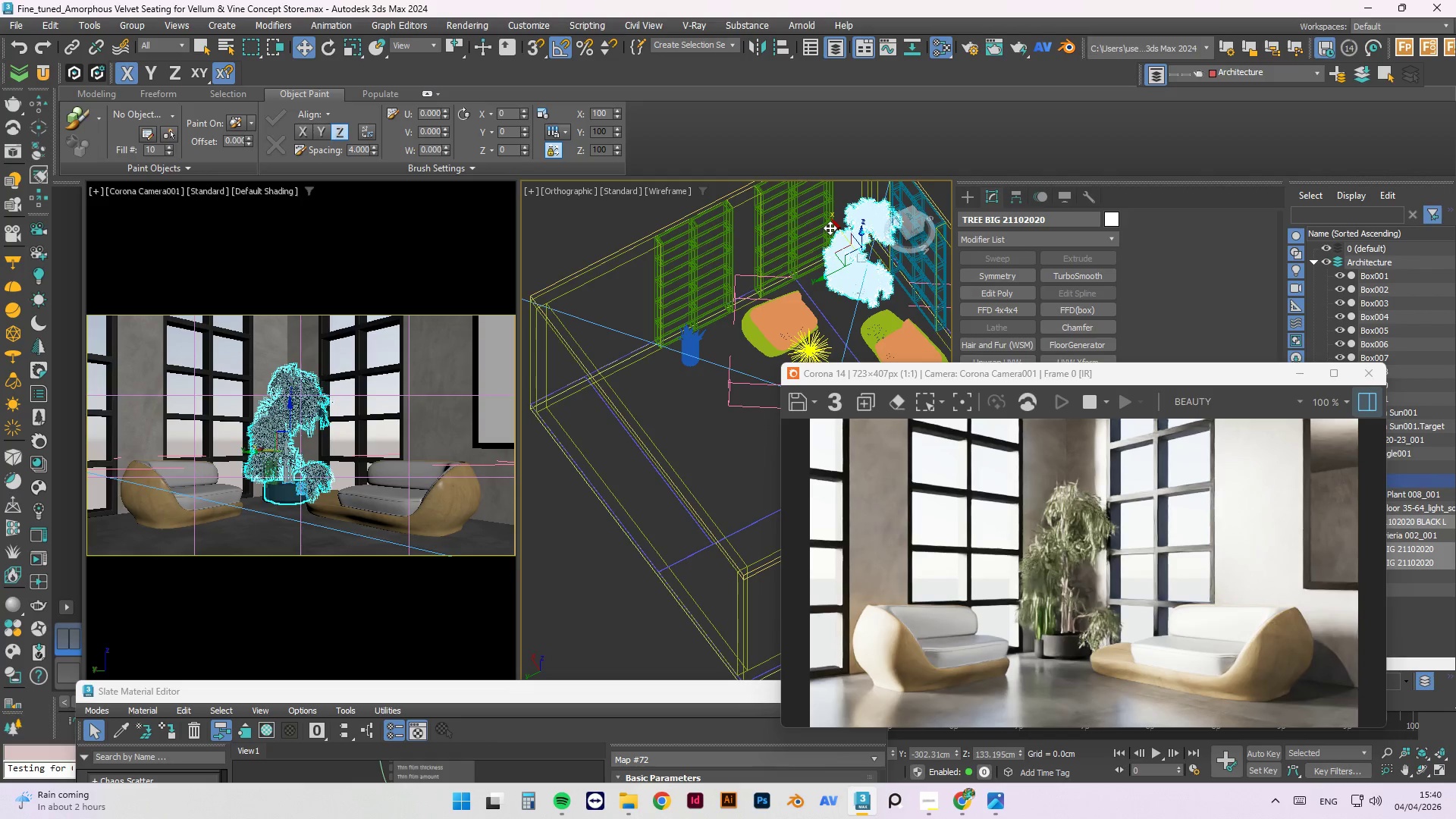 
scroll: coordinate [826, 293], scroll_direction: up, amount: 9.0
 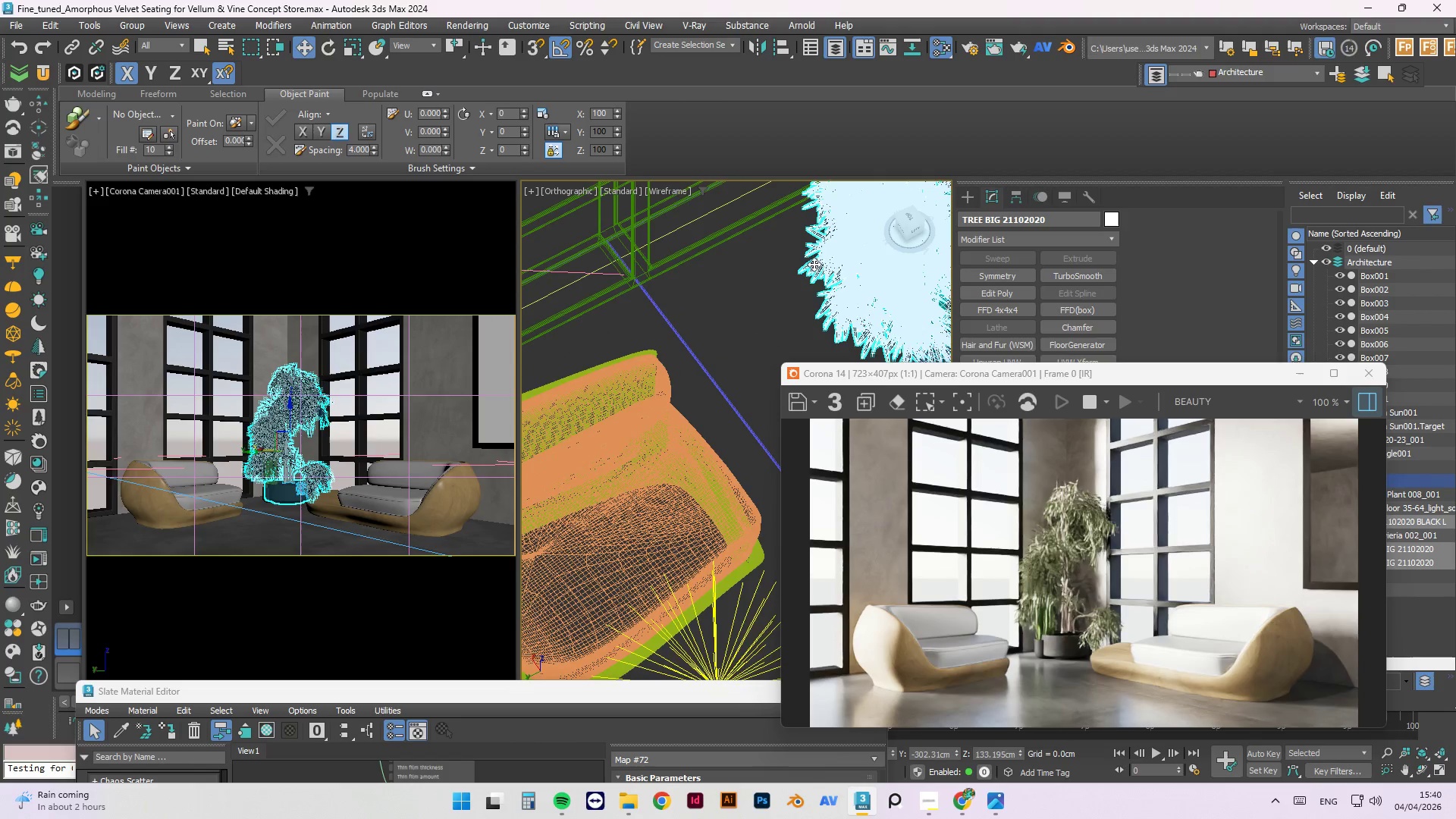 
left_click([814, 261])
 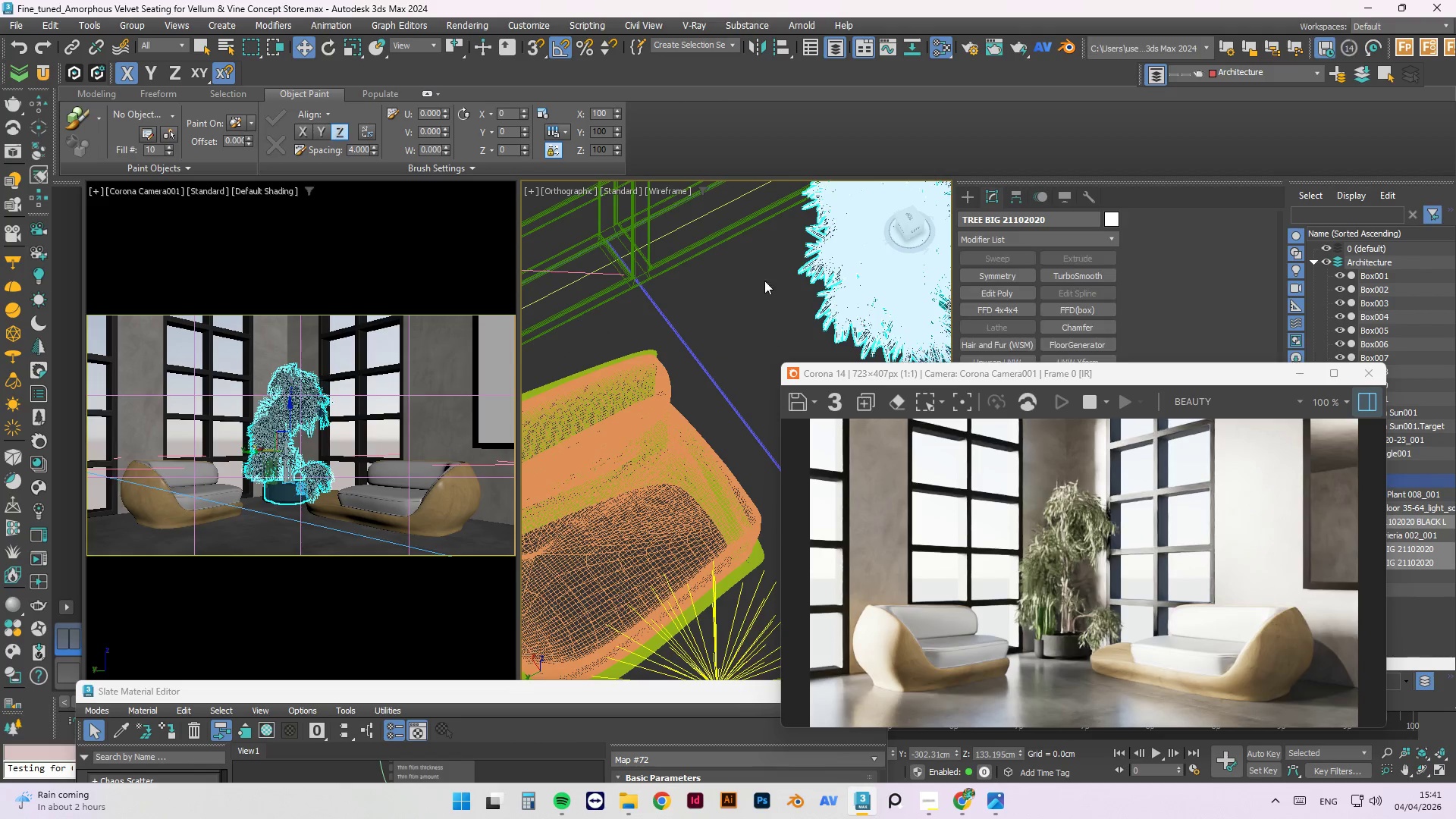 
scroll: coordinate [759, 297], scroll_direction: down, amount: 4.0
 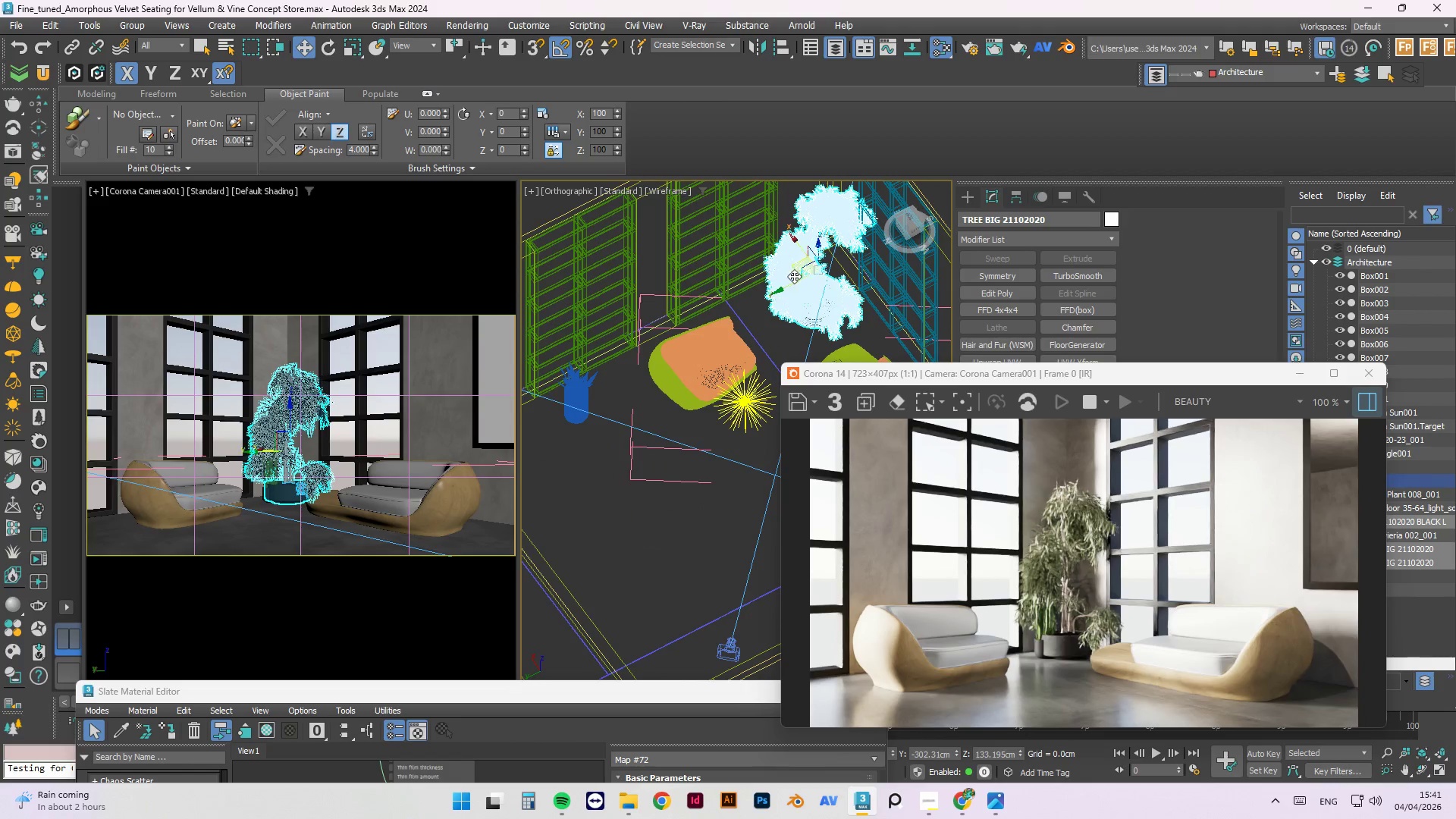 
left_click_drag(start_coordinate=[788, 284], to_coordinate=[772, 293])
 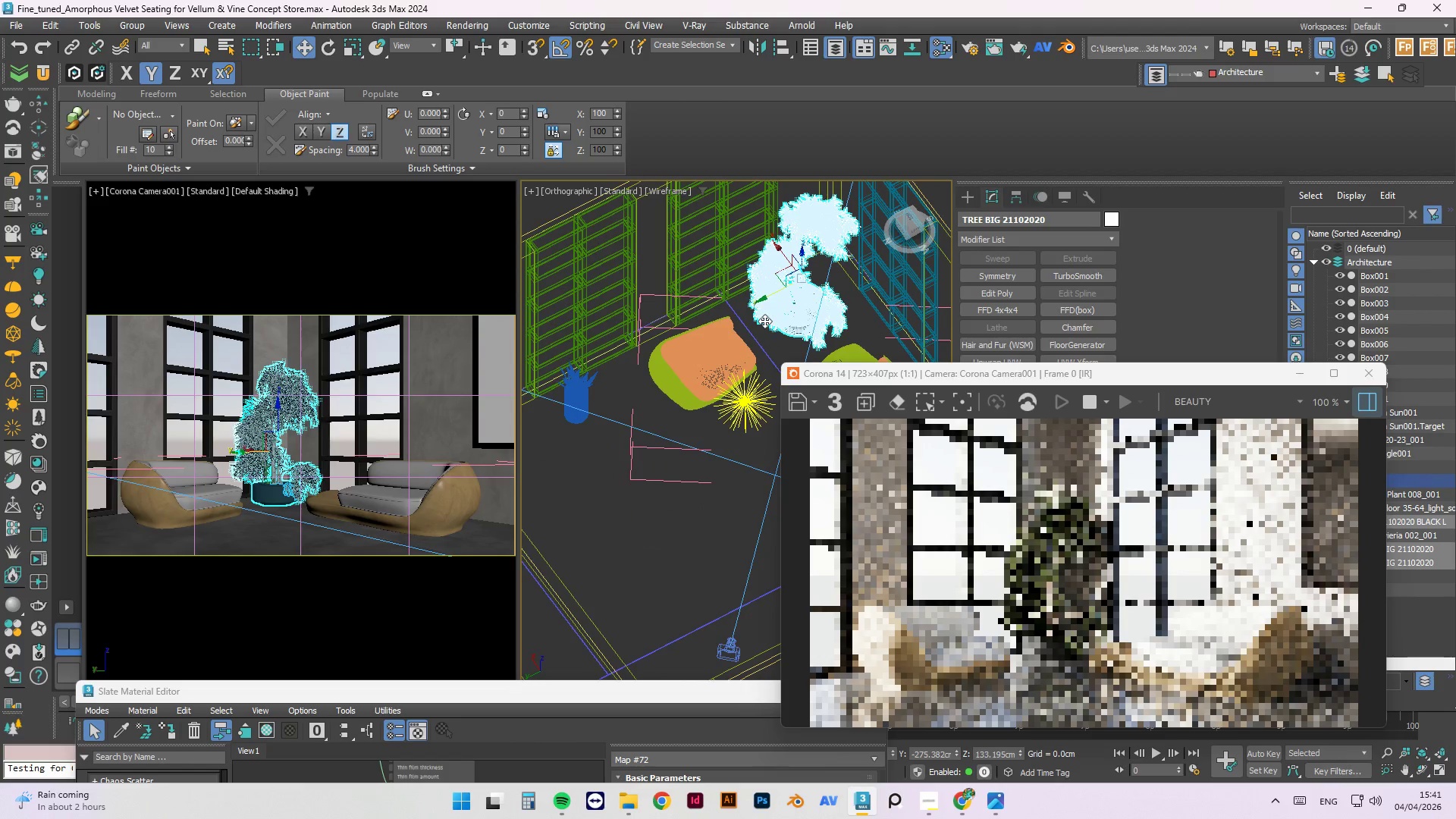 
key(E)
 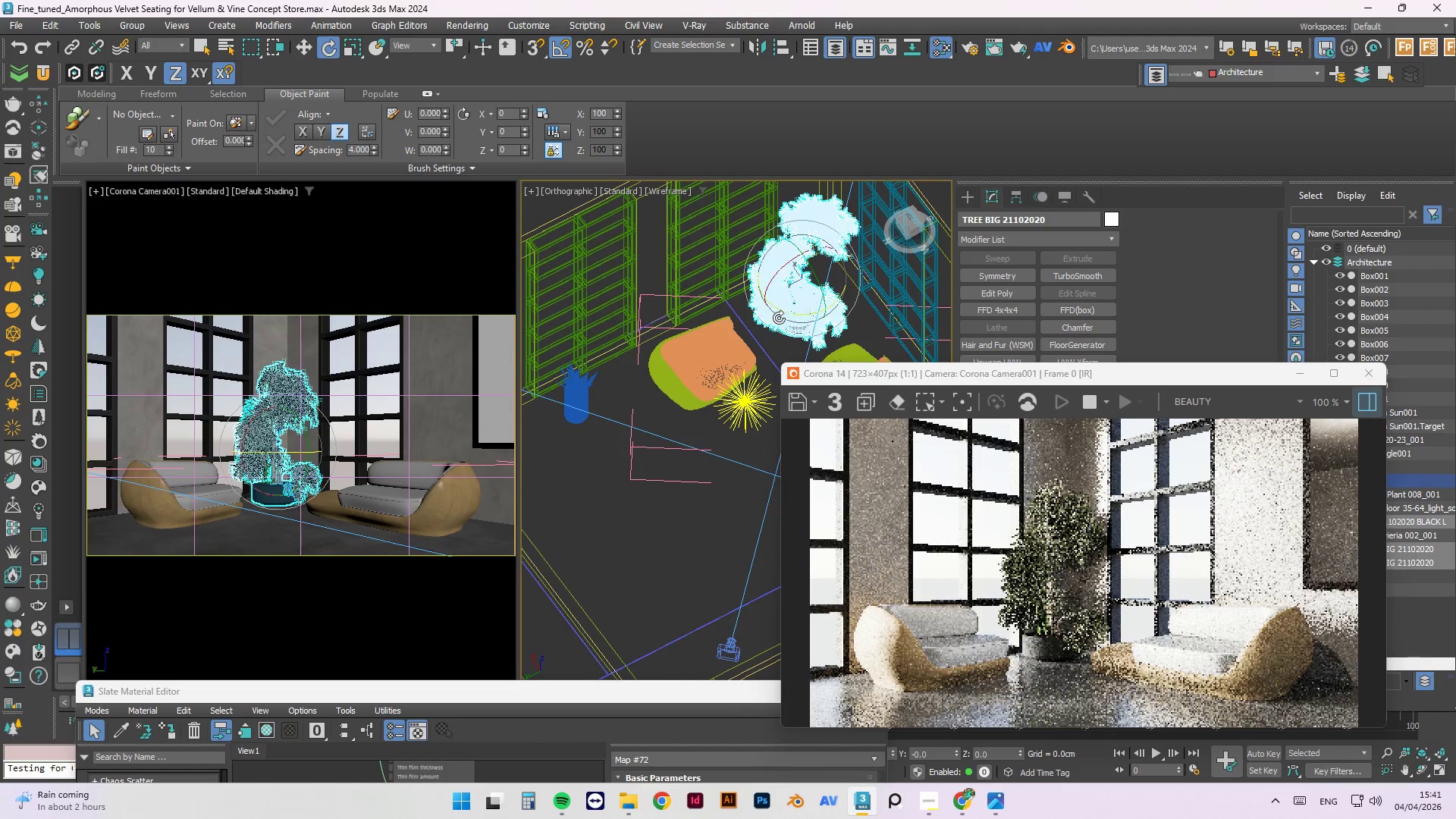 
hold_key(key=AltLeft, duration=0.73)
 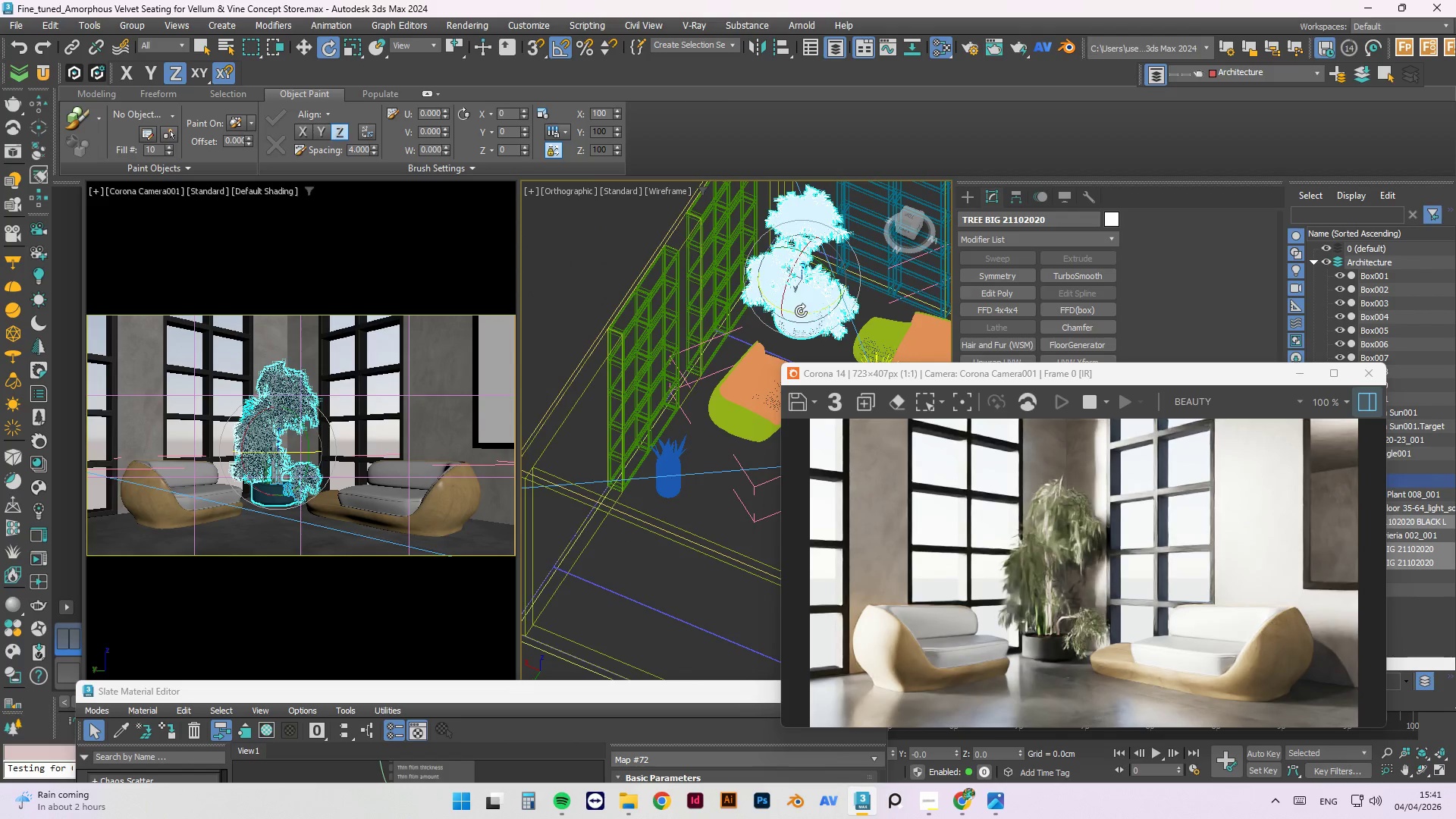 
left_click_drag(start_coordinate=[805, 311], to_coordinate=[847, 289])
 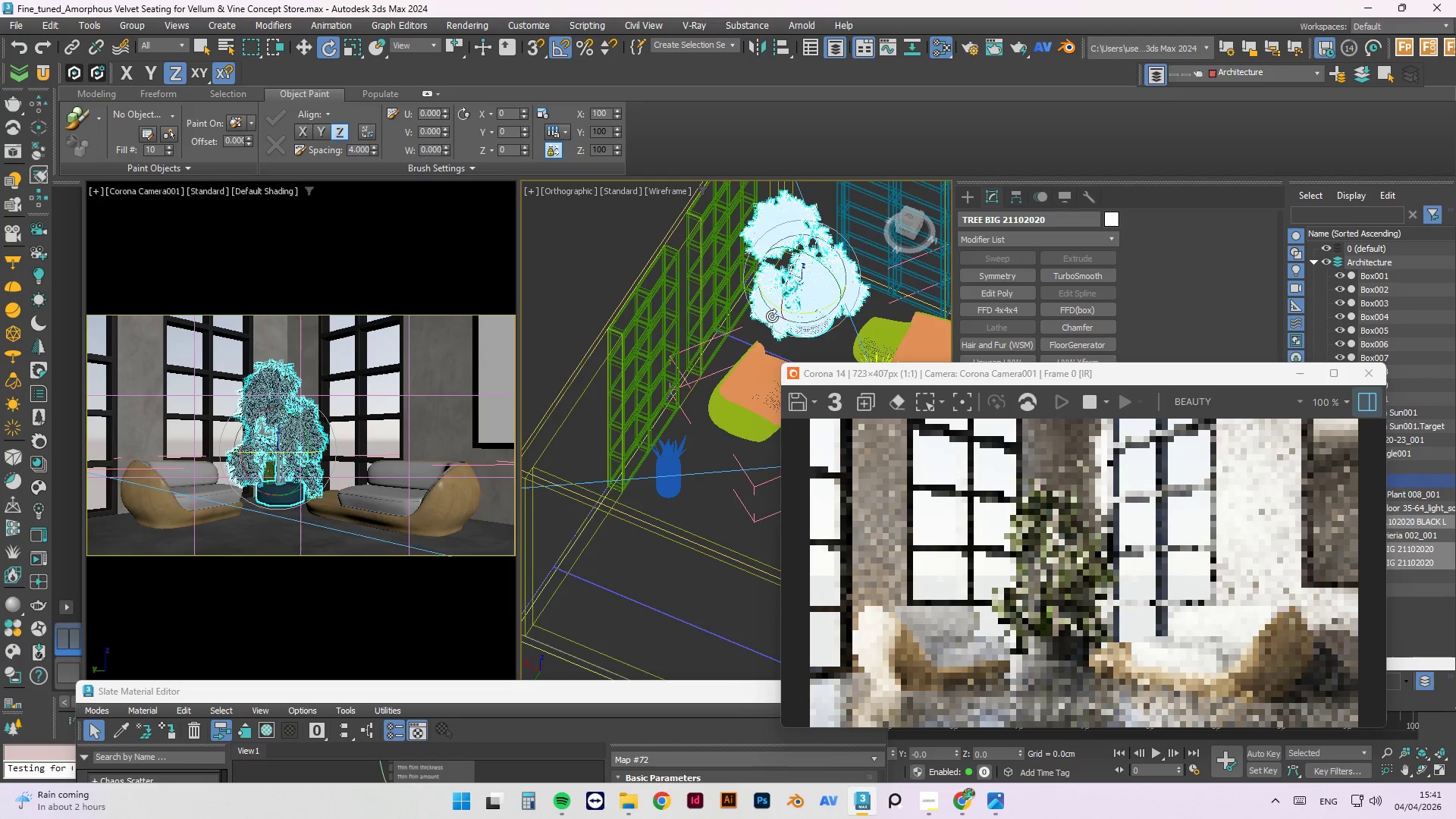 
hold_key(key=AltLeft, duration=1.5)
 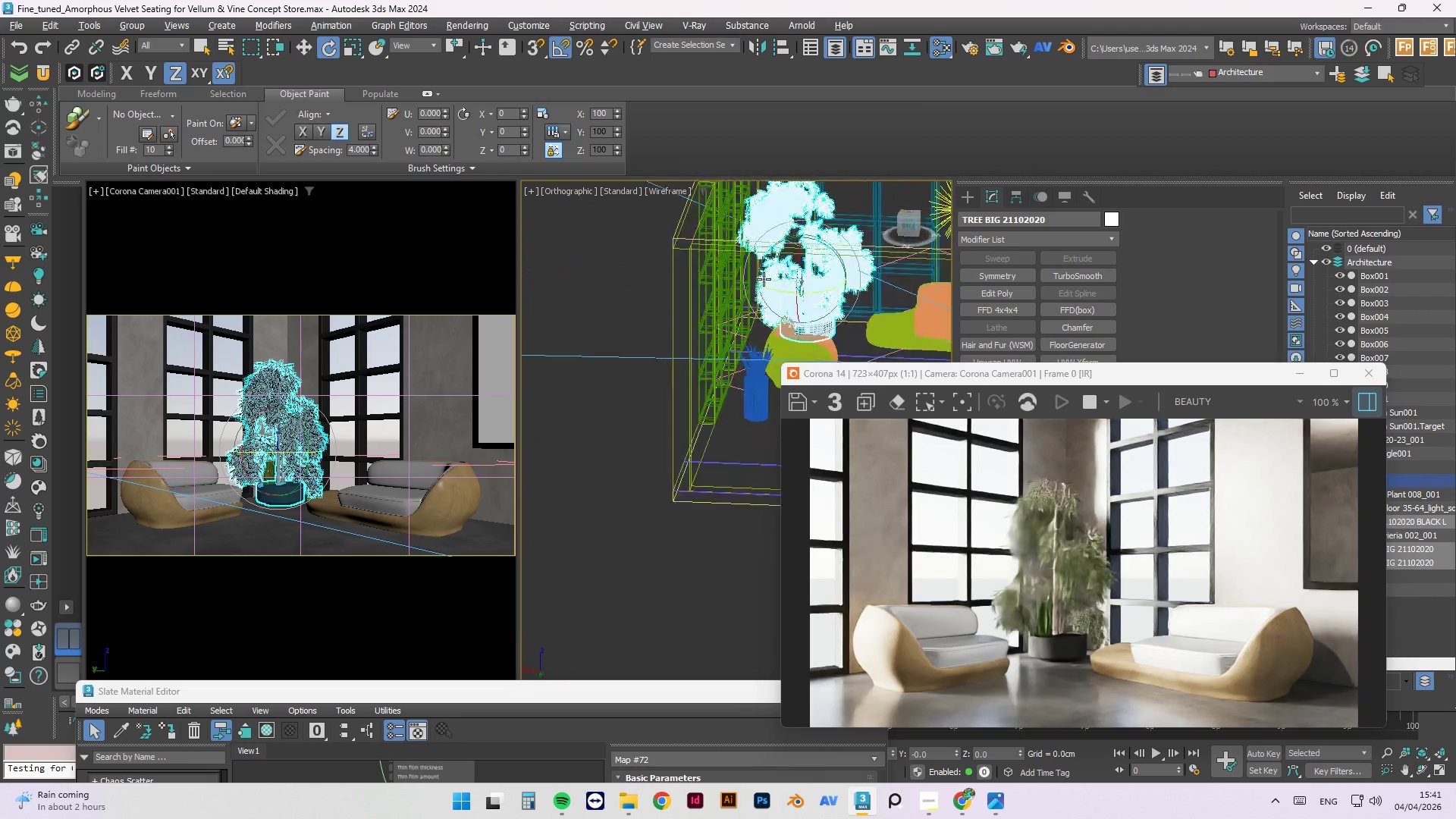 
hold_key(key=AltLeft, duration=1.44)
 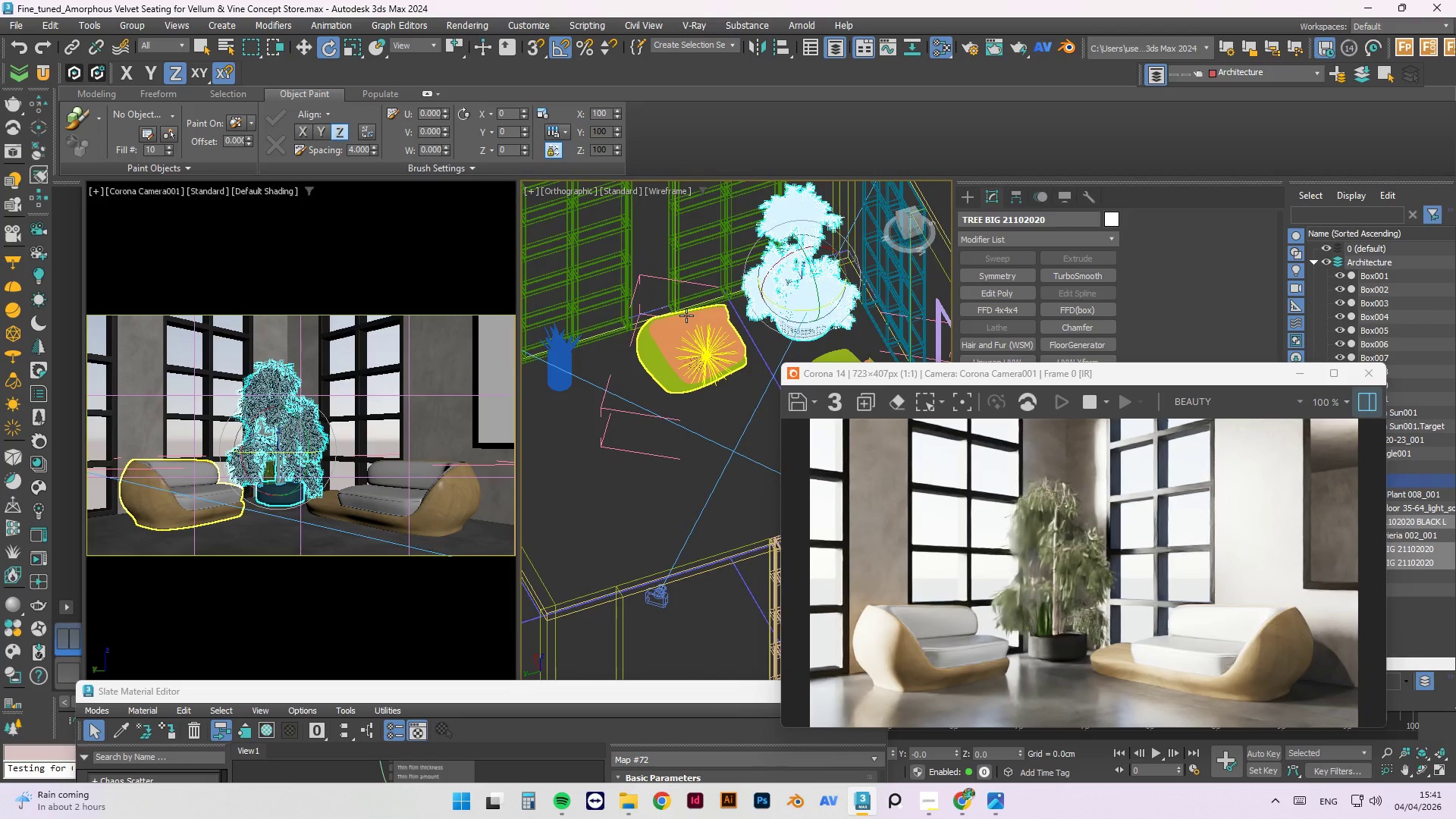 
key(T)
 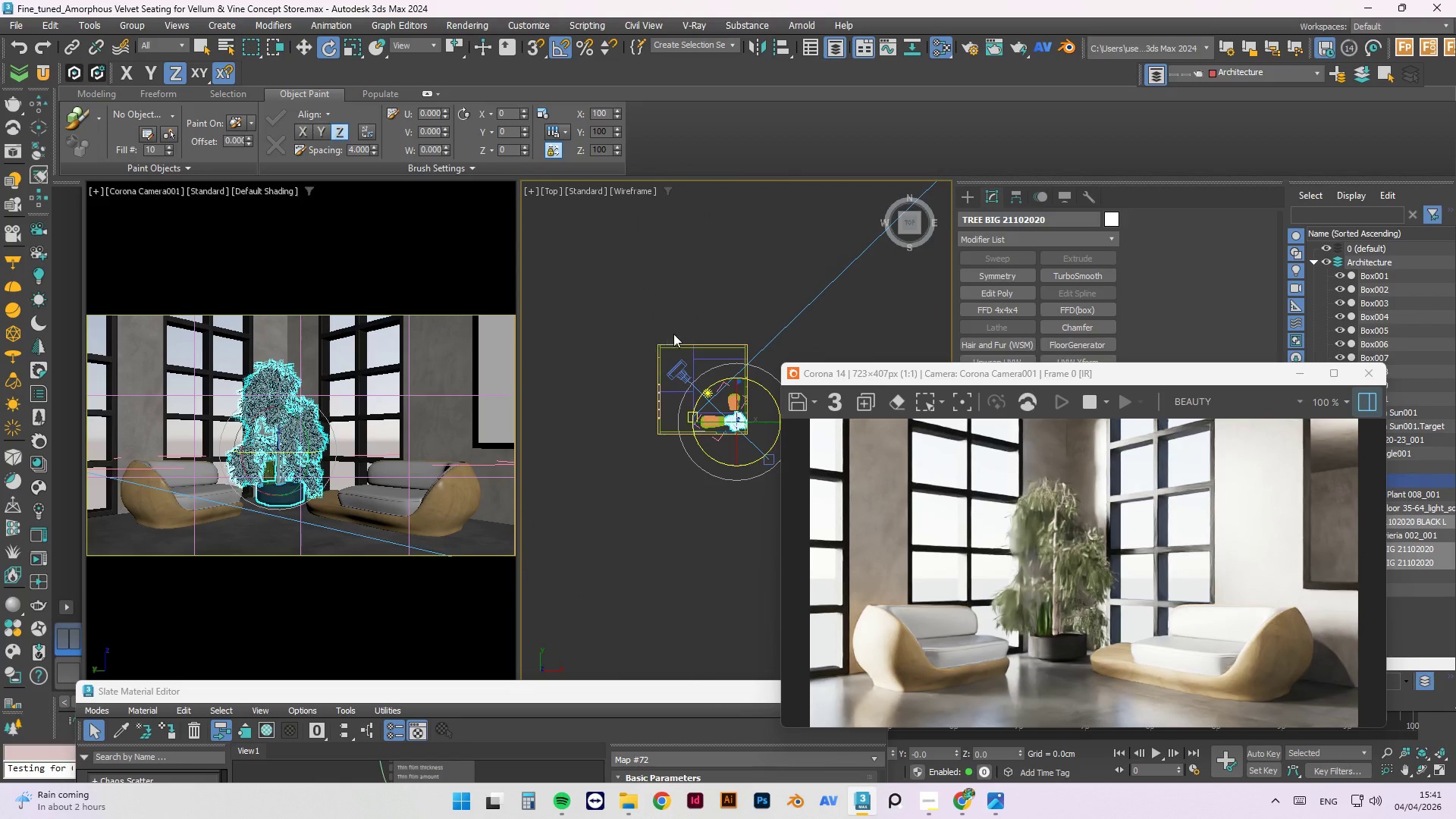 
scroll: coordinate [725, 389], scroll_direction: up, amount: 9.0
 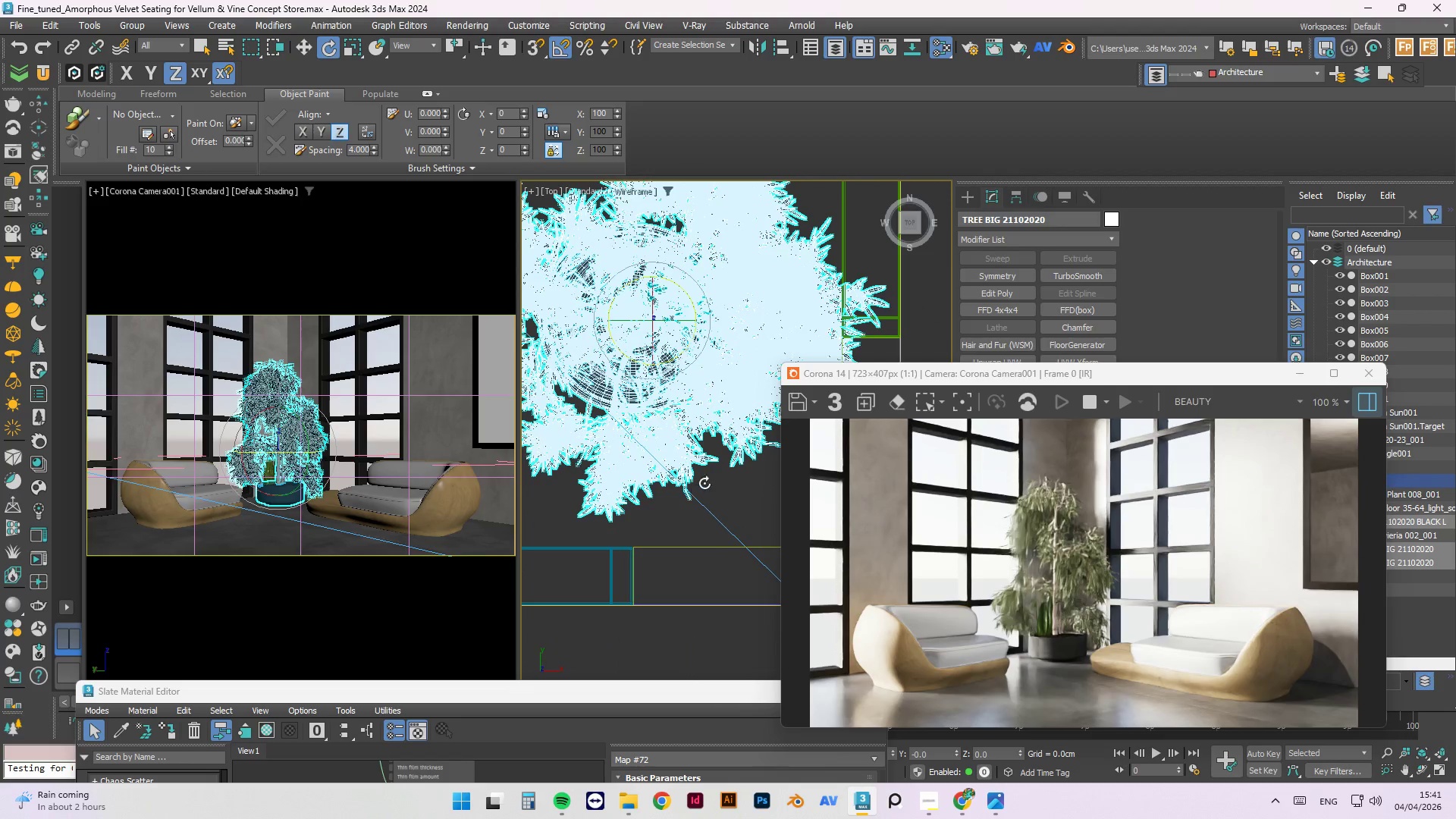 
left_click([720, 476])
 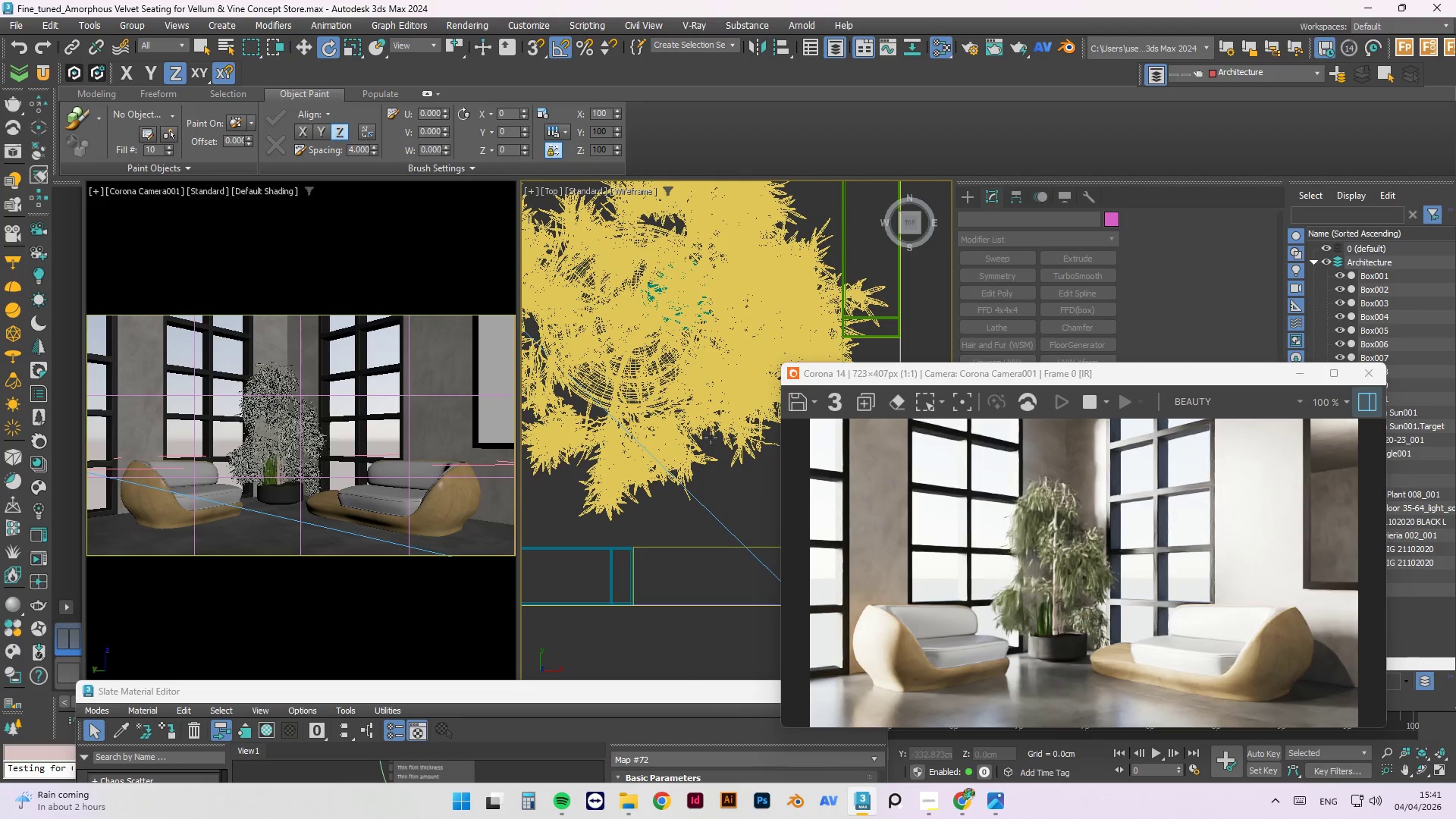 
left_click([667, 339])
 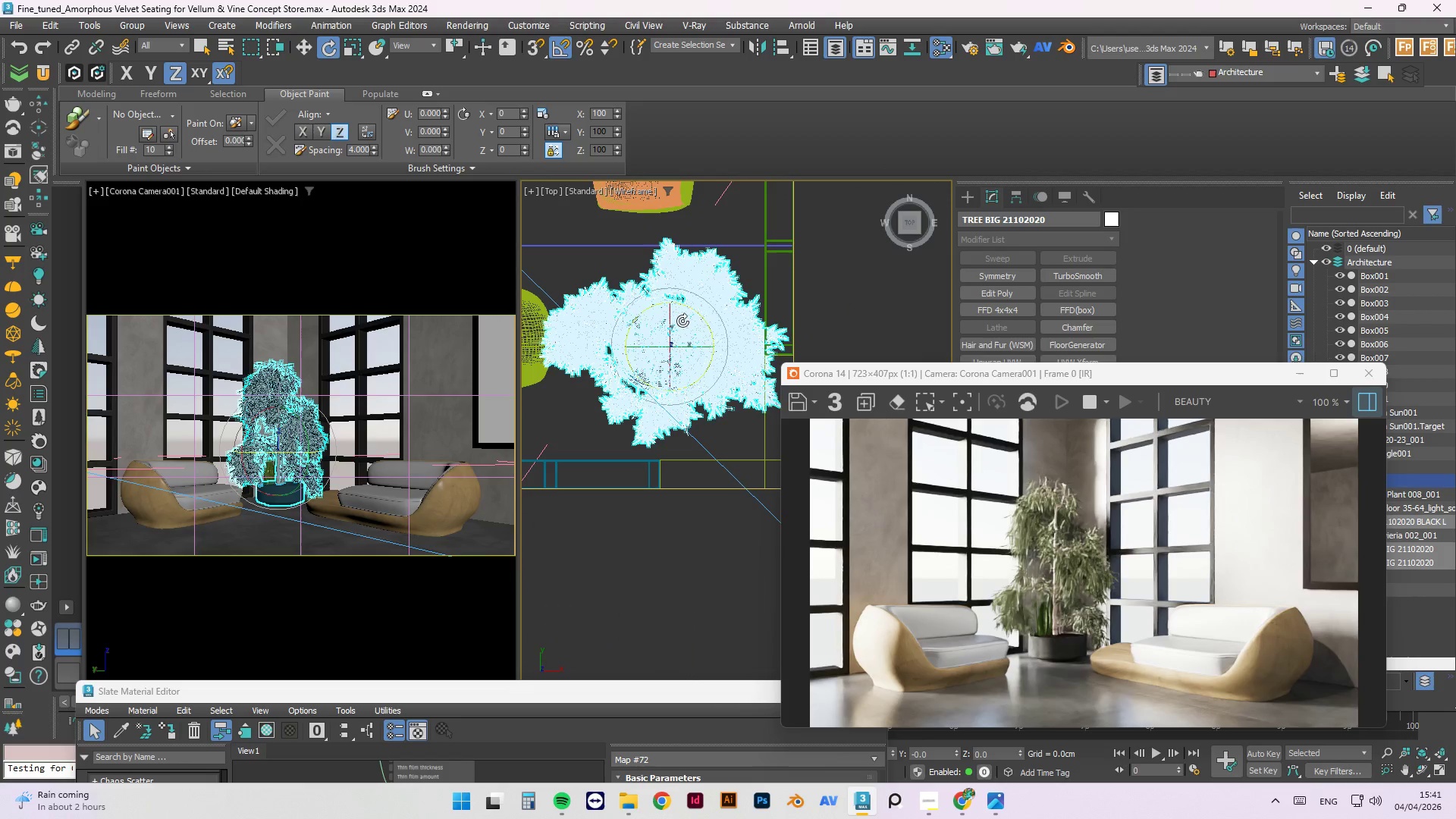 
scroll: coordinate [687, 372], scroll_direction: down, amount: 2.0
 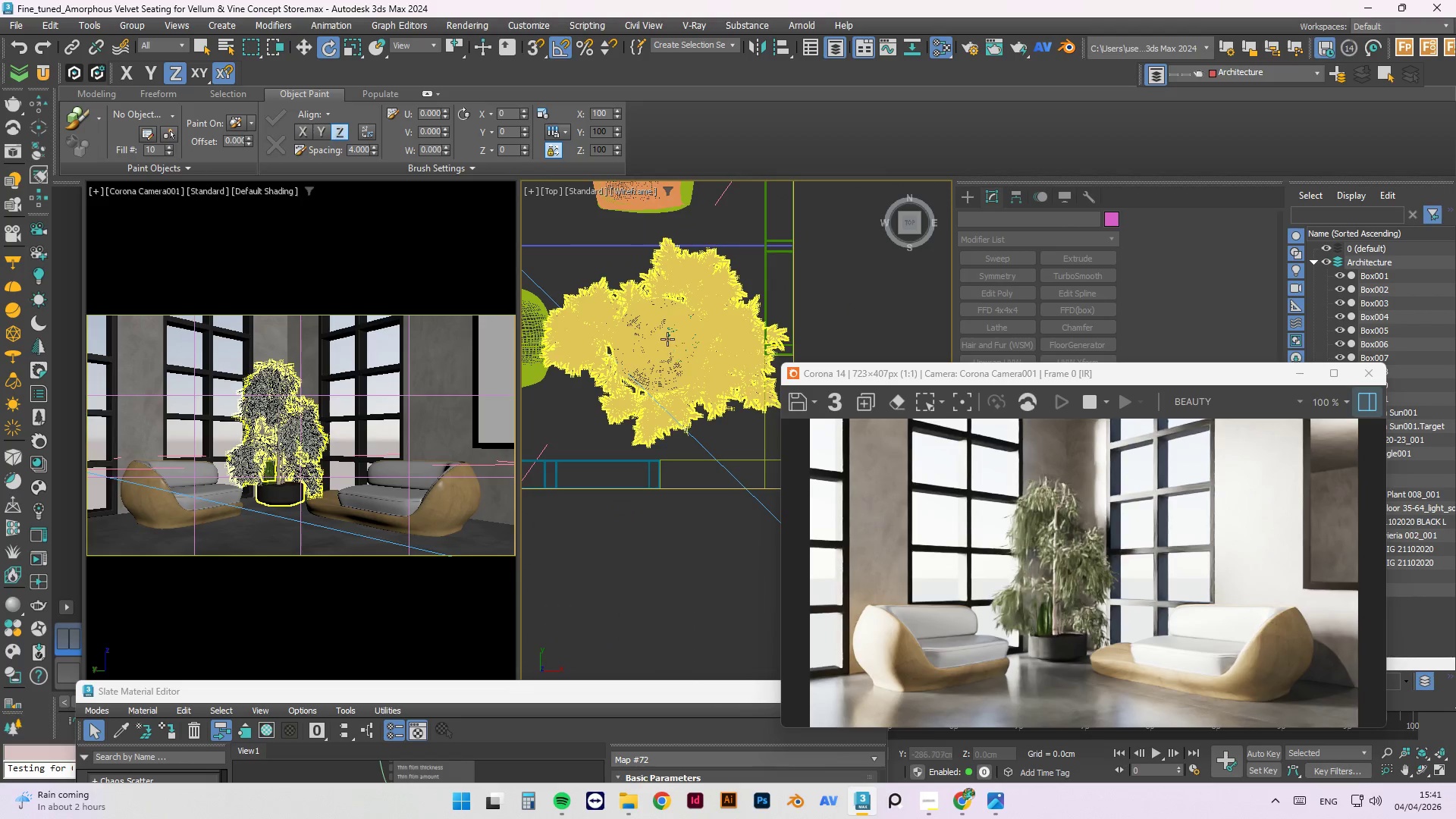 
scroll: coordinate [670, 339], scroll_direction: up, amount: 2.0
 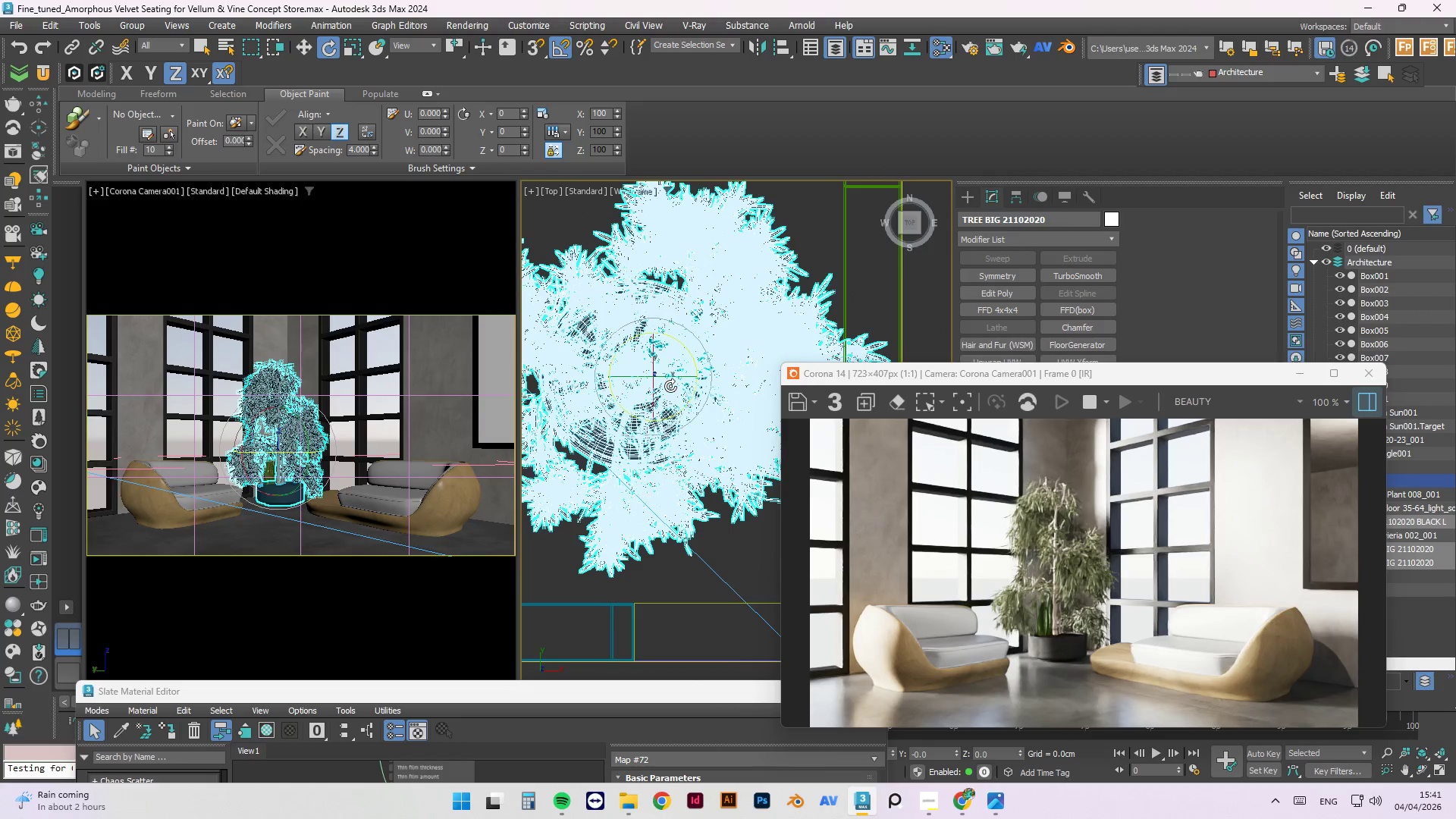 
key(W)
 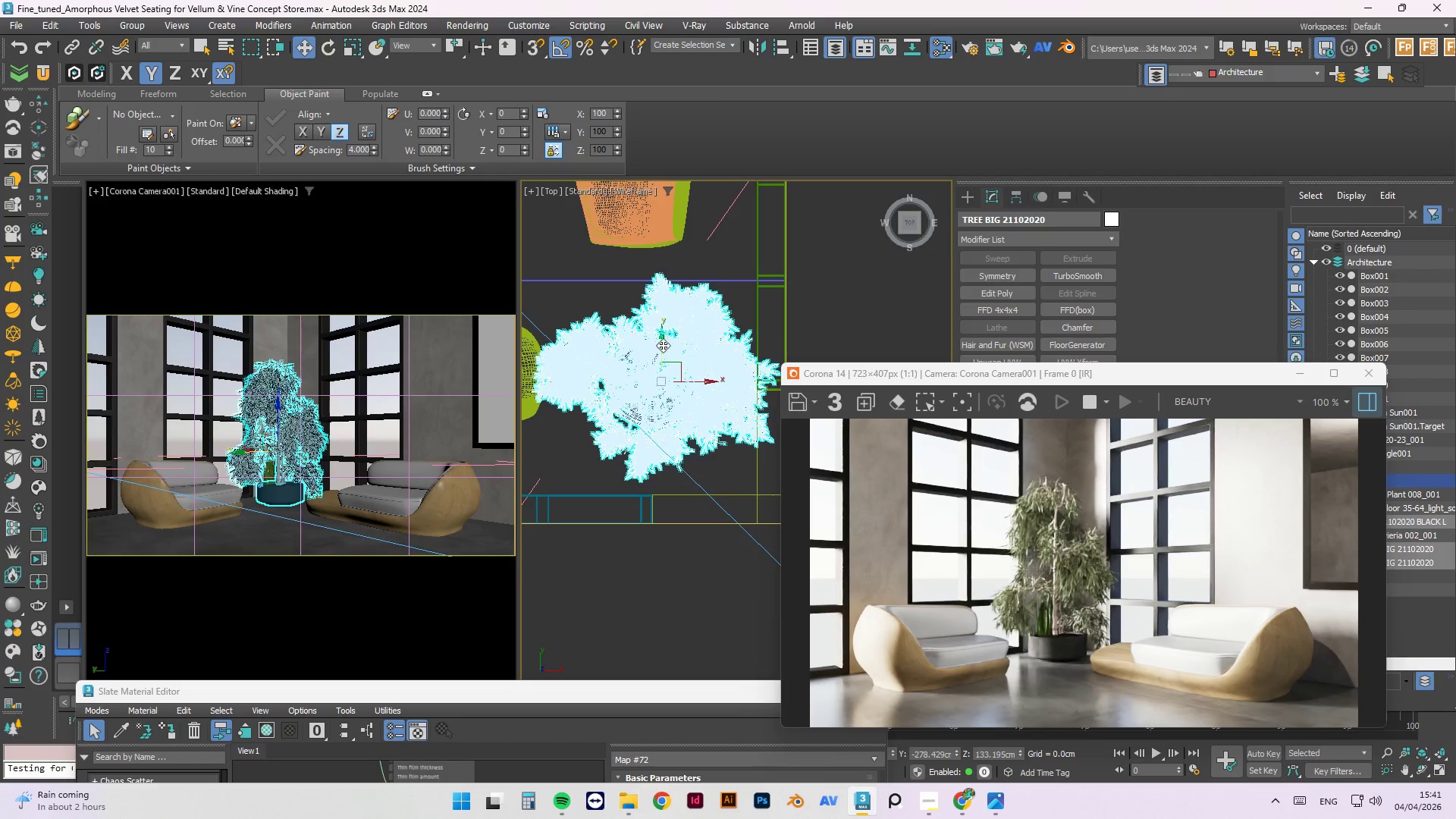 
scroll: coordinate [670, 386], scroll_direction: down, amount: 2.0
 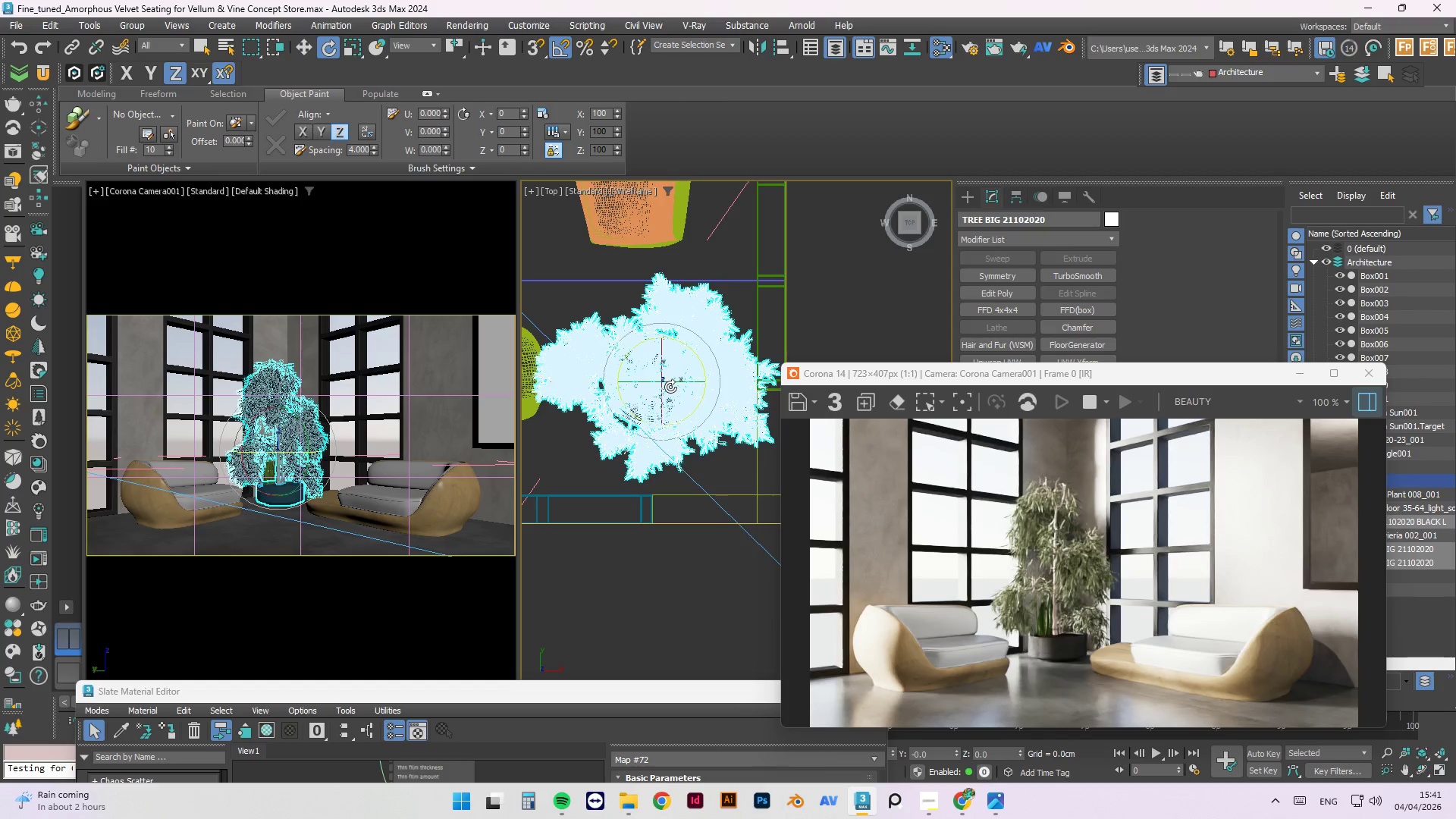 
left_click_drag(start_coordinate=[664, 344], to_coordinate=[668, 475])
 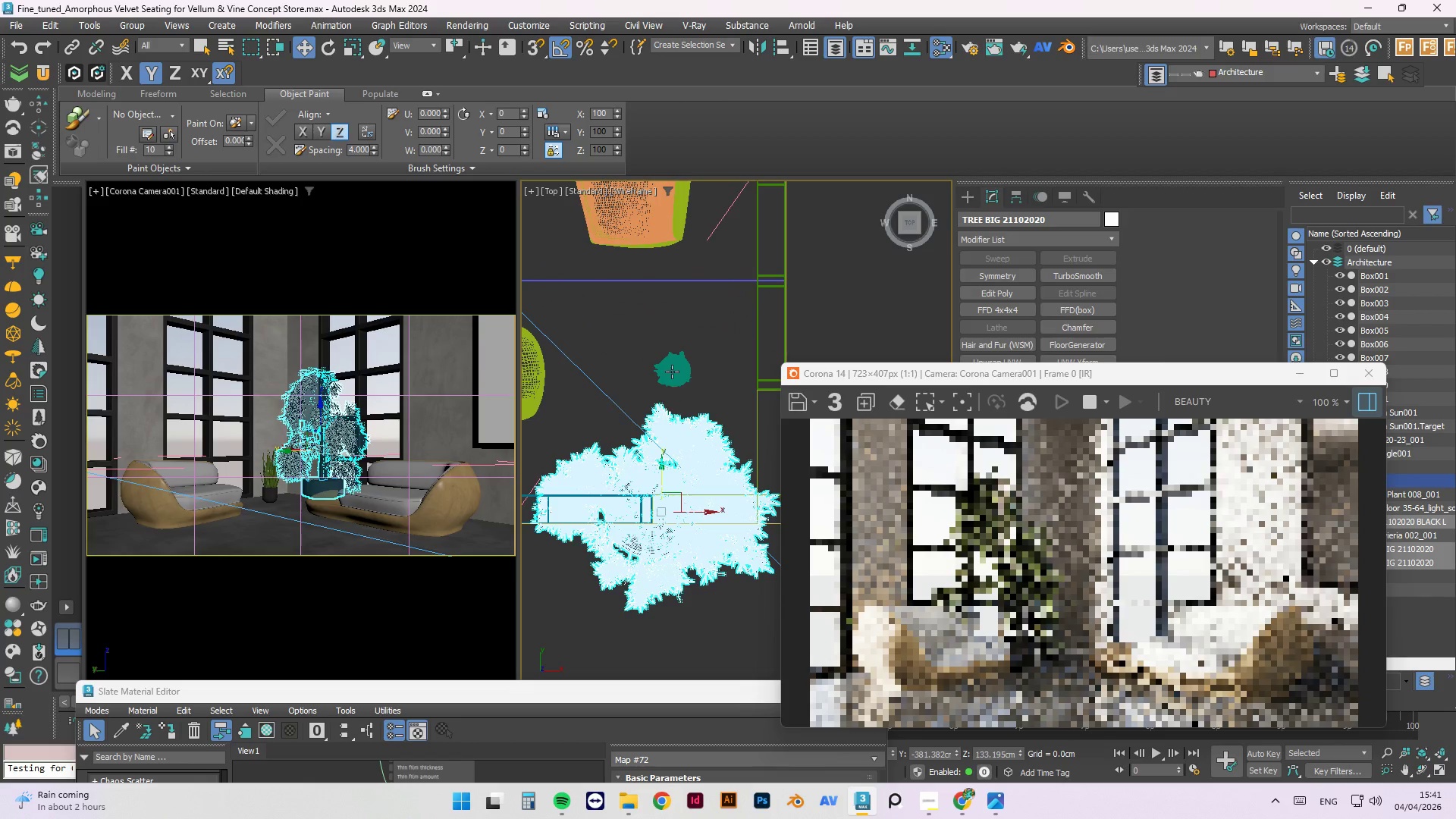 
left_click([672, 366])
 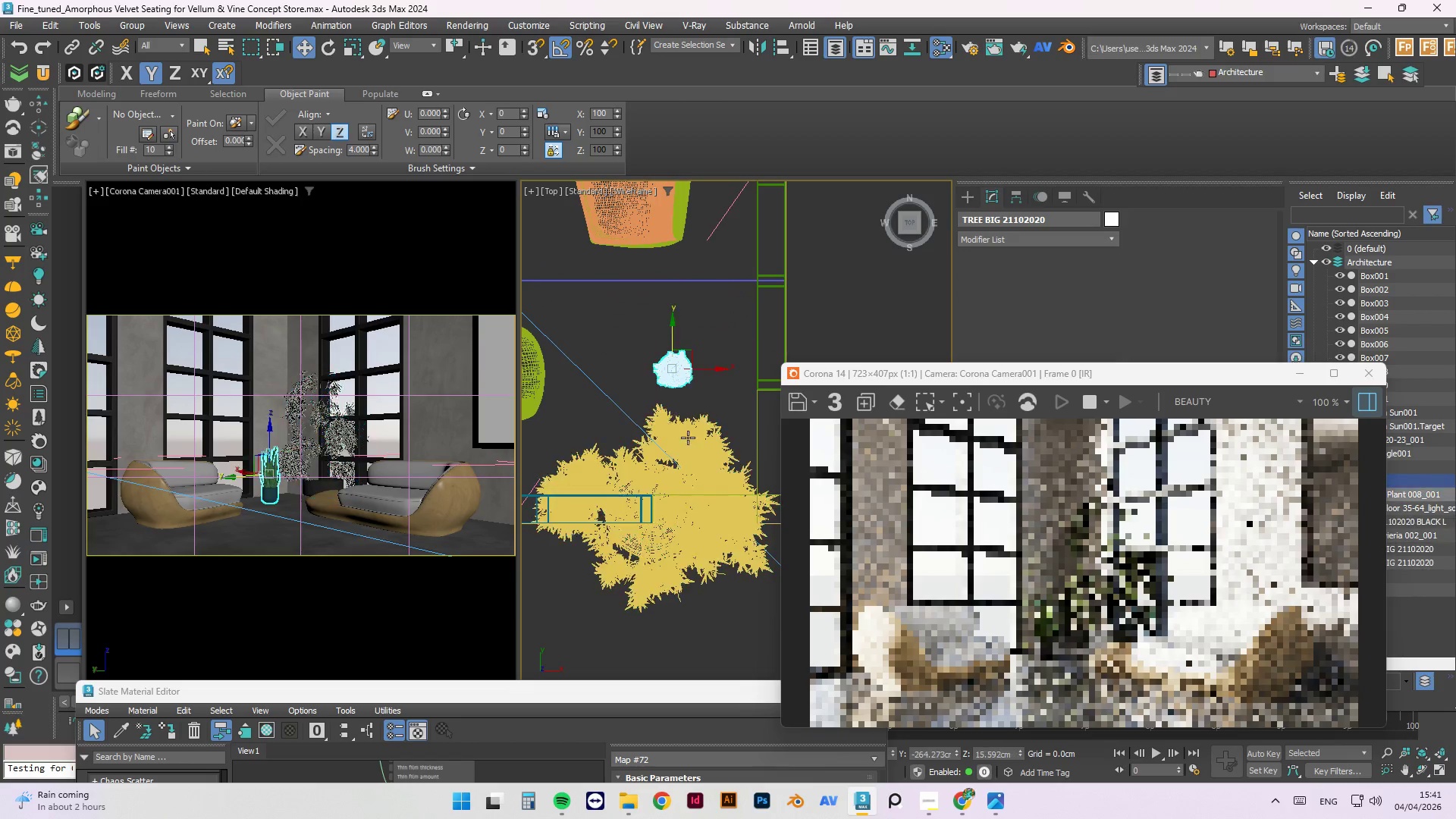 
scroll: coordinate [690, 448], scroll_direction: down, amount: 3.0
 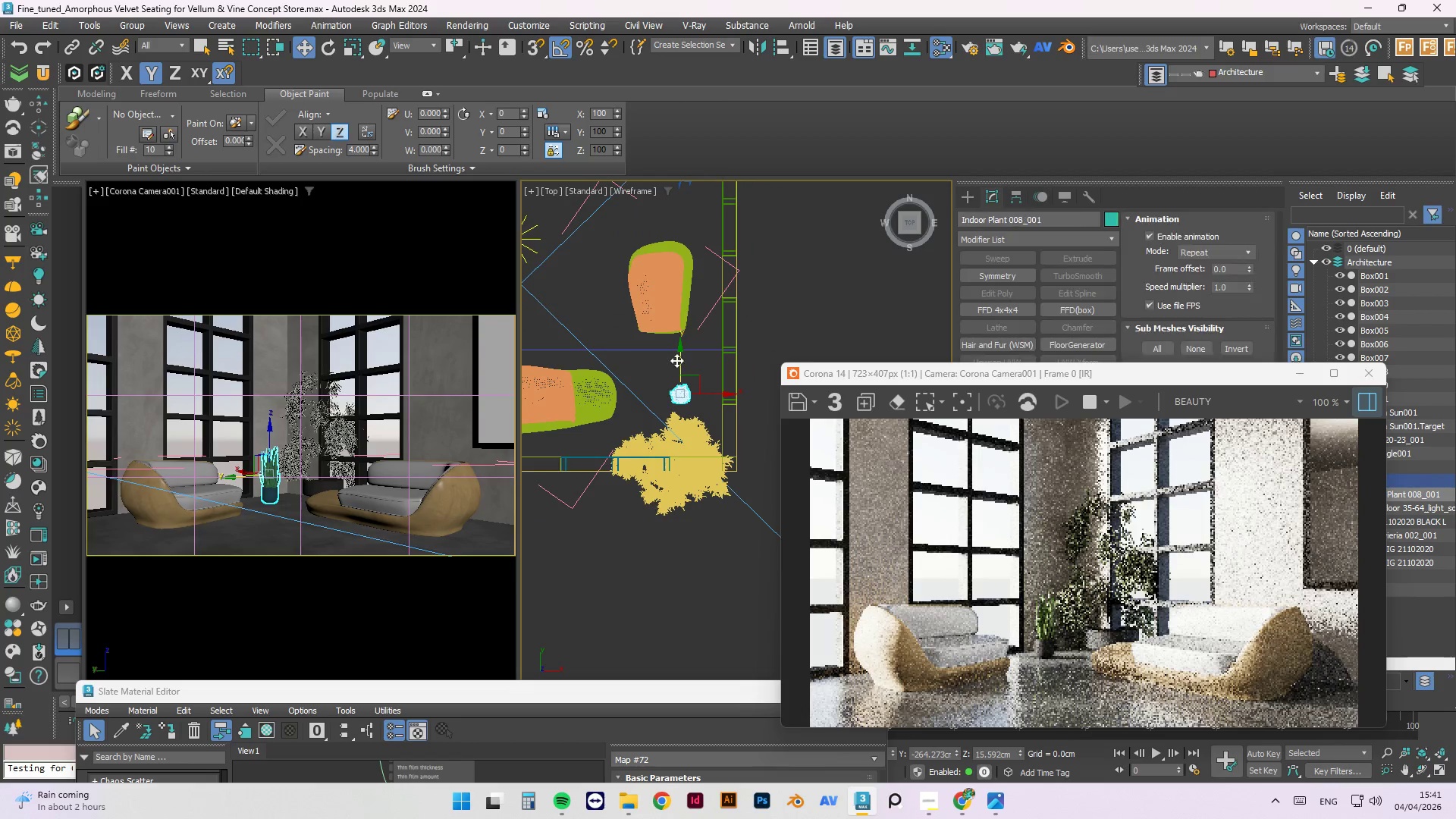 
left_click_drag(start_coordinate=[677, 359], to_coordinate=[653, 197])
 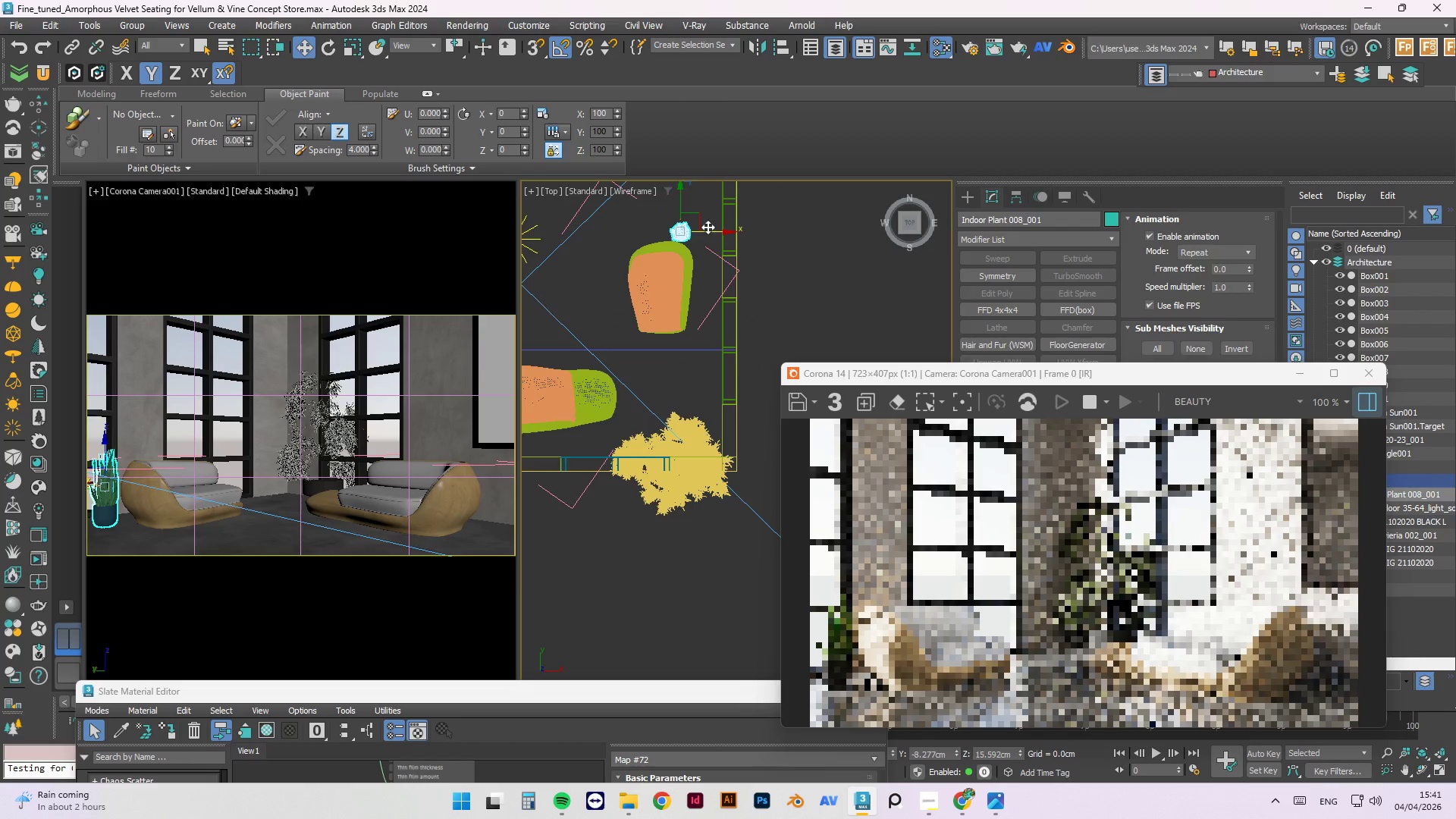 
left_click_drag(start_coordinate=[708, 228], to_coordinate=[654, 228])
 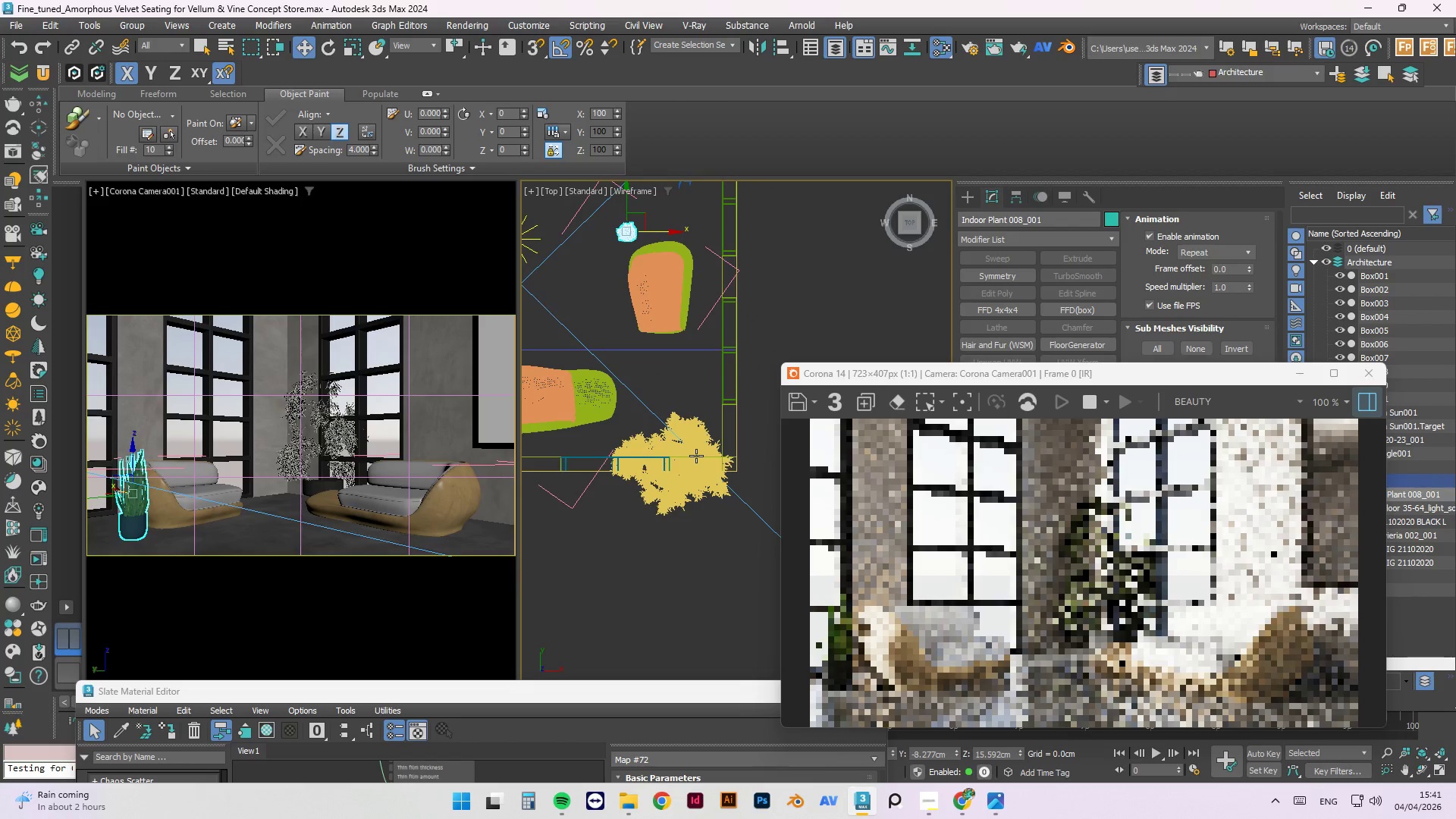 
left_click([696, 456])
 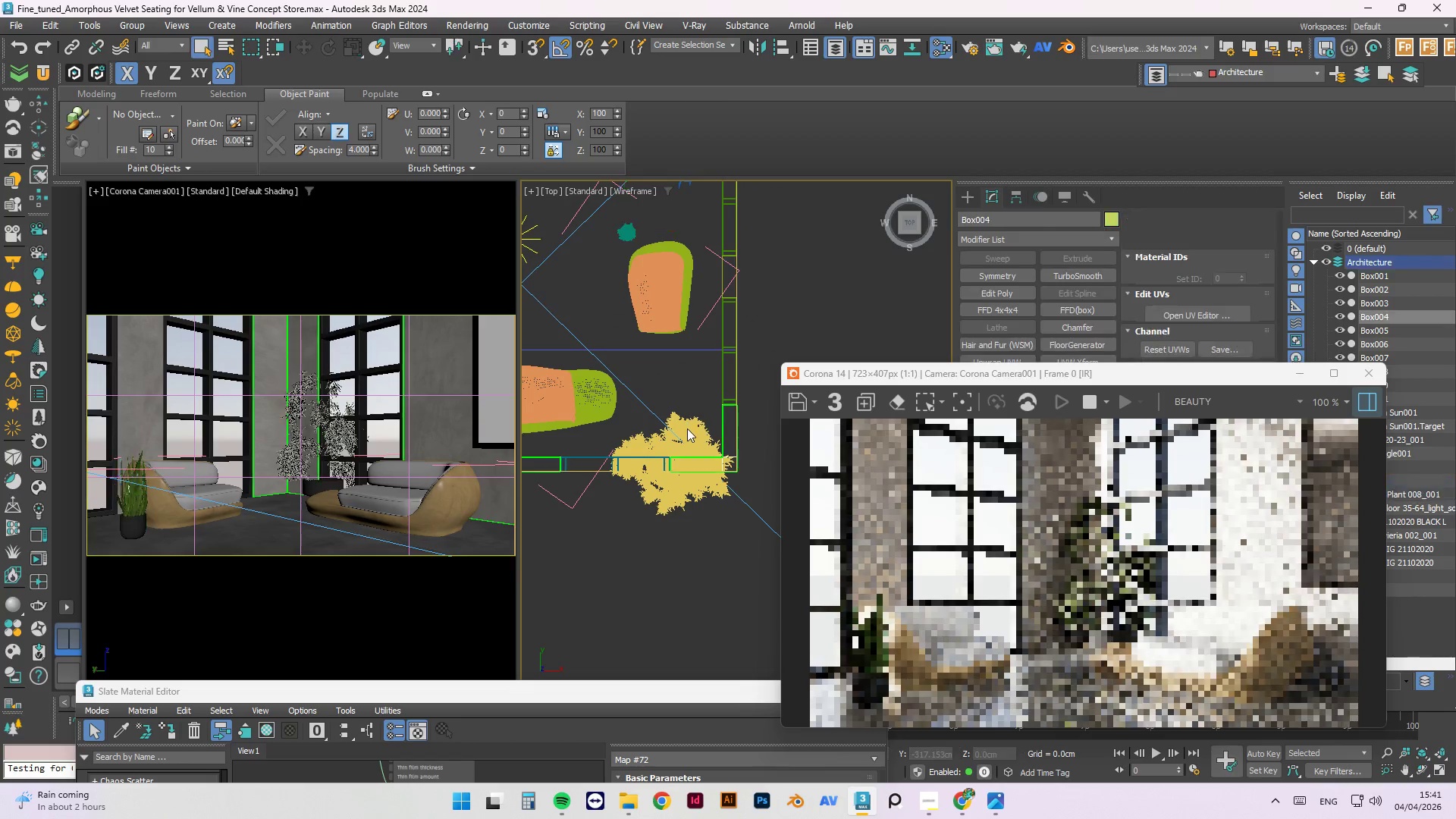 
left_click([687, 425])
 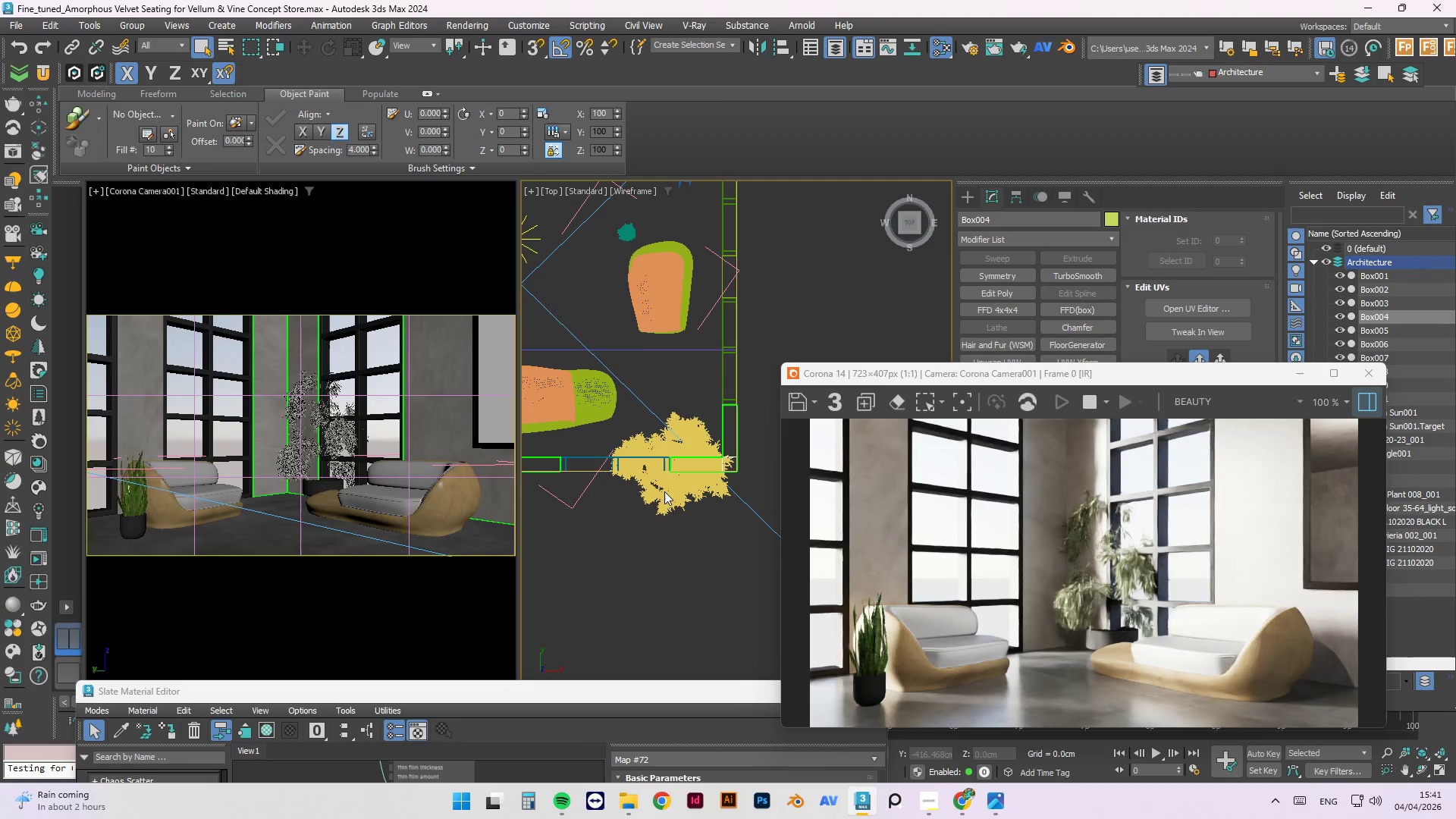 
right_click([665, 486])
 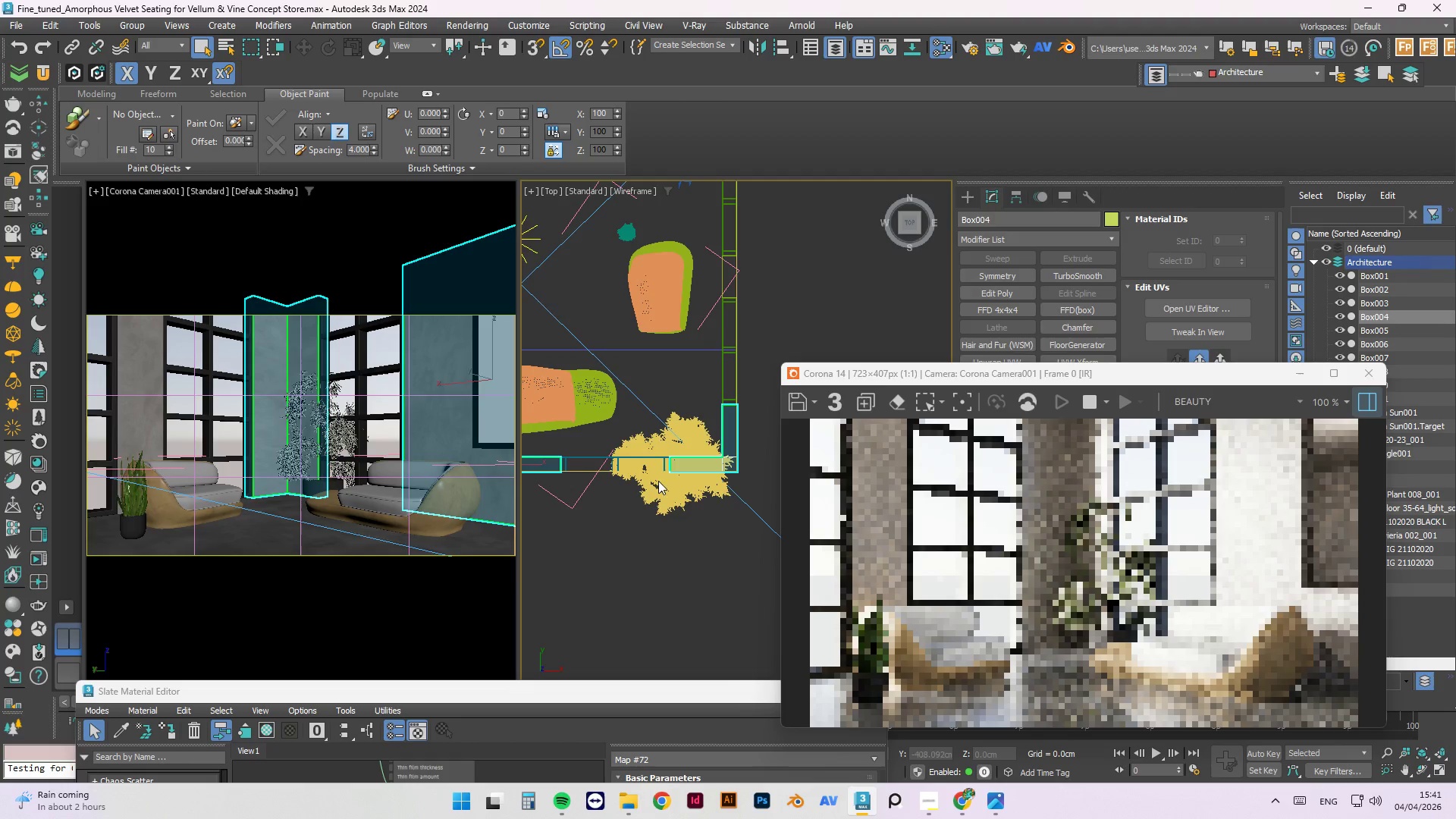 
left_click([670, 494])
 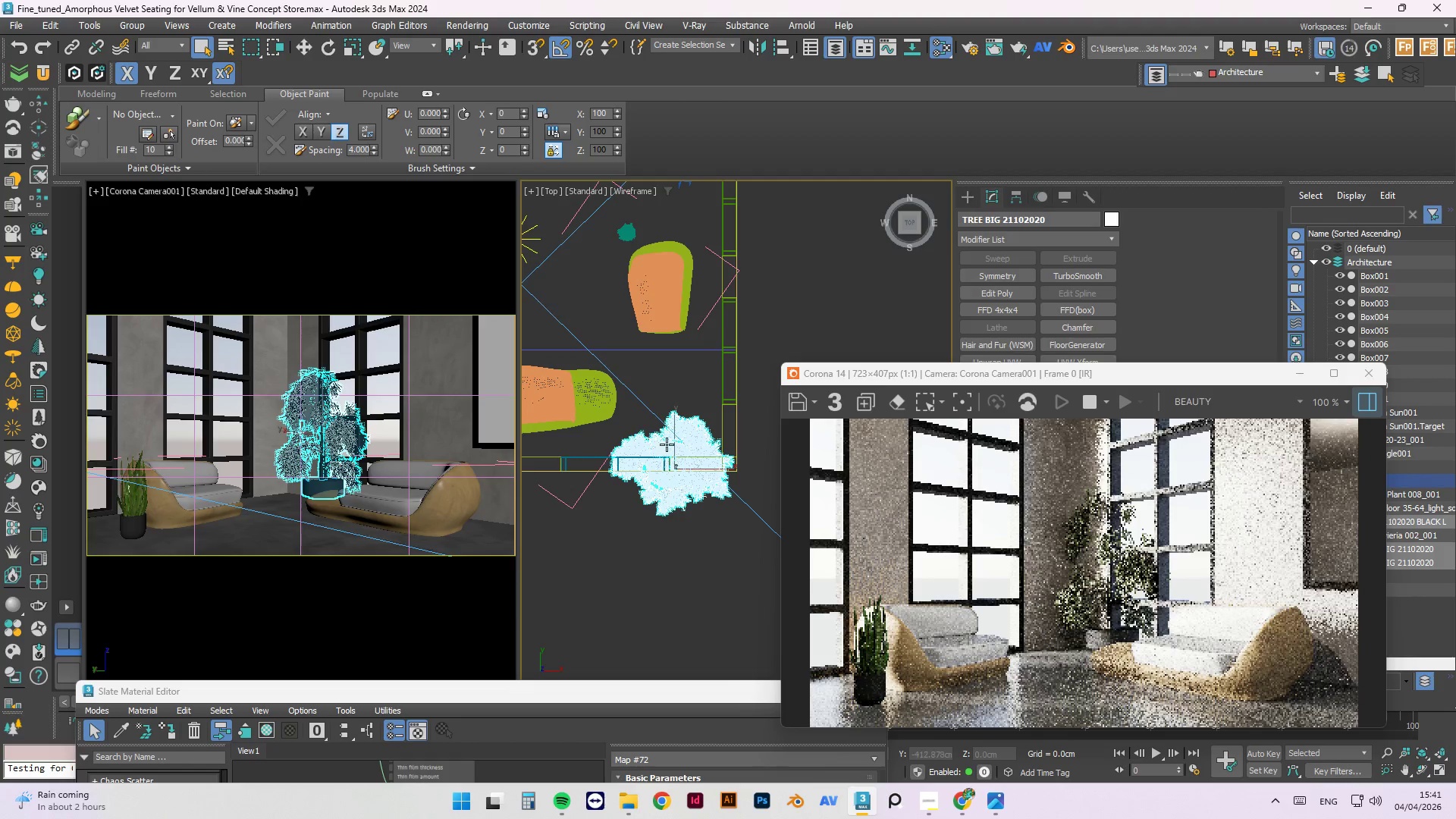 
key(W)
 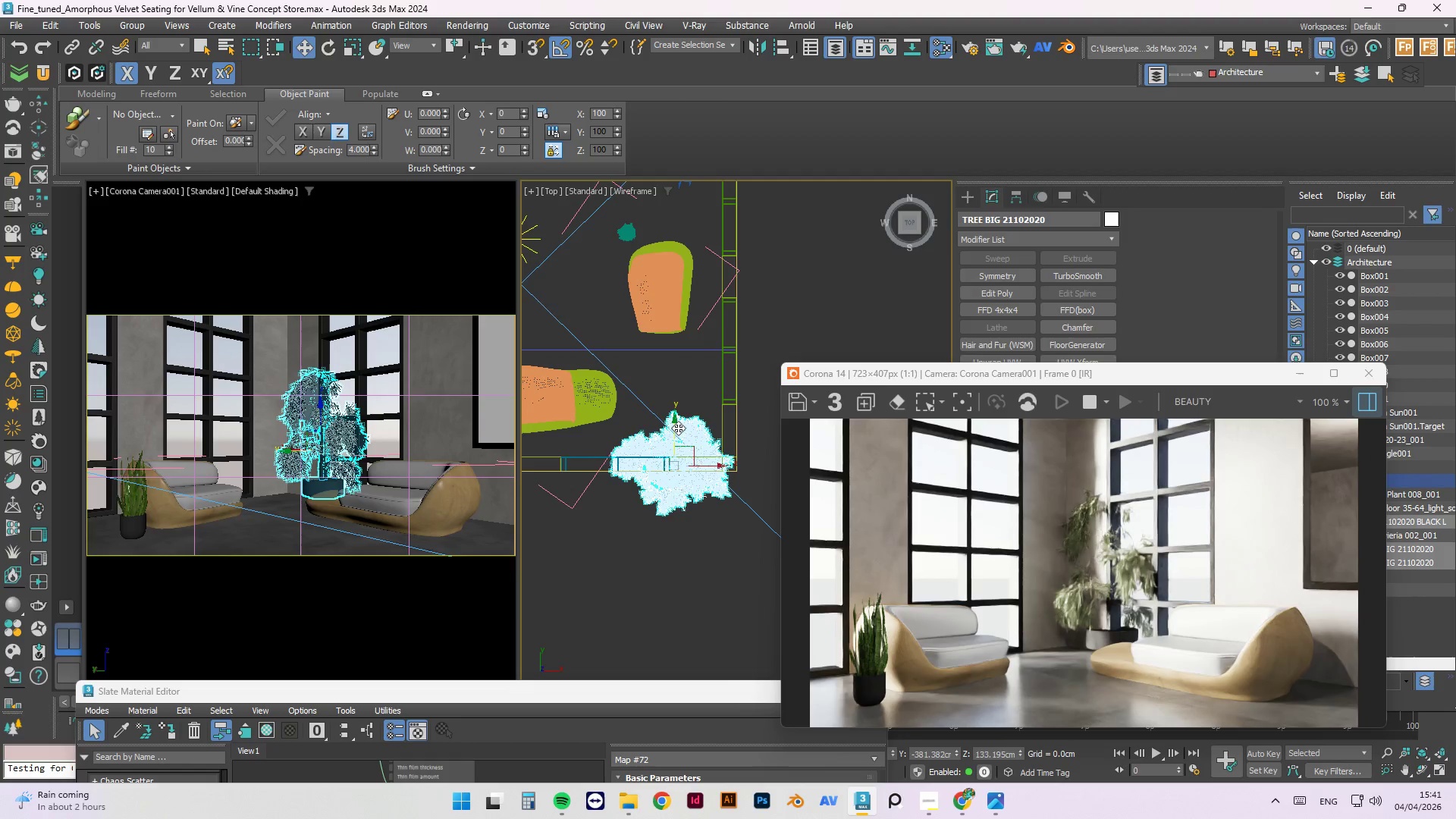 
left_click_drag(start_coordinate=[675, 426], to_coordinate=[669, 362])
 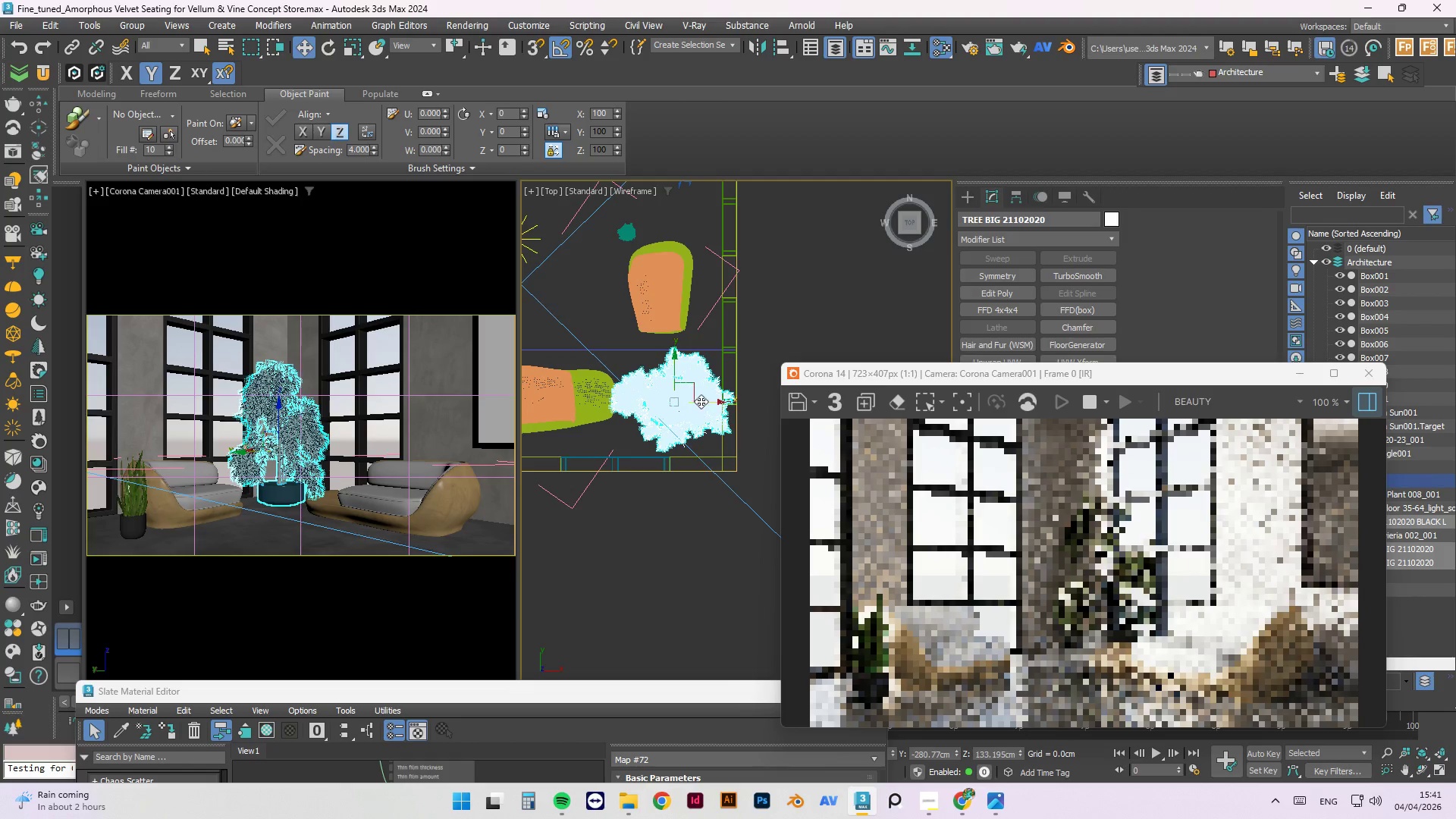 
left_click_drag(start_coordinate=[701, 401], to_coordinate=[686, 397])
 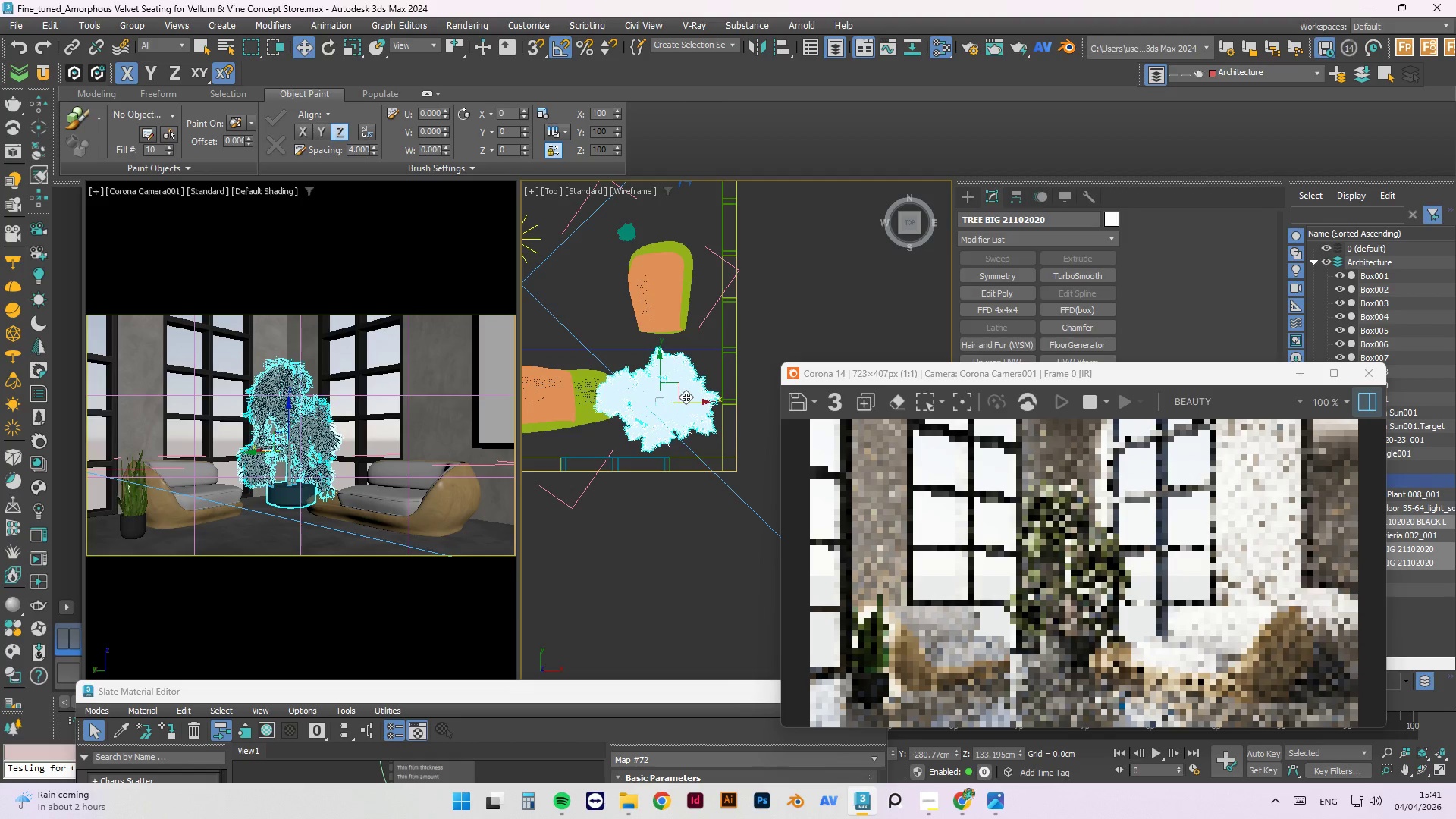 
key(E)
 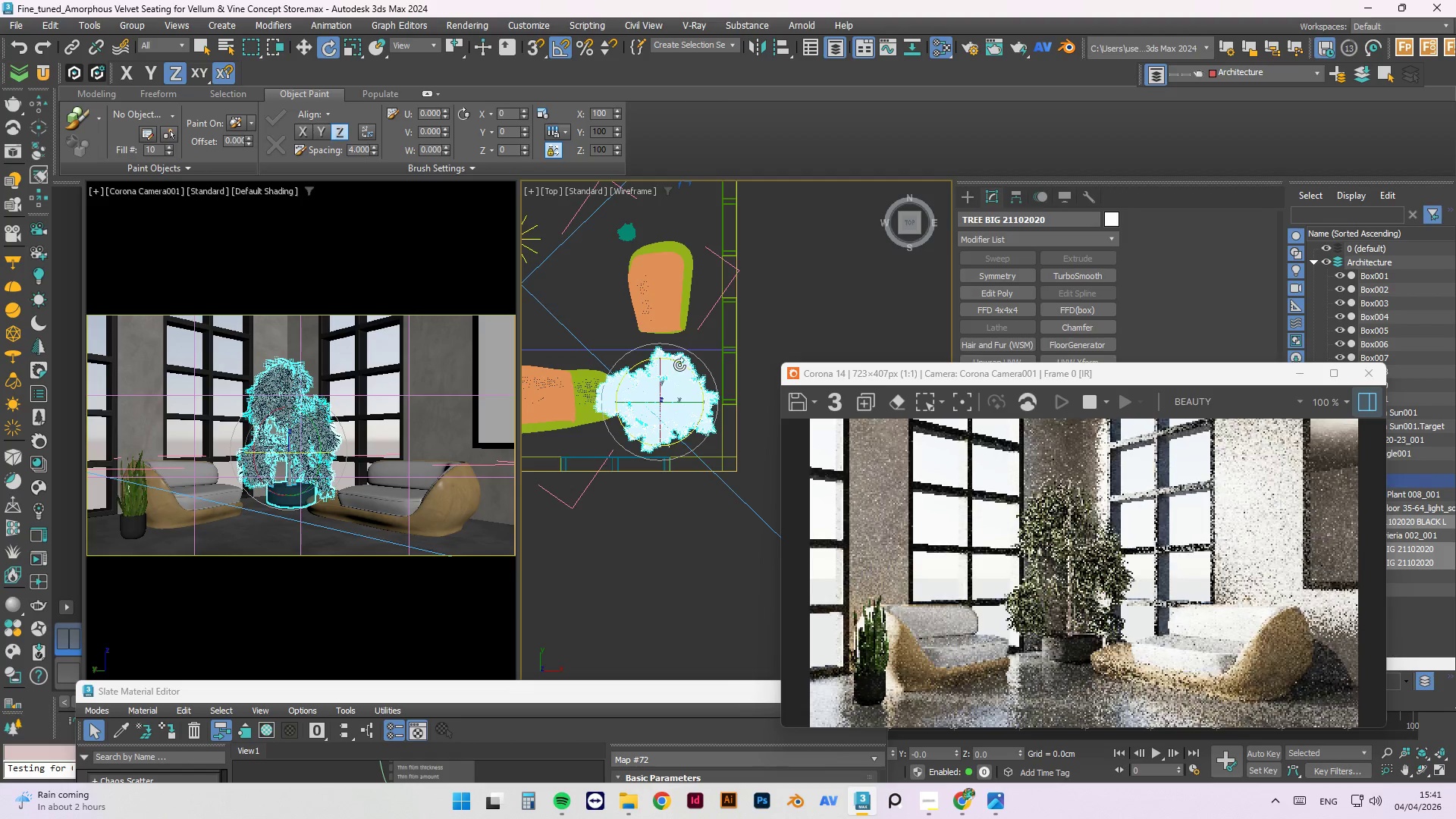 
left_click_drag(start_coordinate=[681, 362], to_coordinate=[662, 344])
 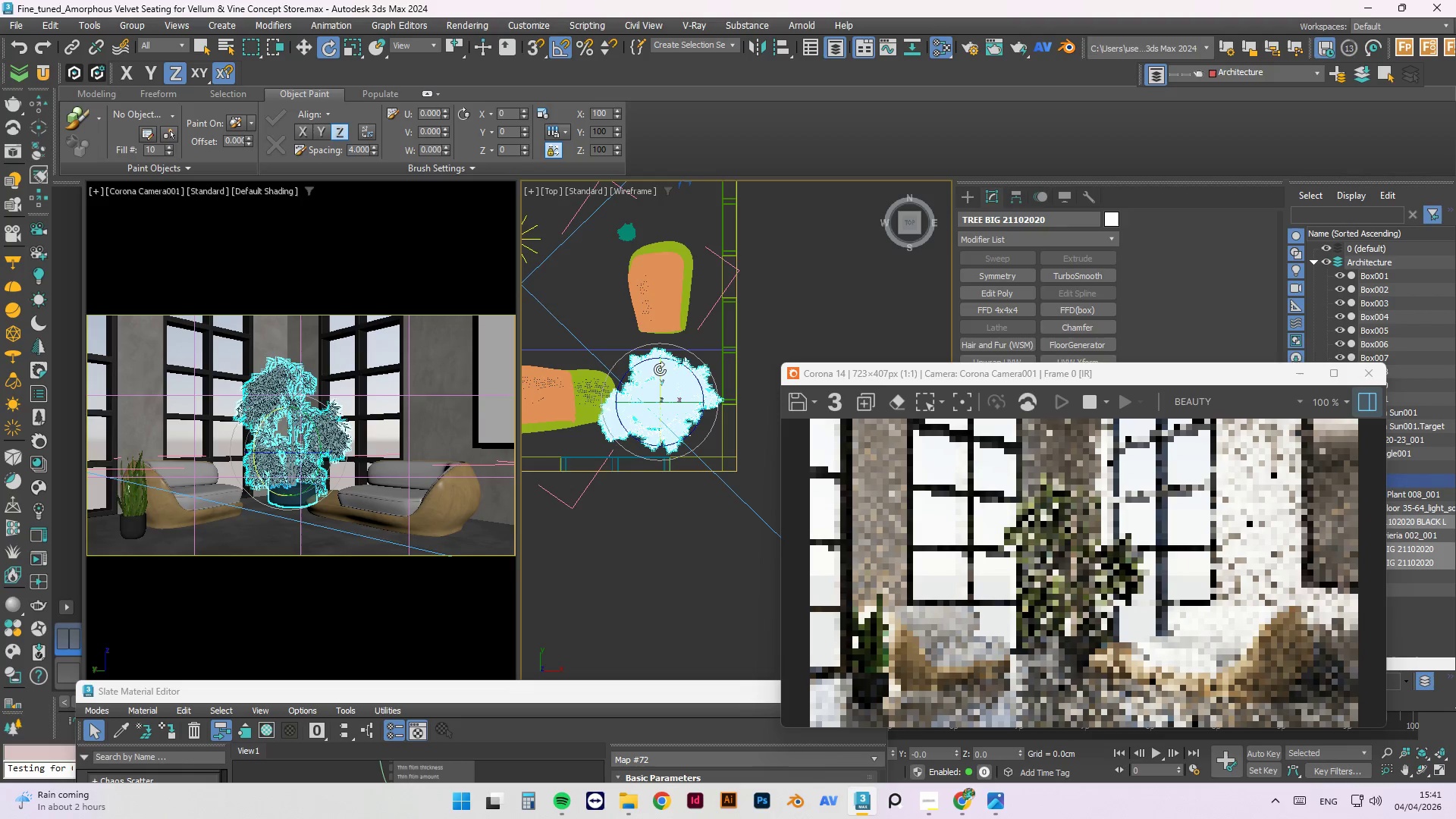 
key(W)
 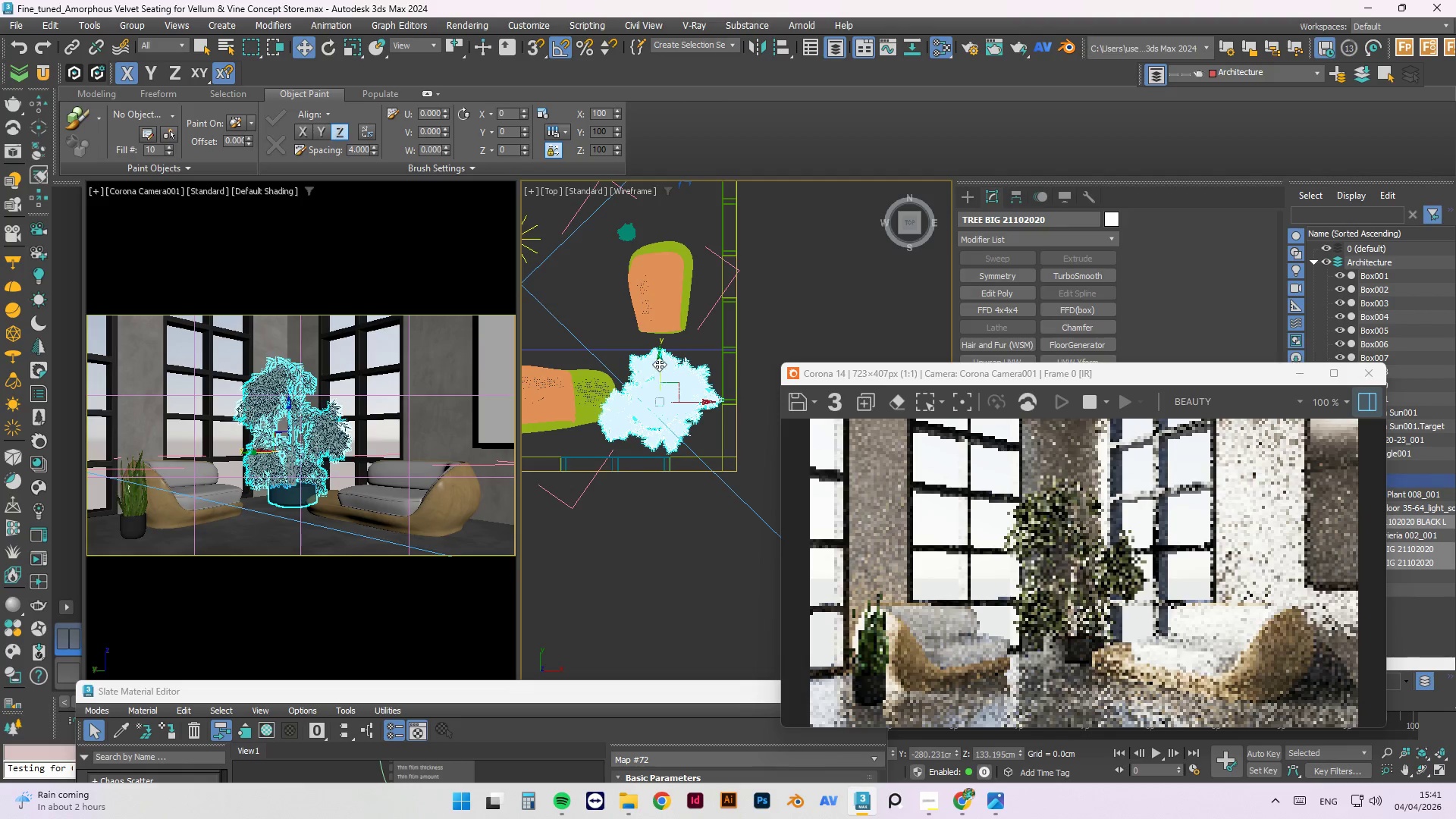 
left_click_drag(start_coordinate=[659, 364], to_coordinate=[661, 357])
 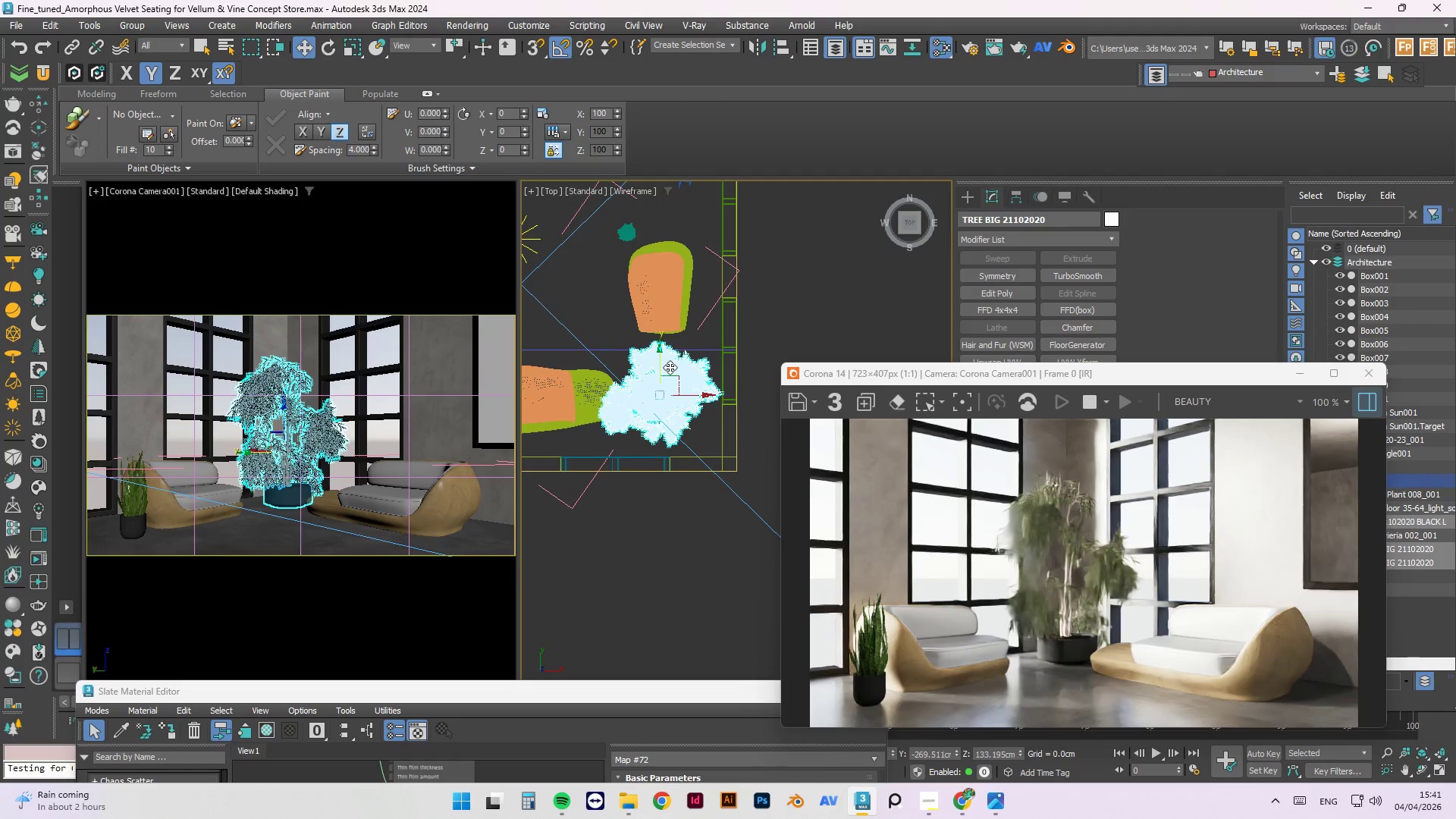 
left_click_drag(start_coordinate=[620, 224], to_coordinate=[623, 224])
 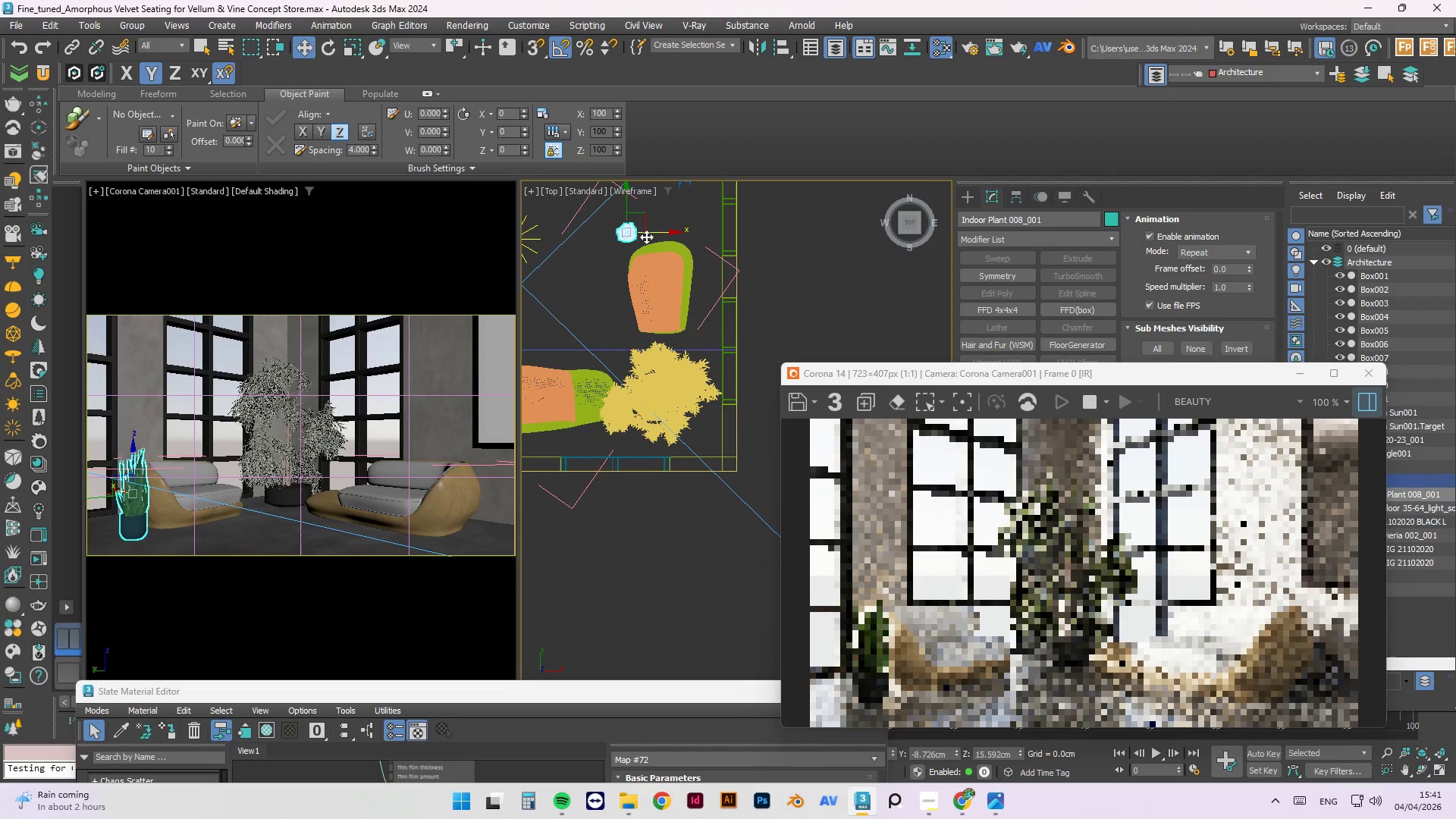 
left_click_drag(start_coordinate=[652, 234], to_coordinate=[701, 231])
 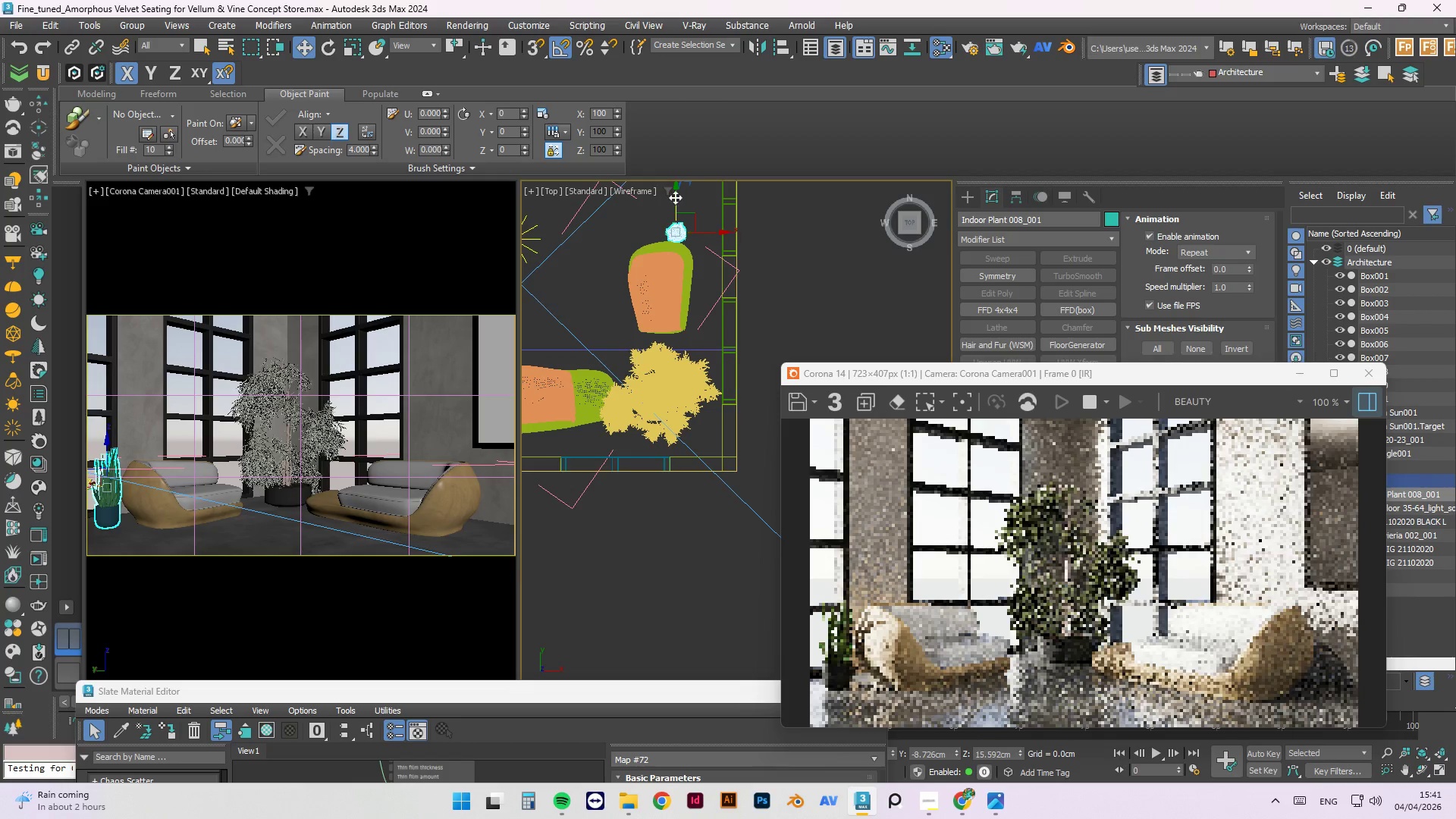 
left_click_drag(start_coordinate=[673, 195], to_coordinate=[672, 187])
 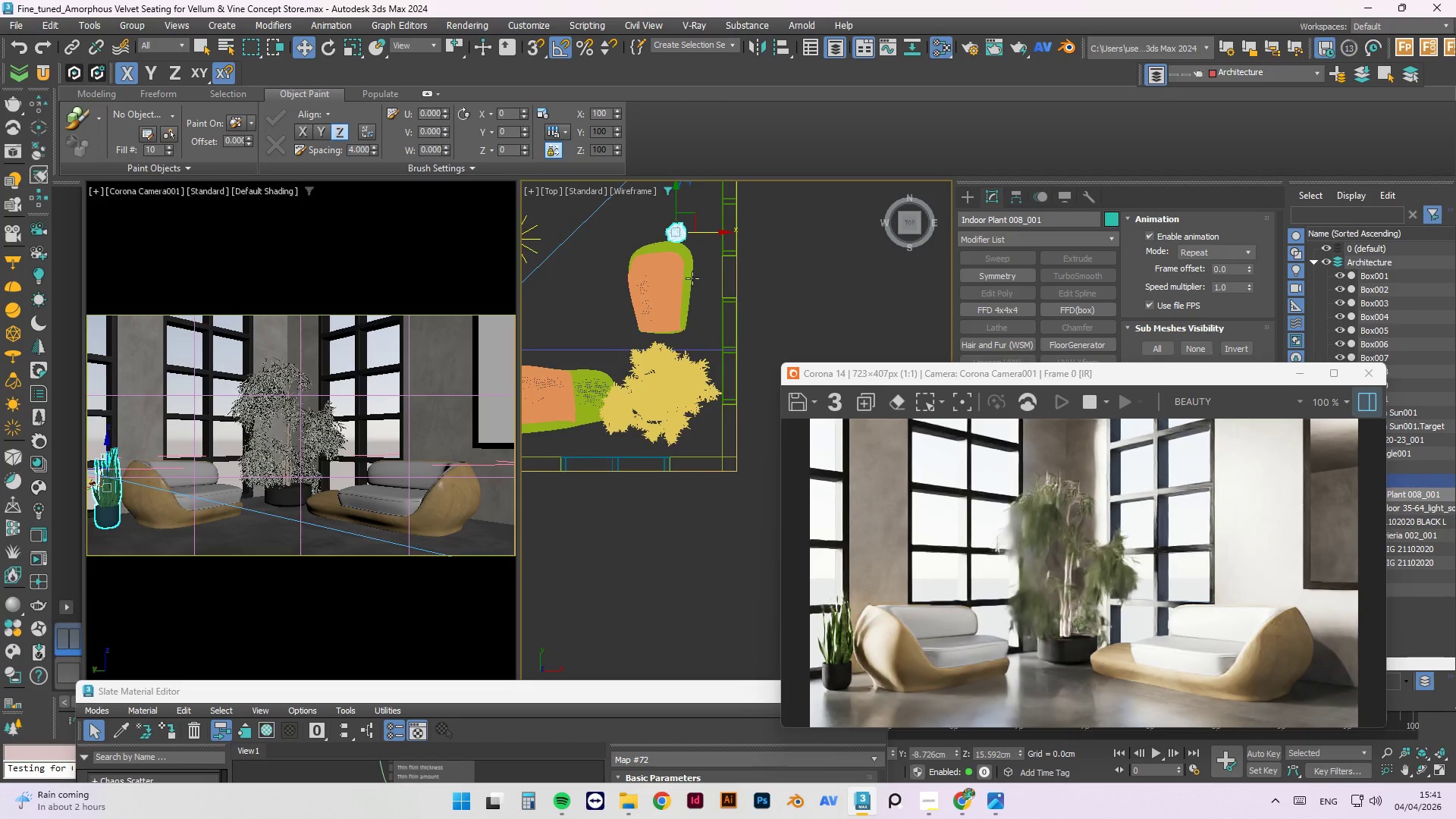 
scroll: coordinate [688, 302], scroll_direction: down, amount: 1.0
 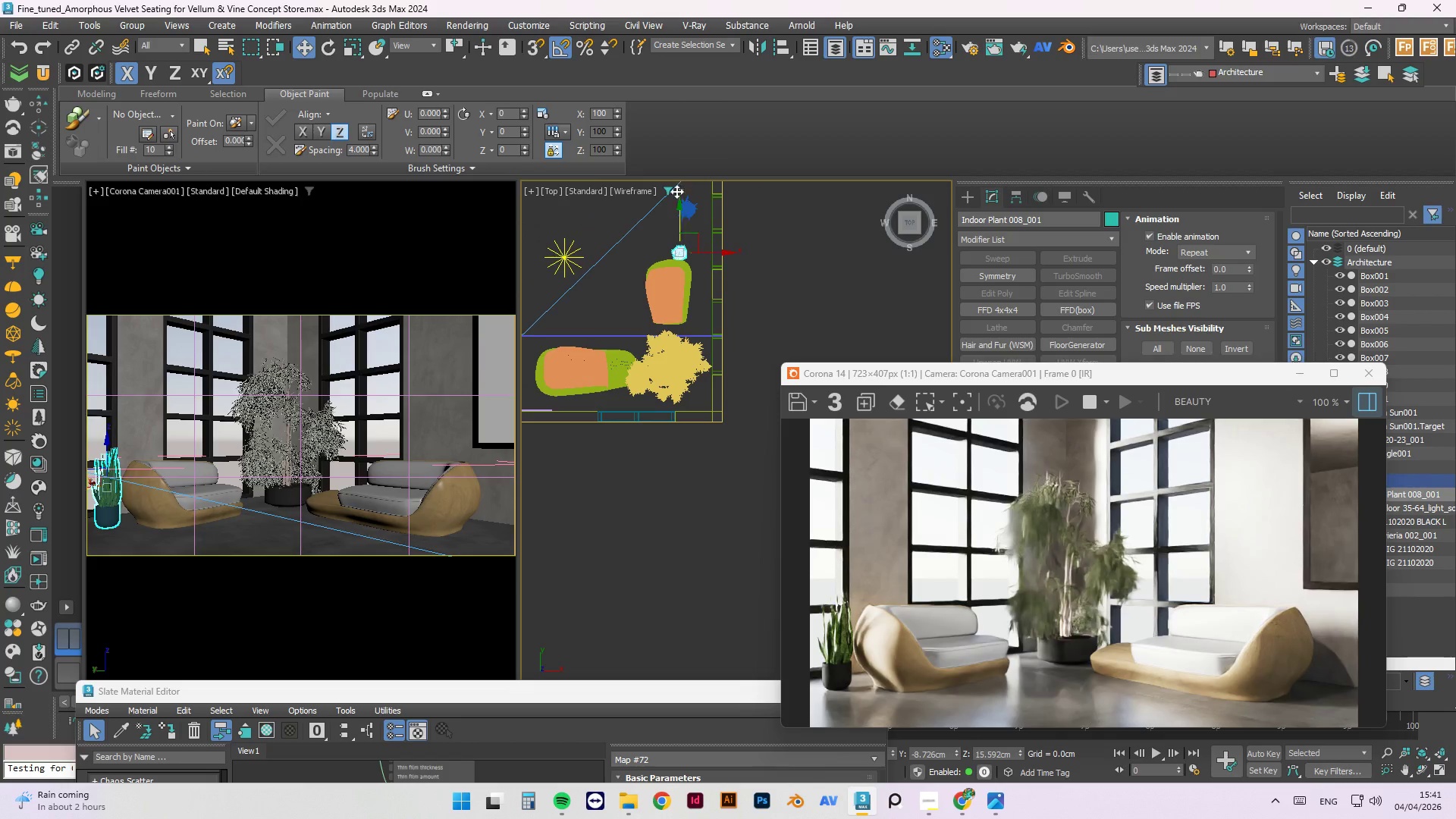 
left_click([667, 187])
 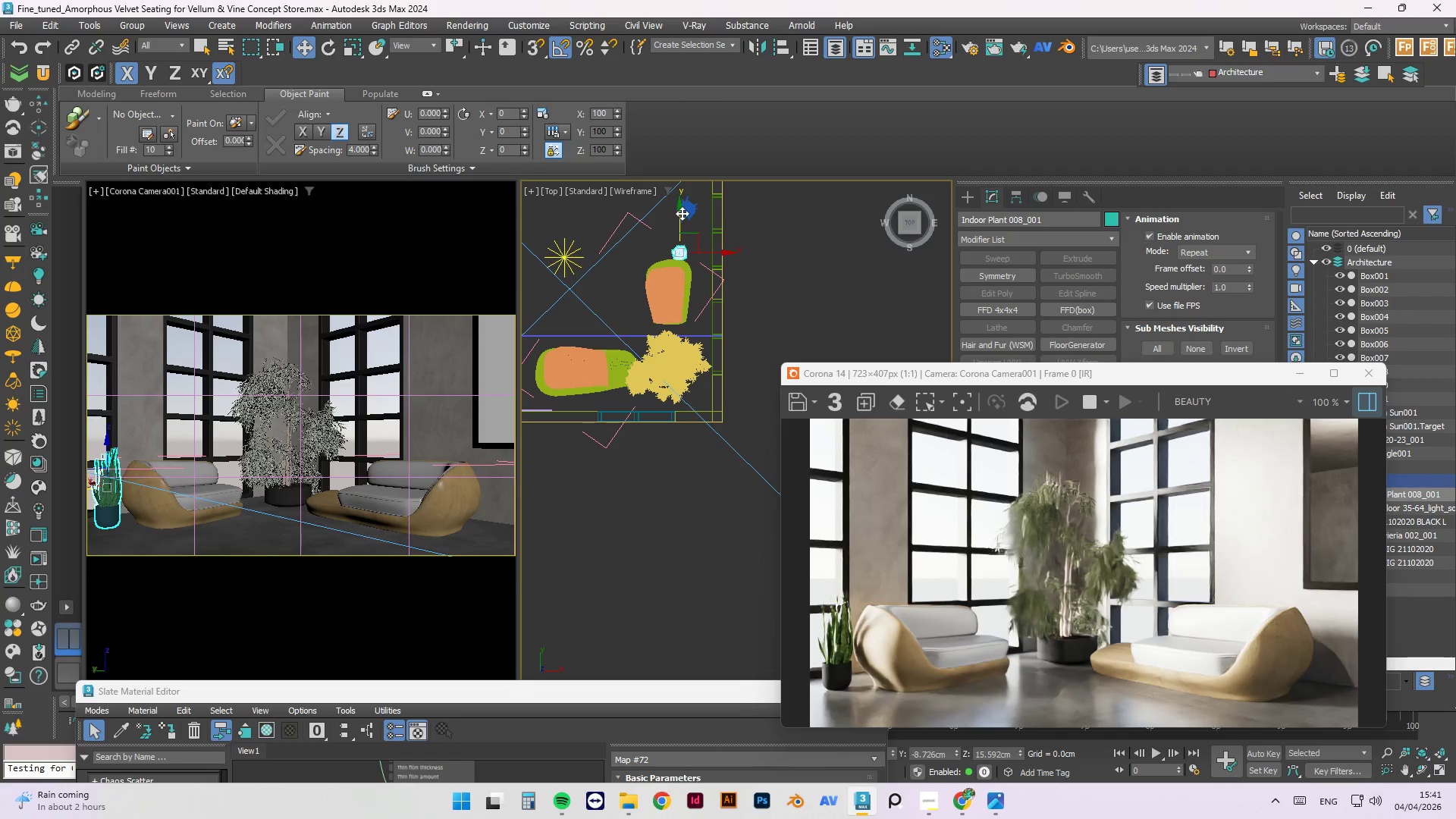 
left_click_drag(start_coordinate=[682, 213], to_coordinate=[682, 203])
 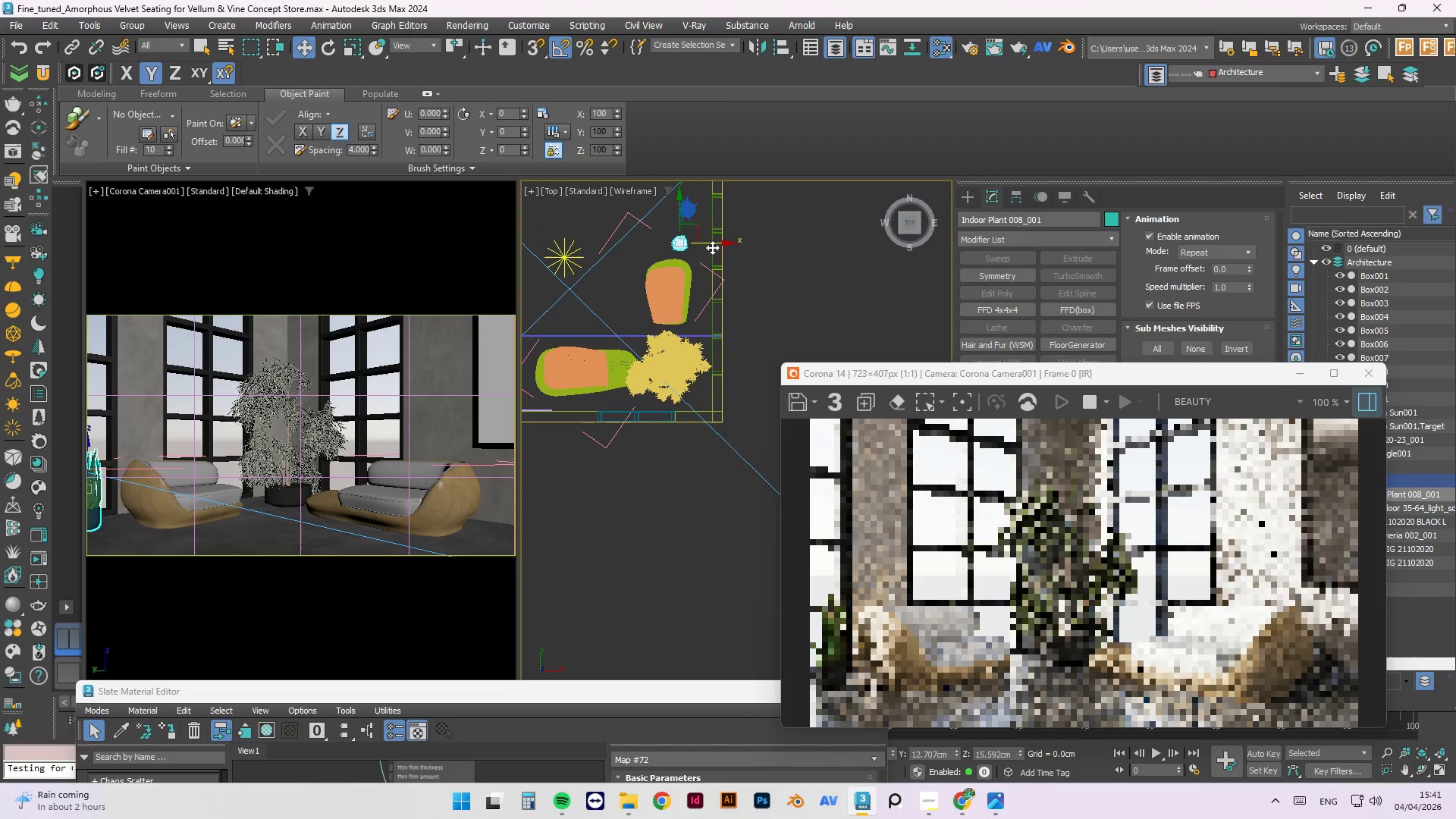 
left_click_drag(start_coordinate=[710, 243], to_coordinate=[702, 243])
 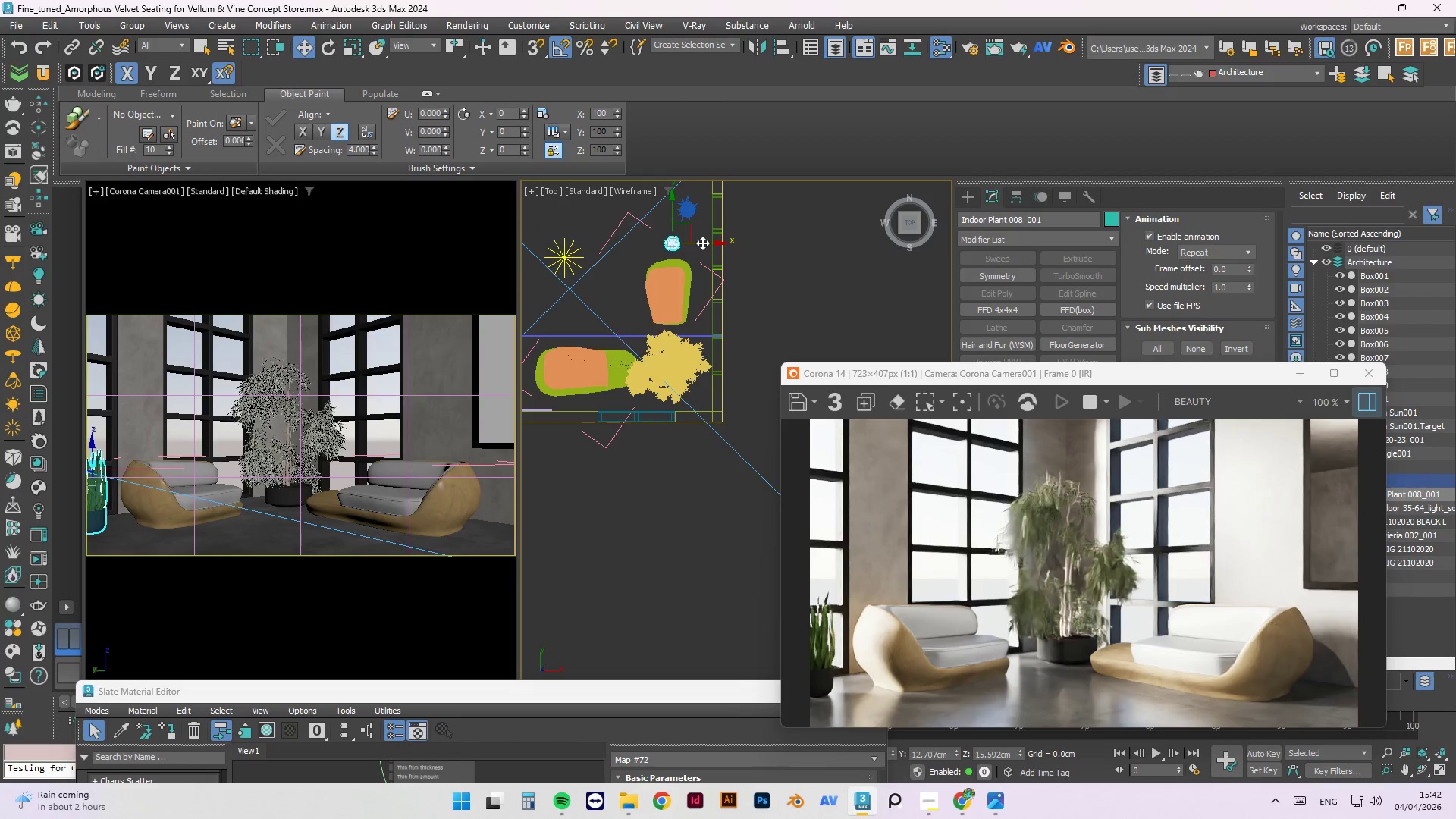 
left_click([570, 387])
 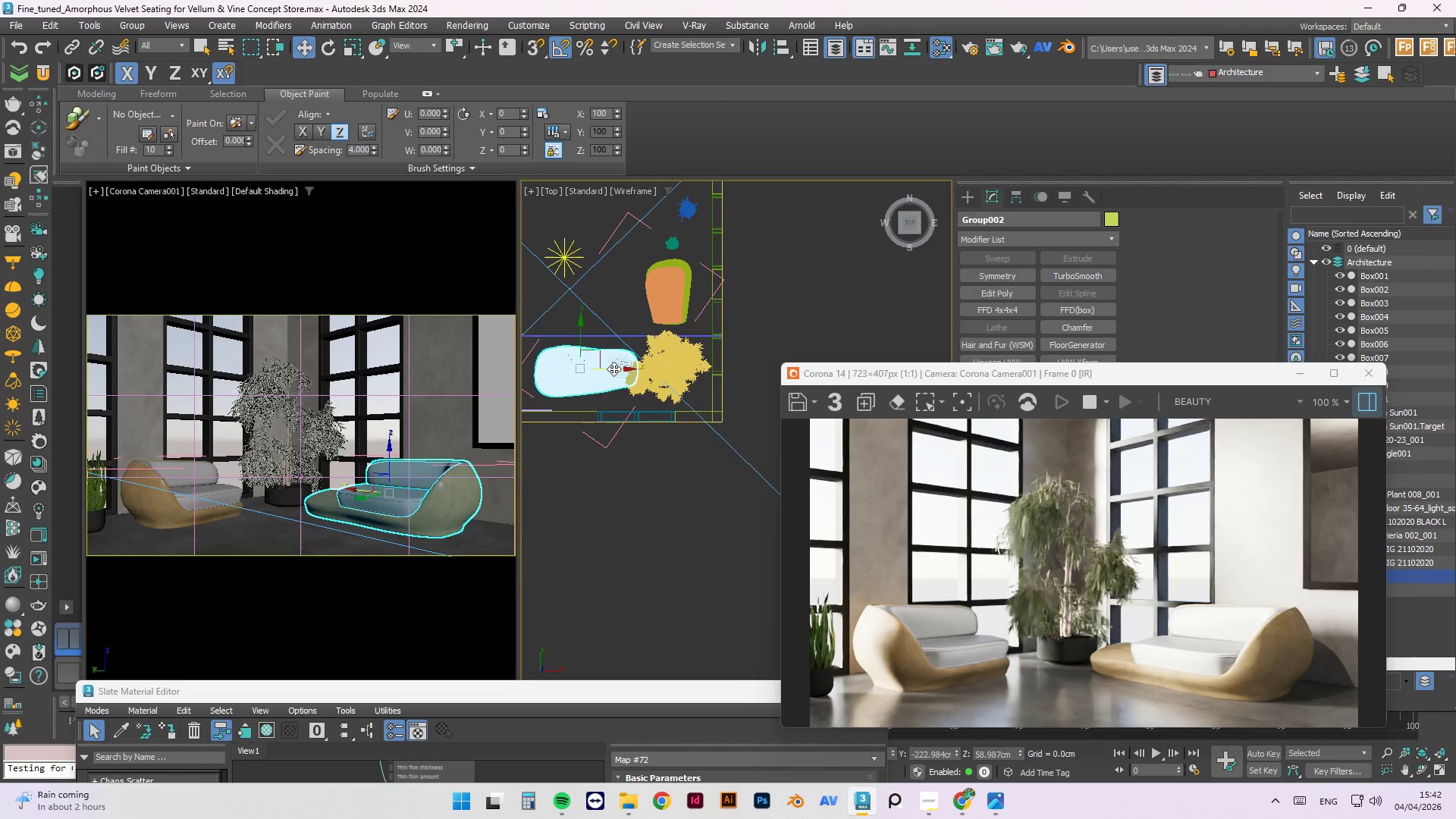 
left_click_drag(start_coordinate=[613, 369], to_coordinate=[604, 369])
 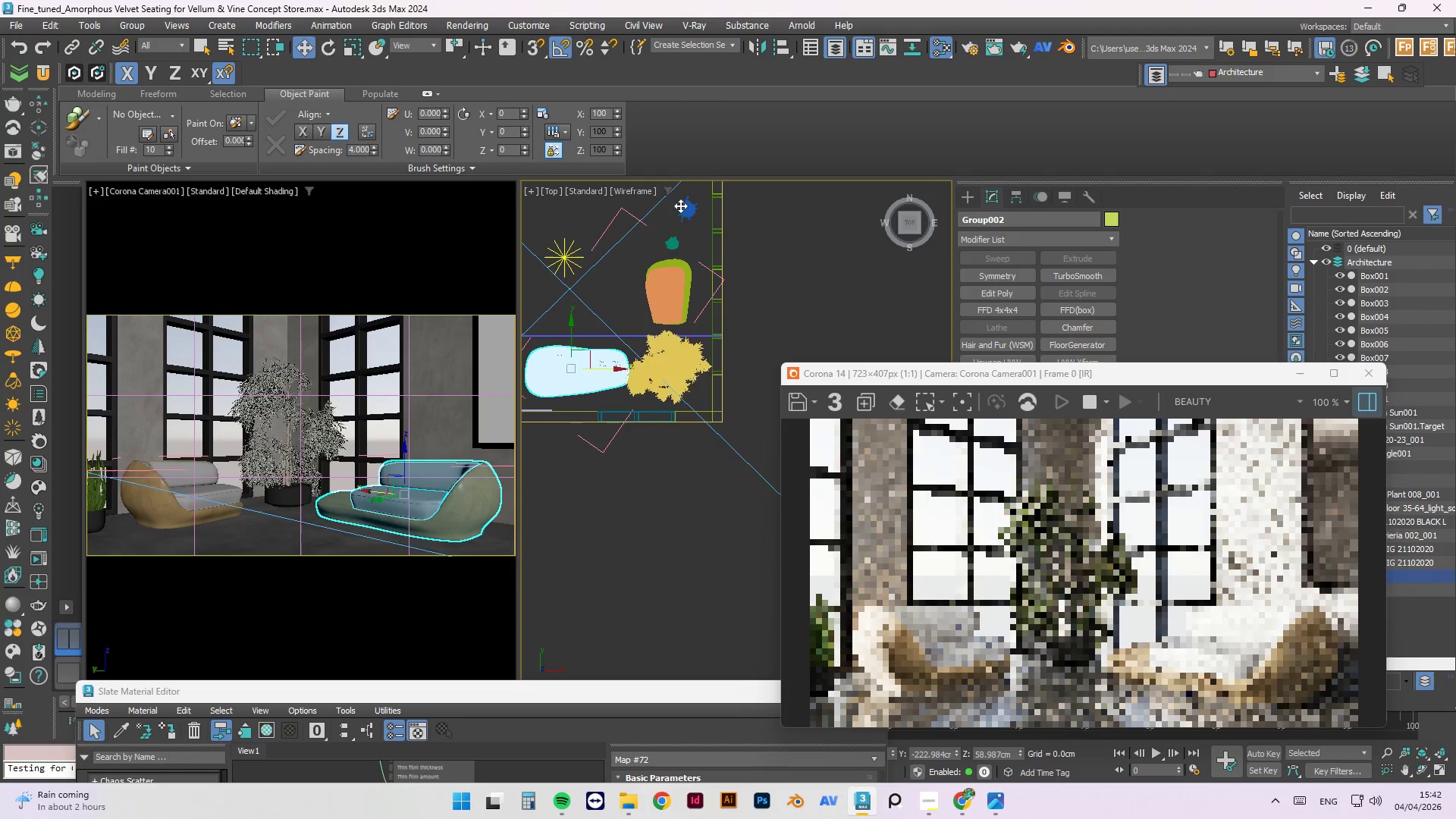 
left_click([672, 244])
 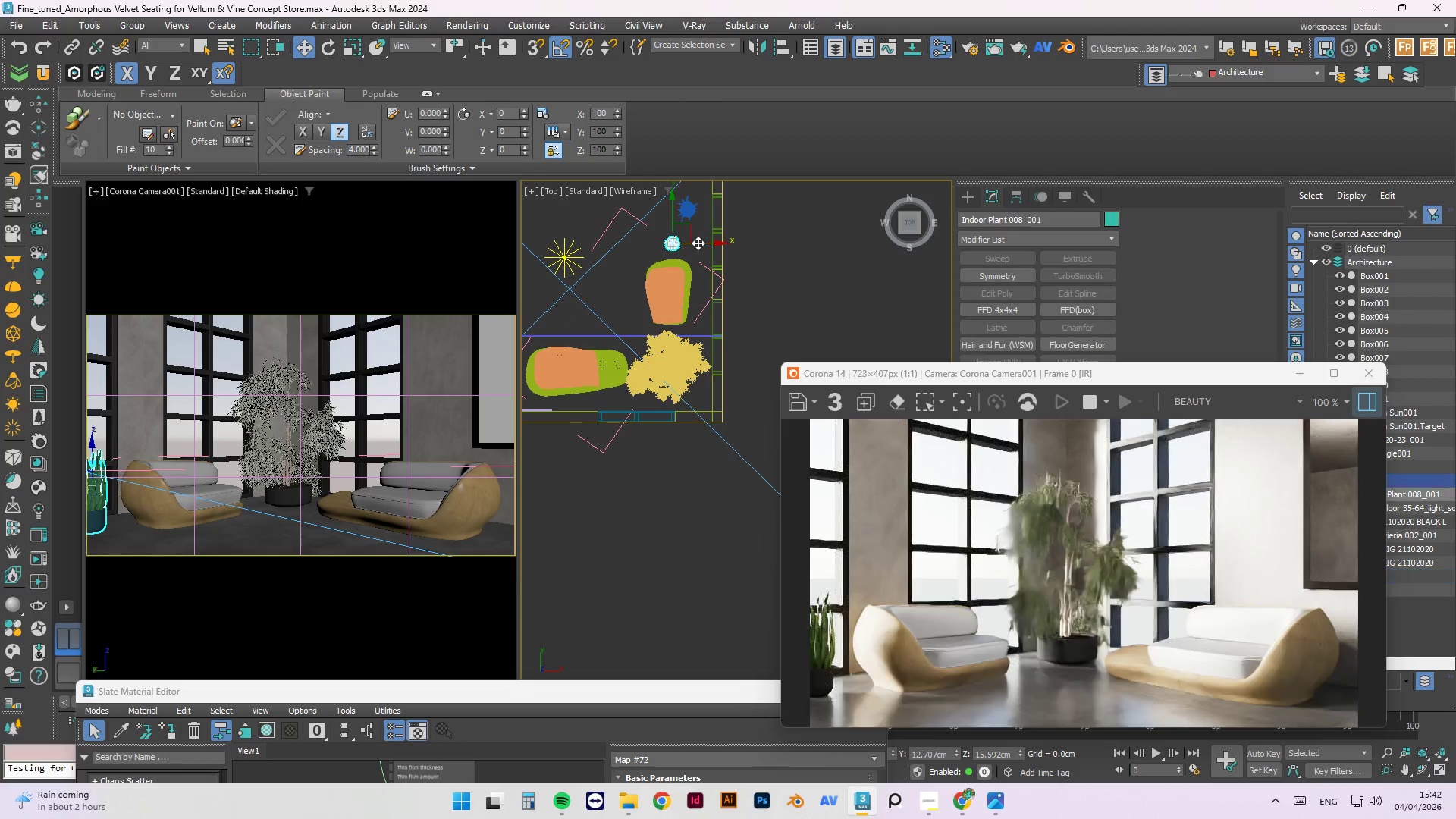 
left_click_drag(start_coordinate=[698, 243], to_coordinate=[692, 243])
 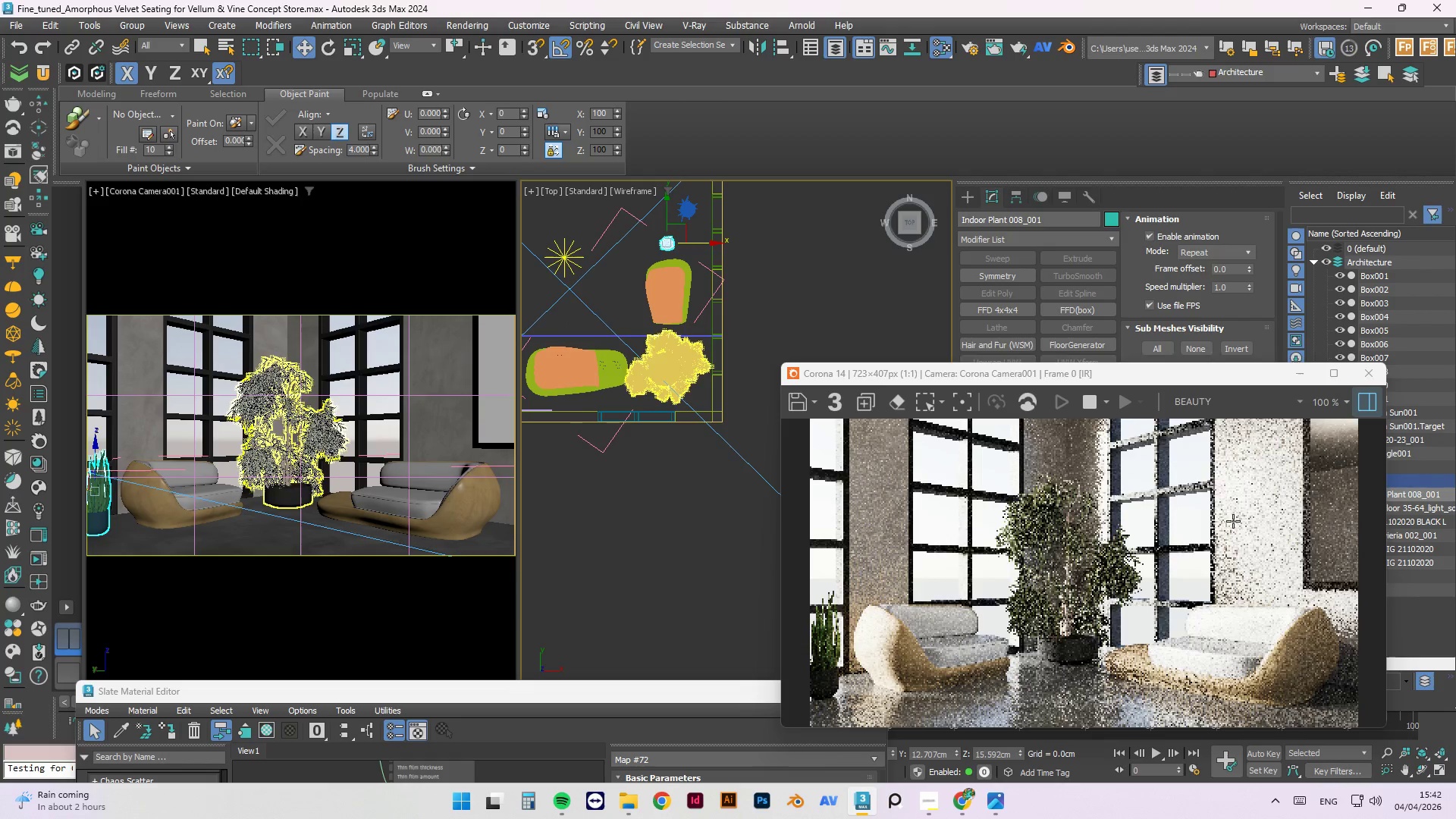 
scroll: coordinate [1251, 510], scroll_direction: down, amount: 1.0
 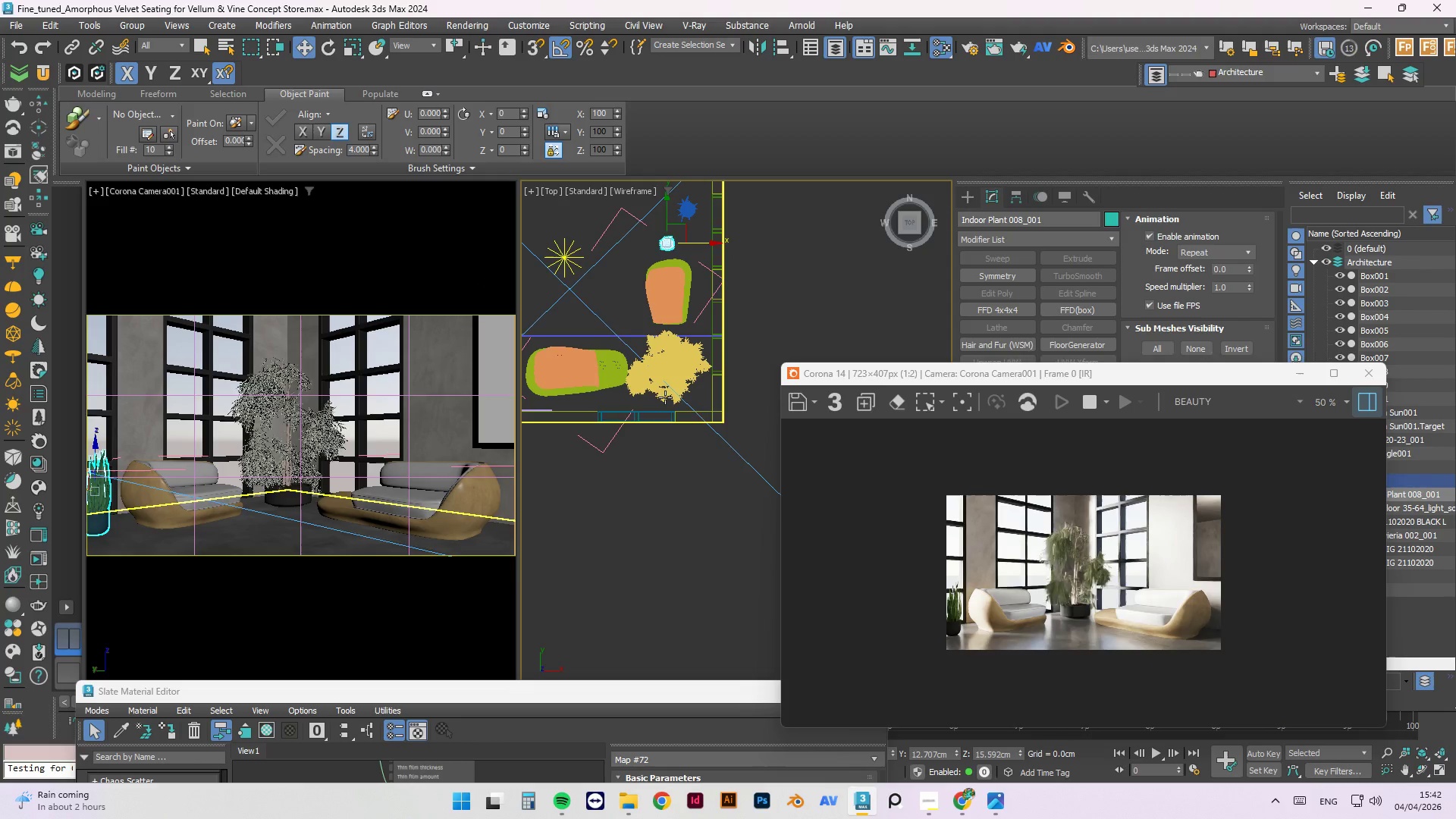 
left_click([689, 283])
 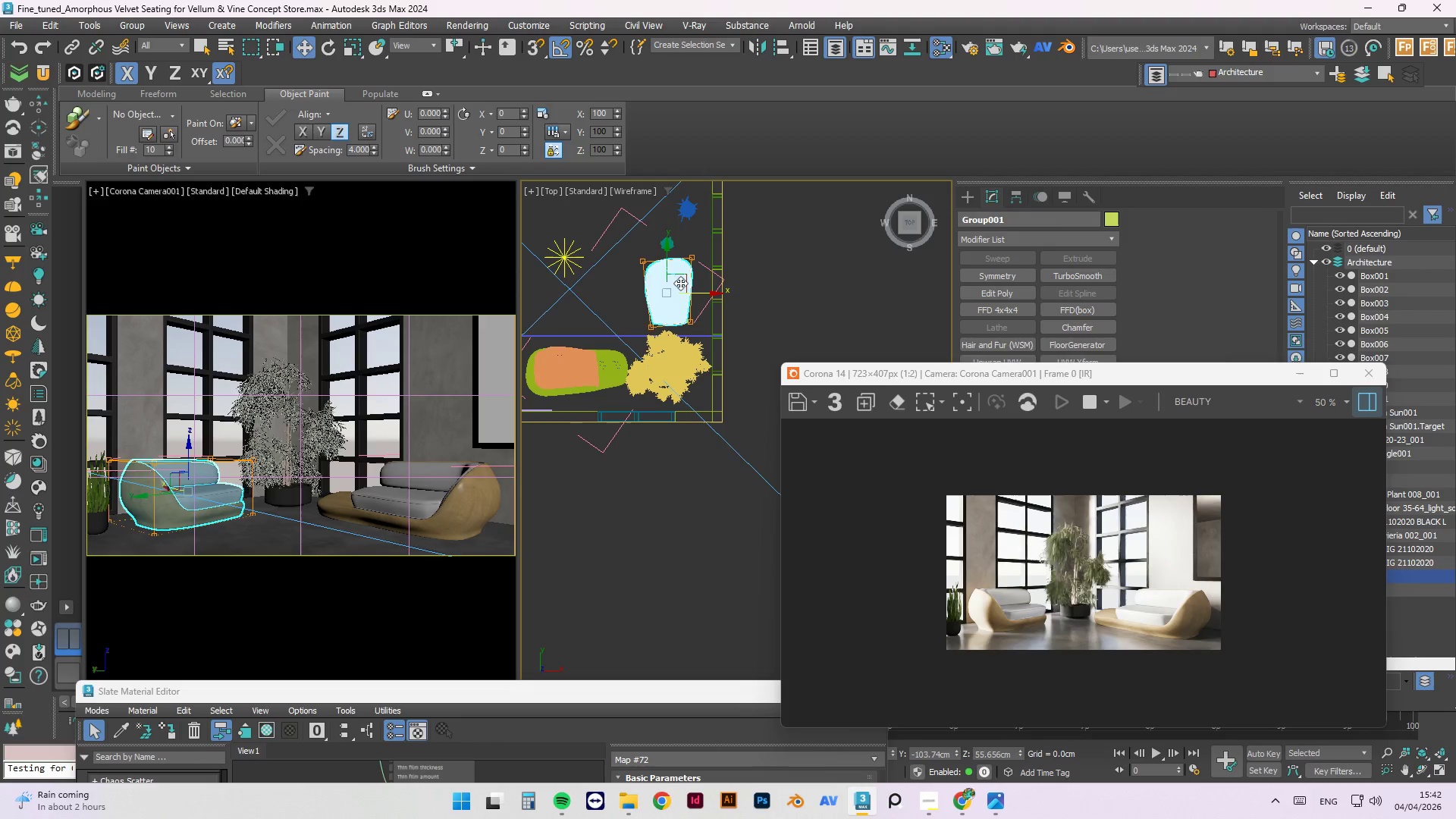 
scroll: coordinate [688, 289], scroll_direction: up, amount: 1.0
 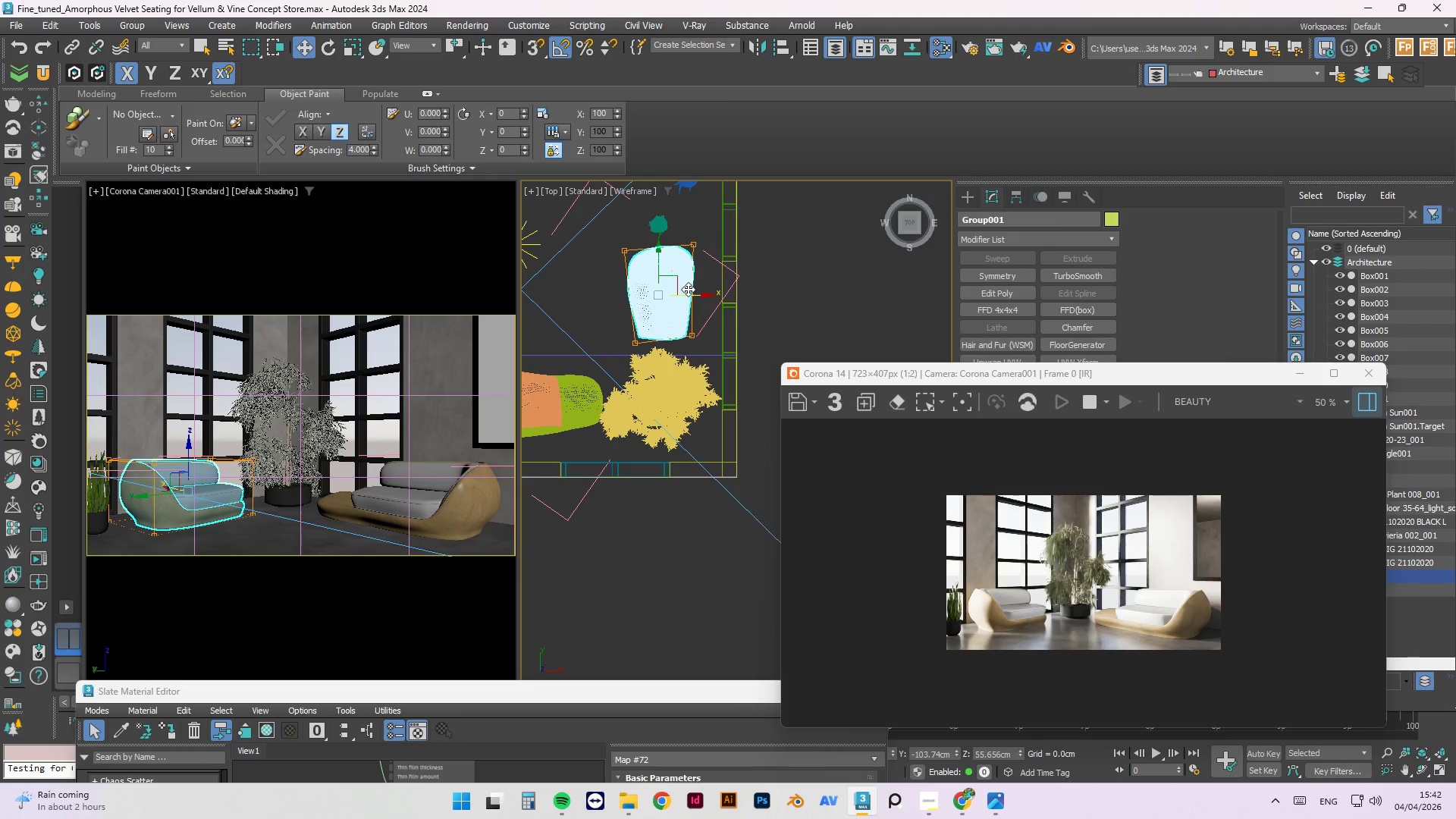 
key(E)
 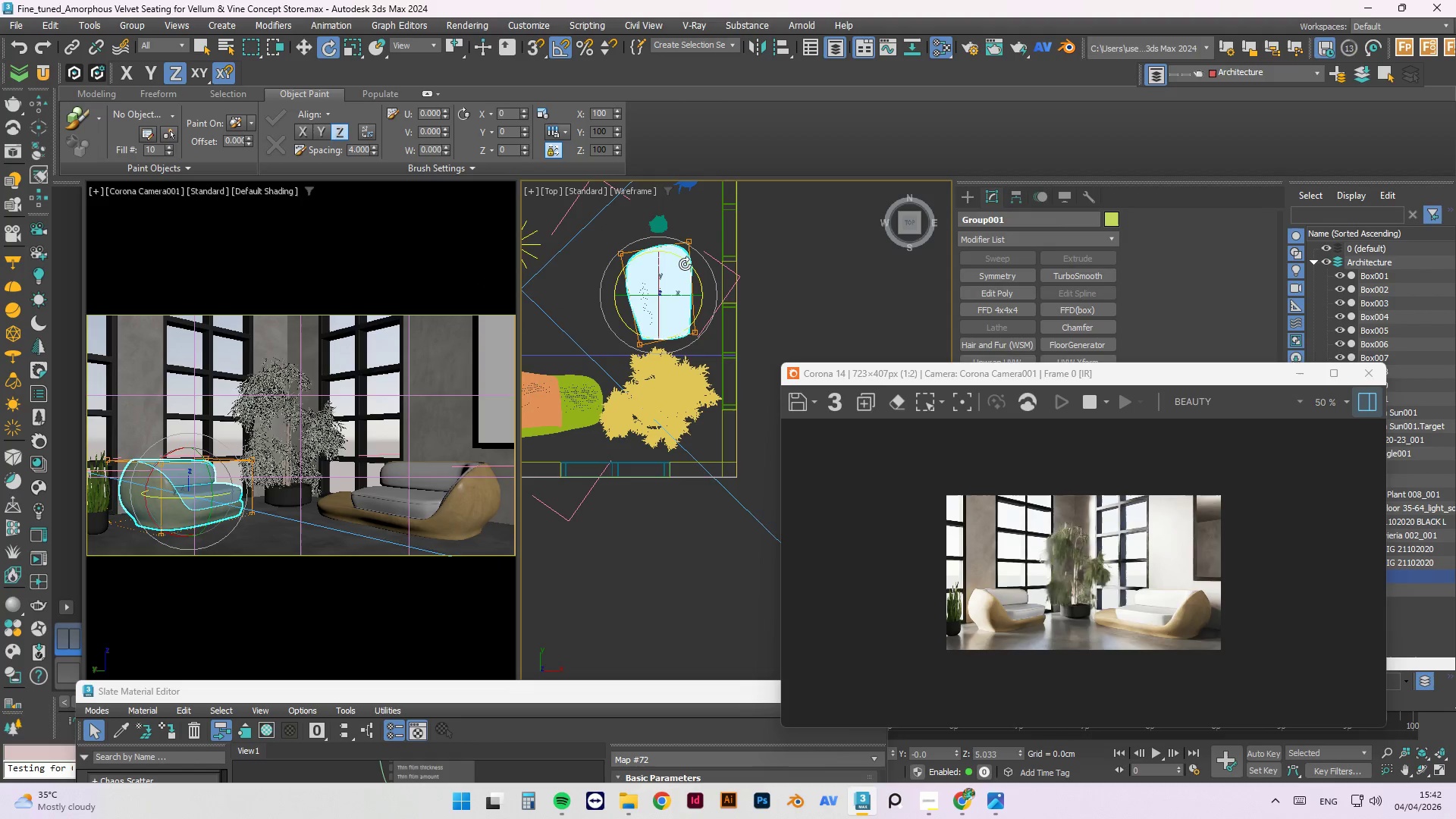 
wait(5.01)
 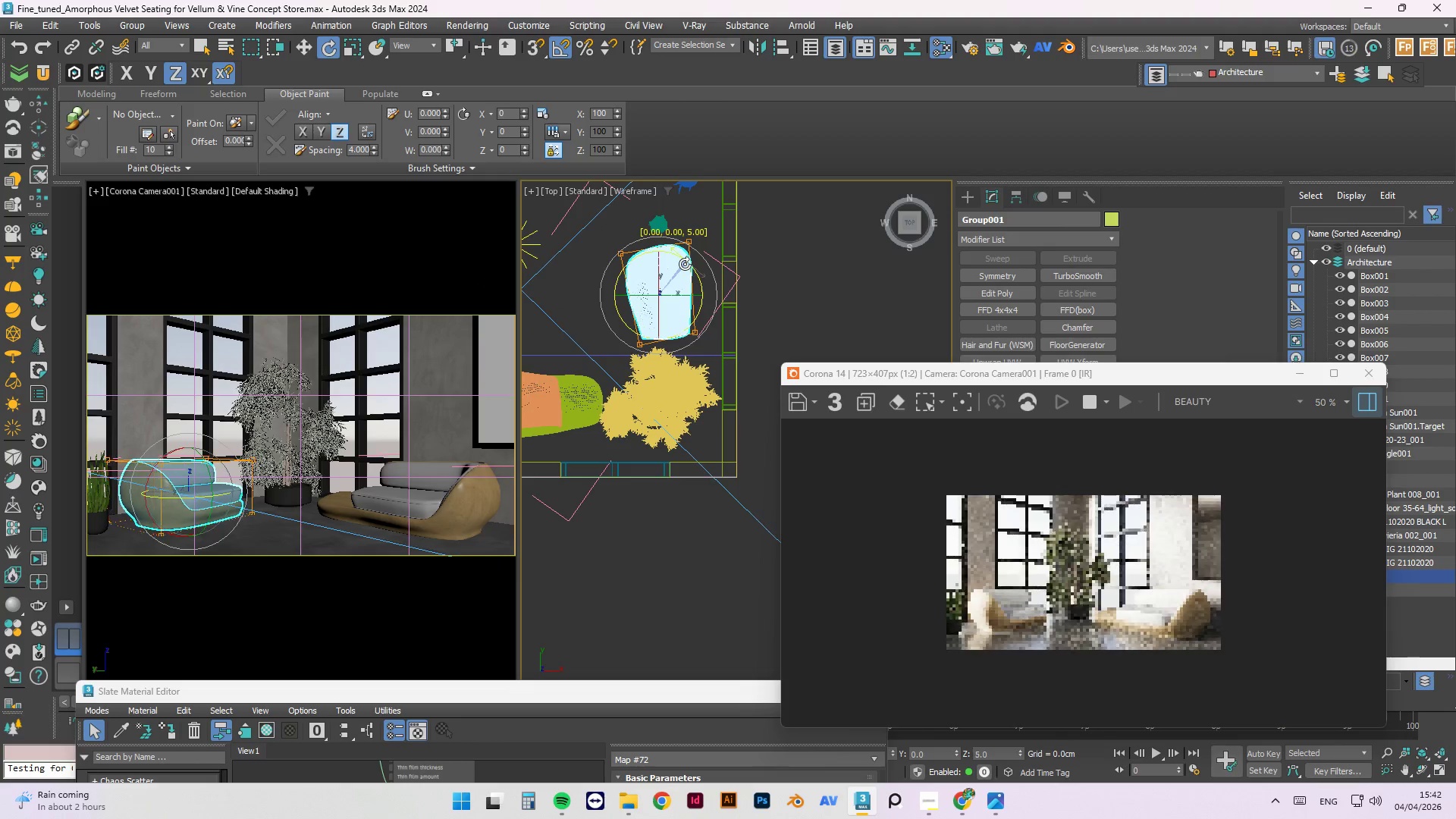 
left_click_drag(start_coordinate=[687, 264], to_coordinate=[698, 269])
 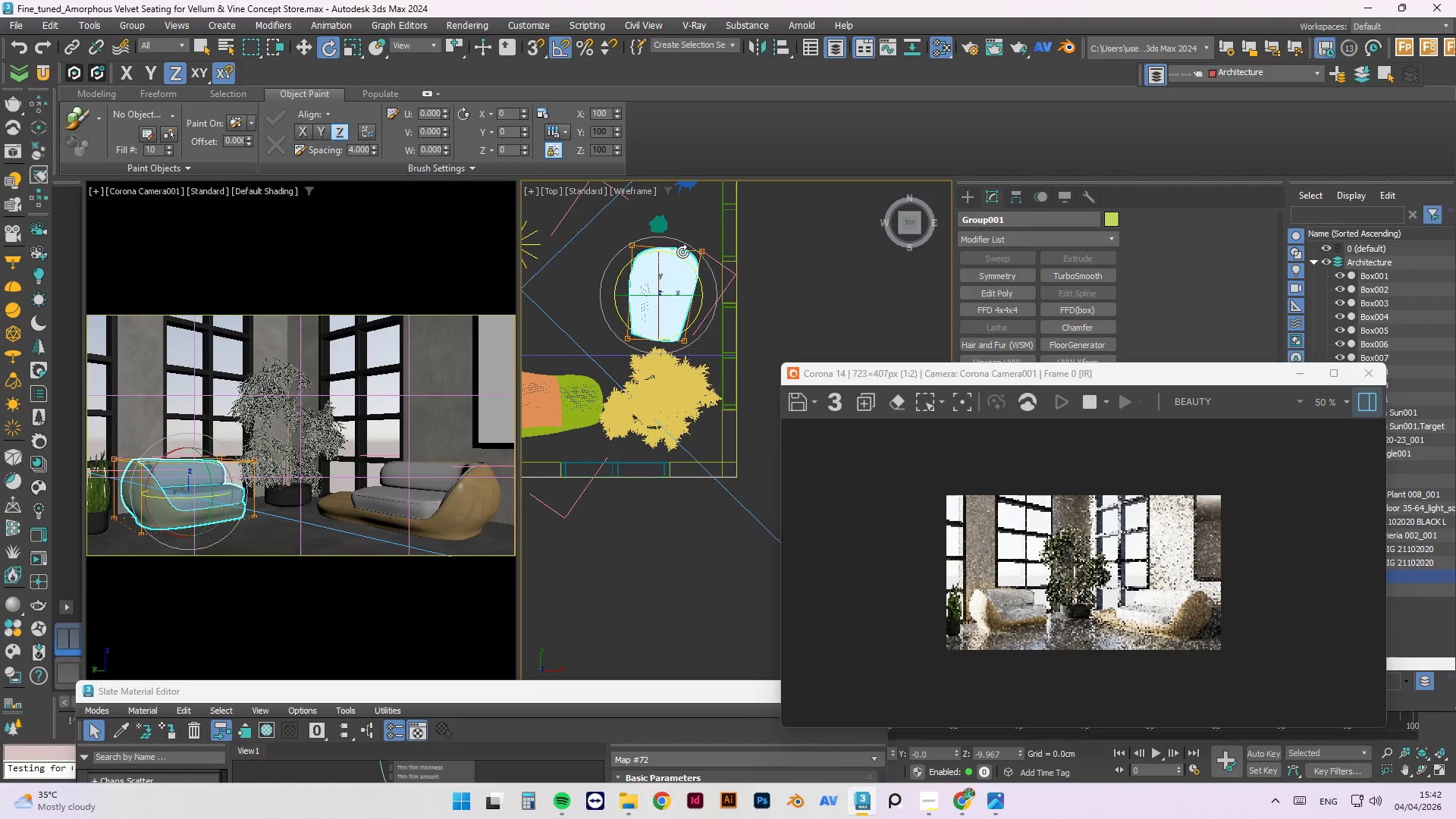 
key(W)
 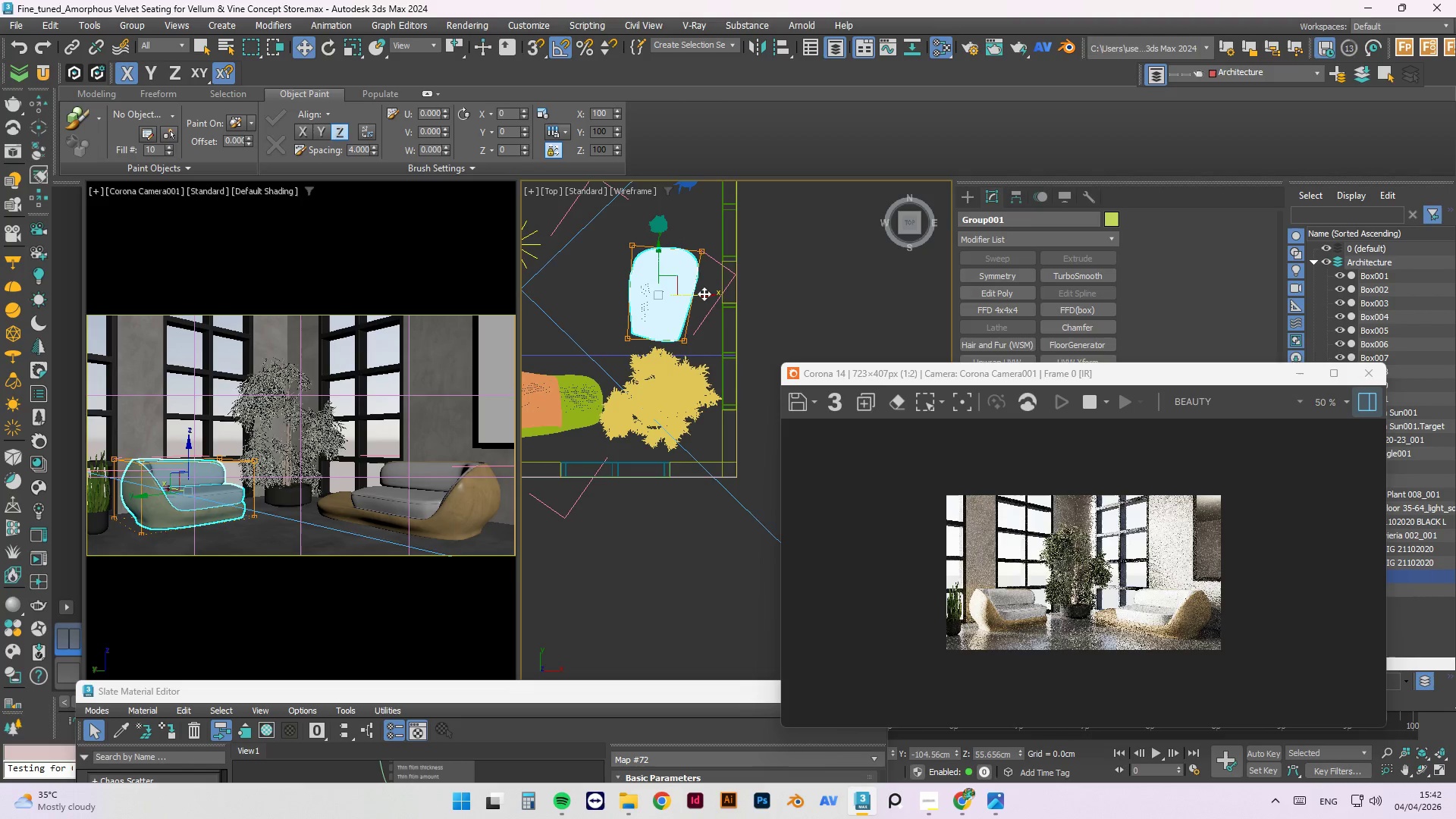 
left_click_drag(start_coordinate=[704, 293], to_coordinate=[710, 293])
 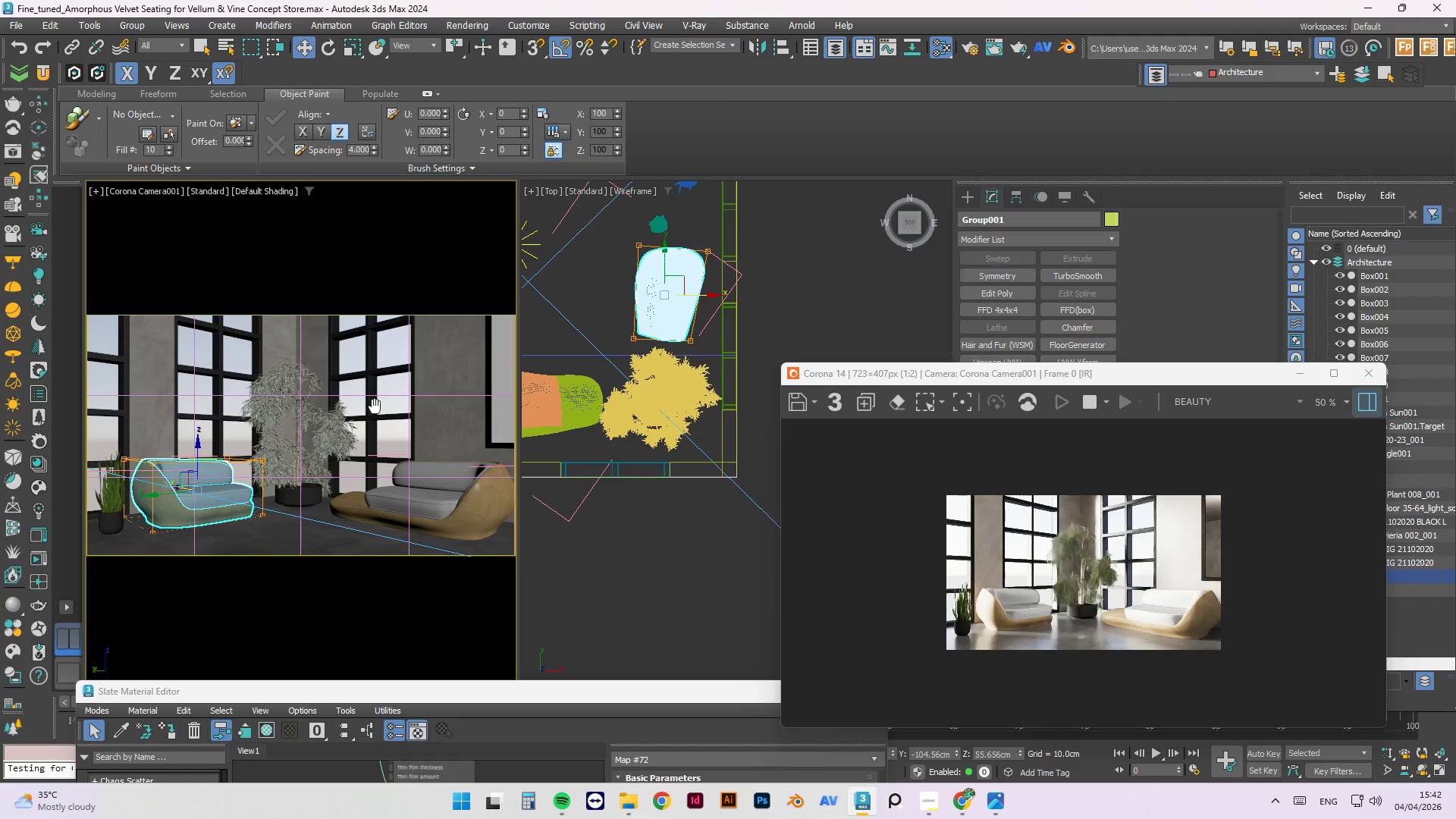 
wait(9.14)
 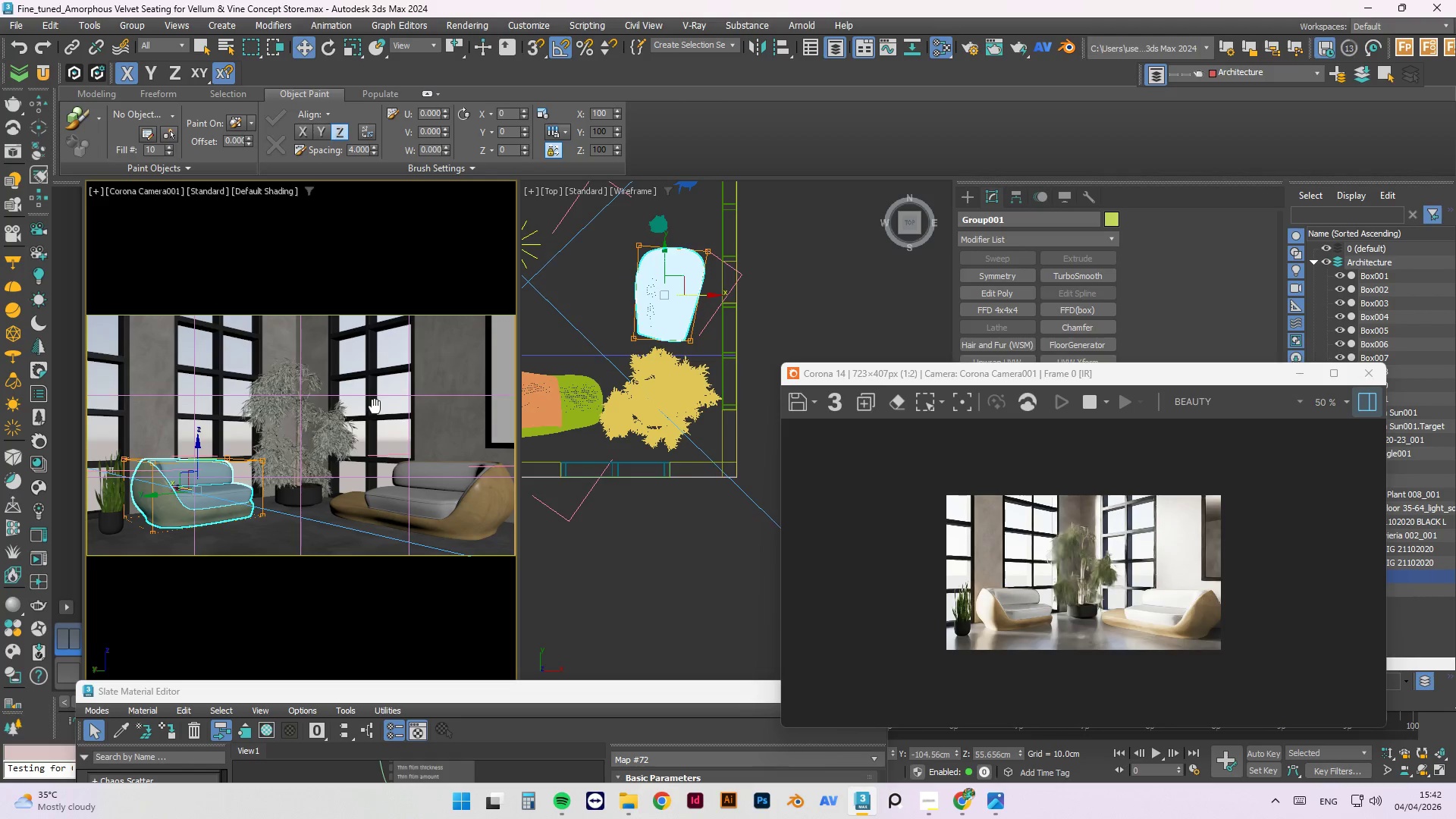 
left_click([1389, 753])
 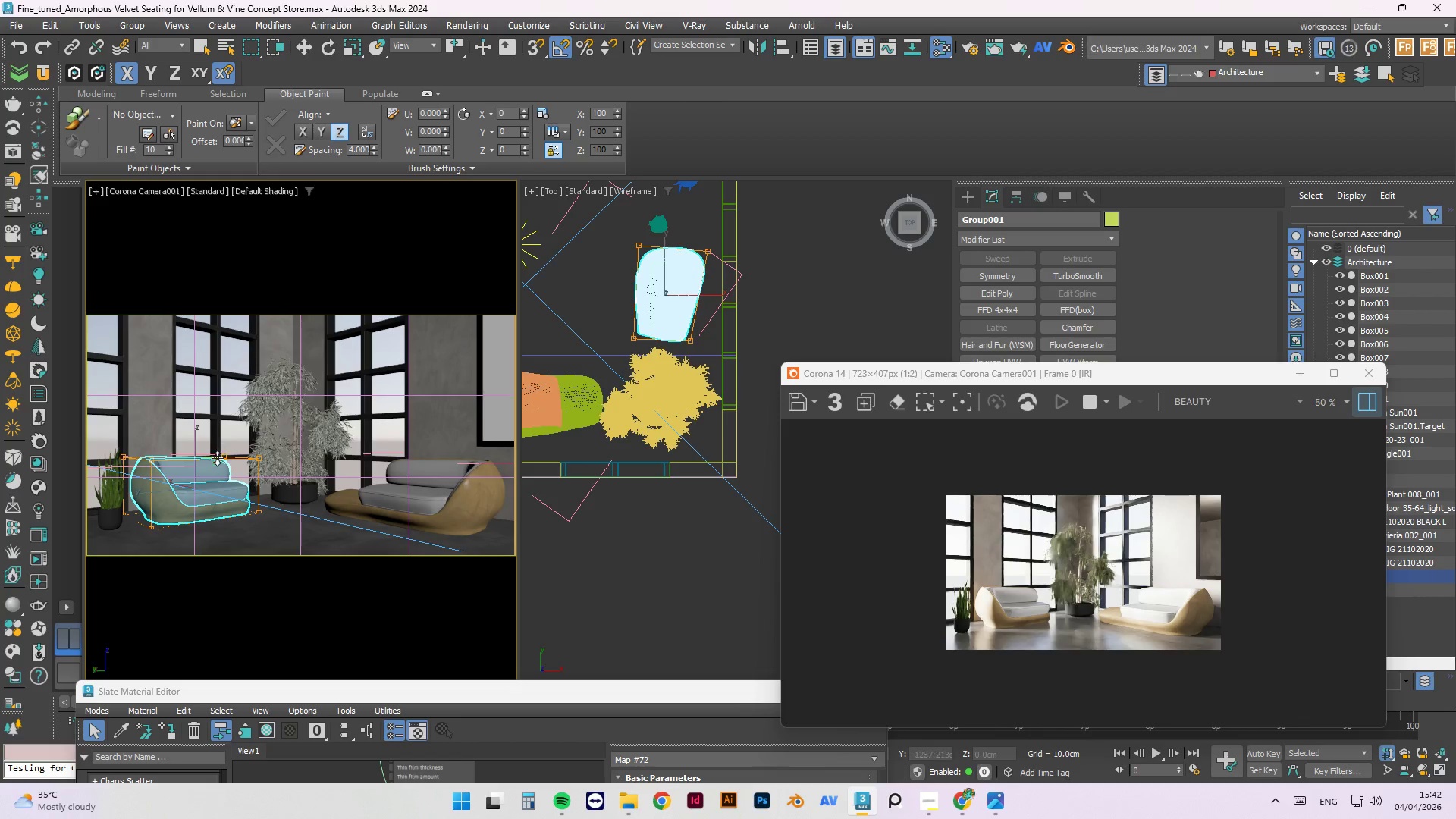 
wait(5.34)
 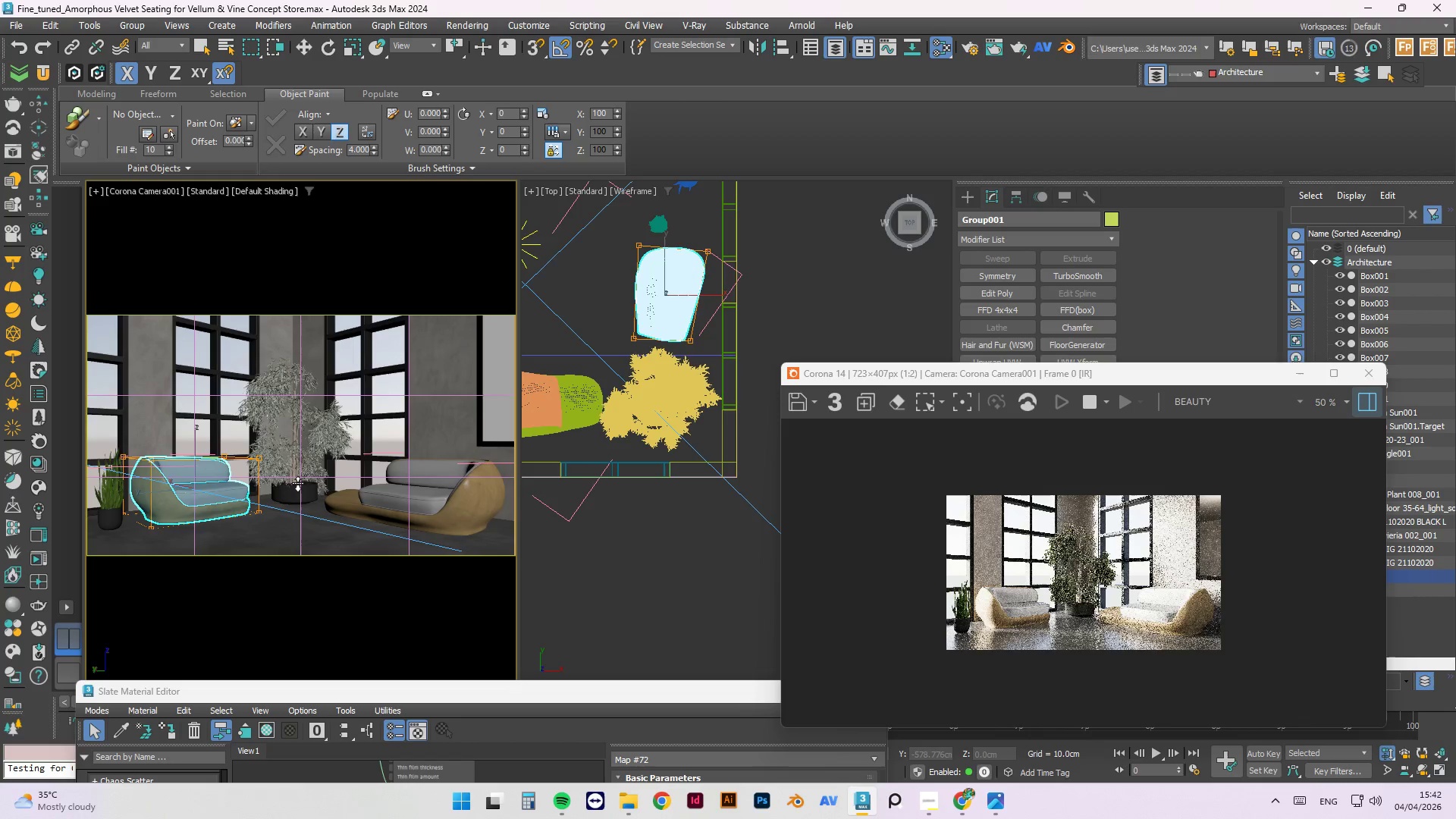 
key(W)
 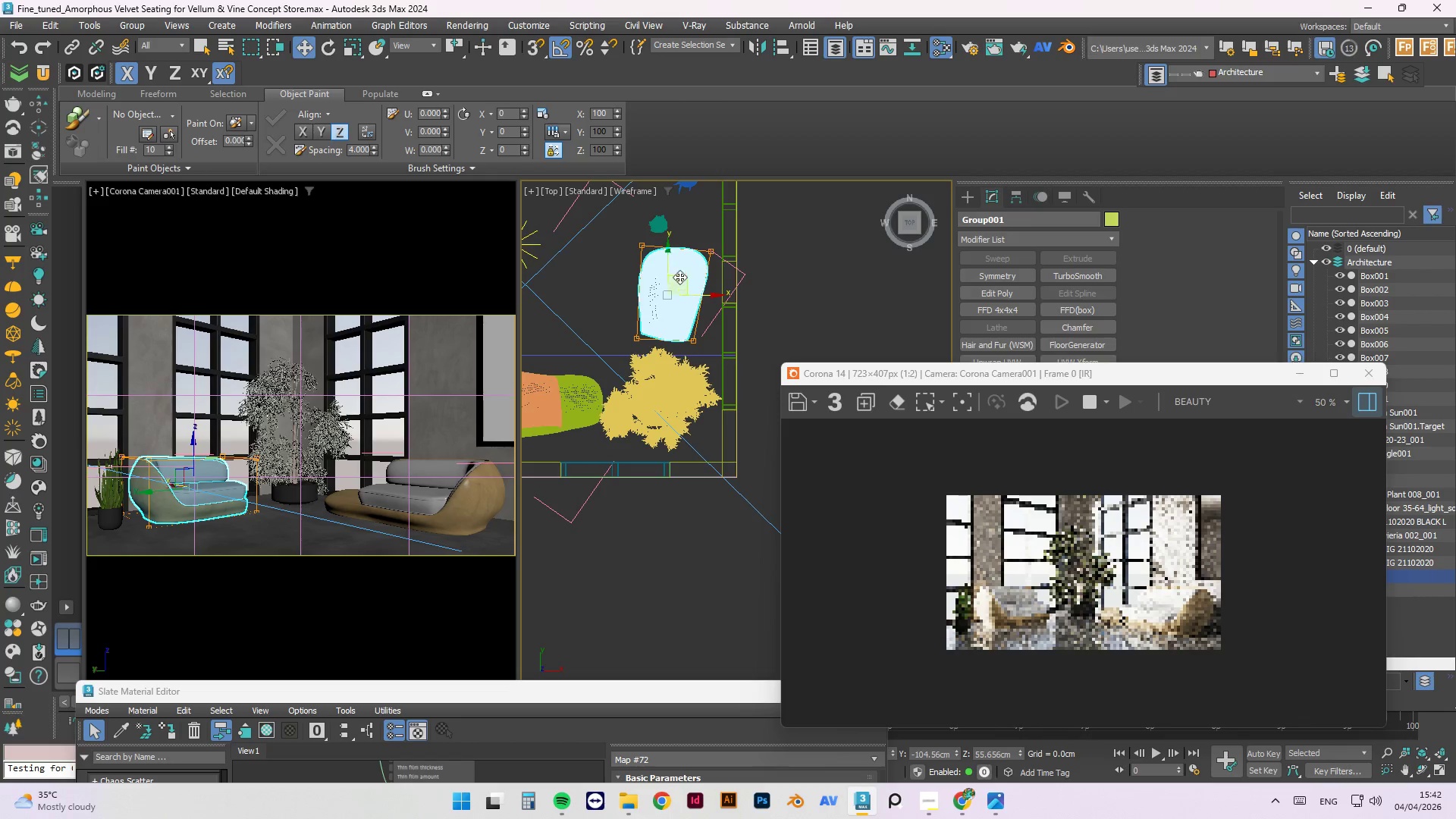 
left_click([656, 221])
 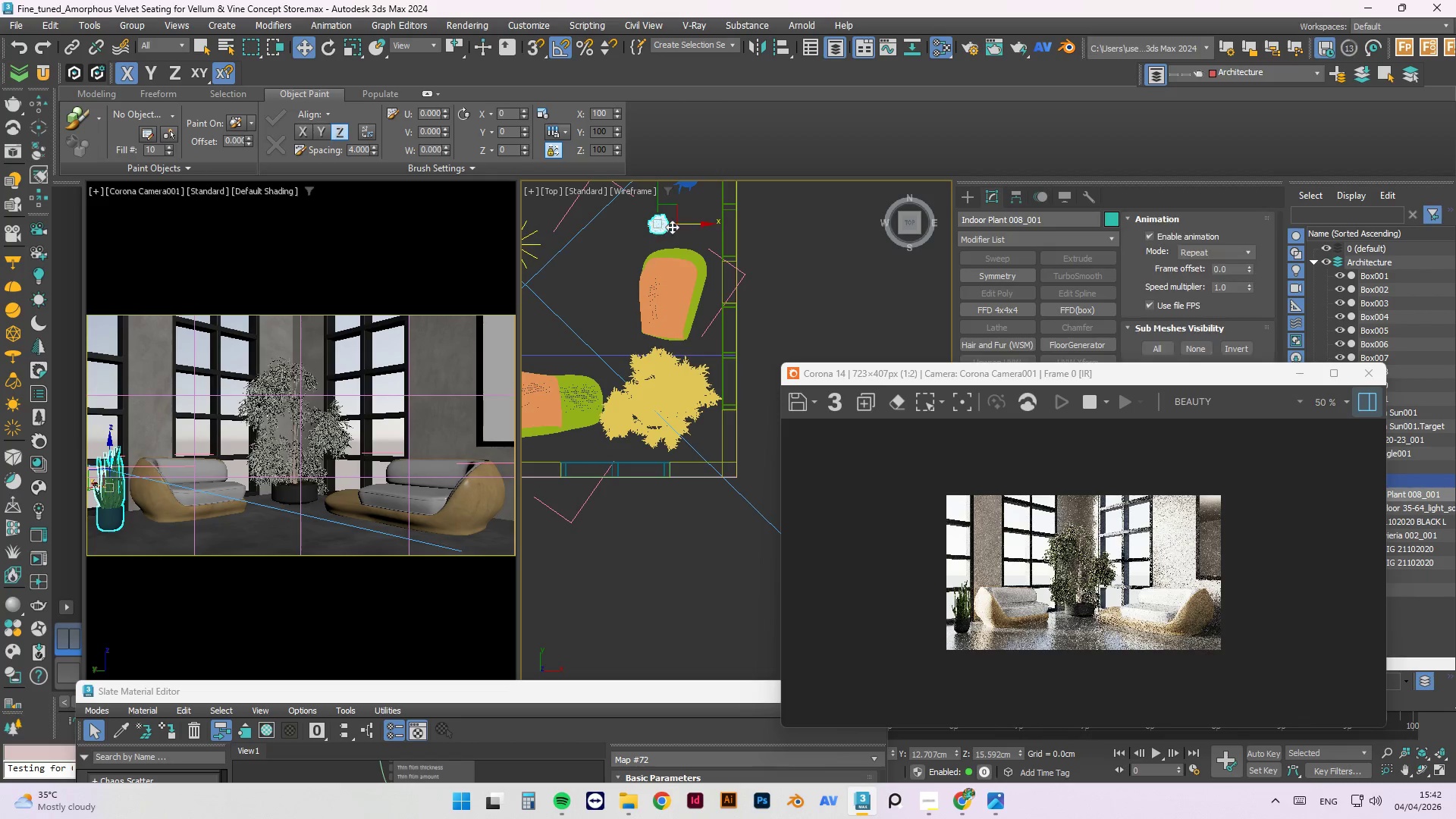 
left_click_drag(start_coordinate=[687, 226], to_coordinate=[693, 226])
 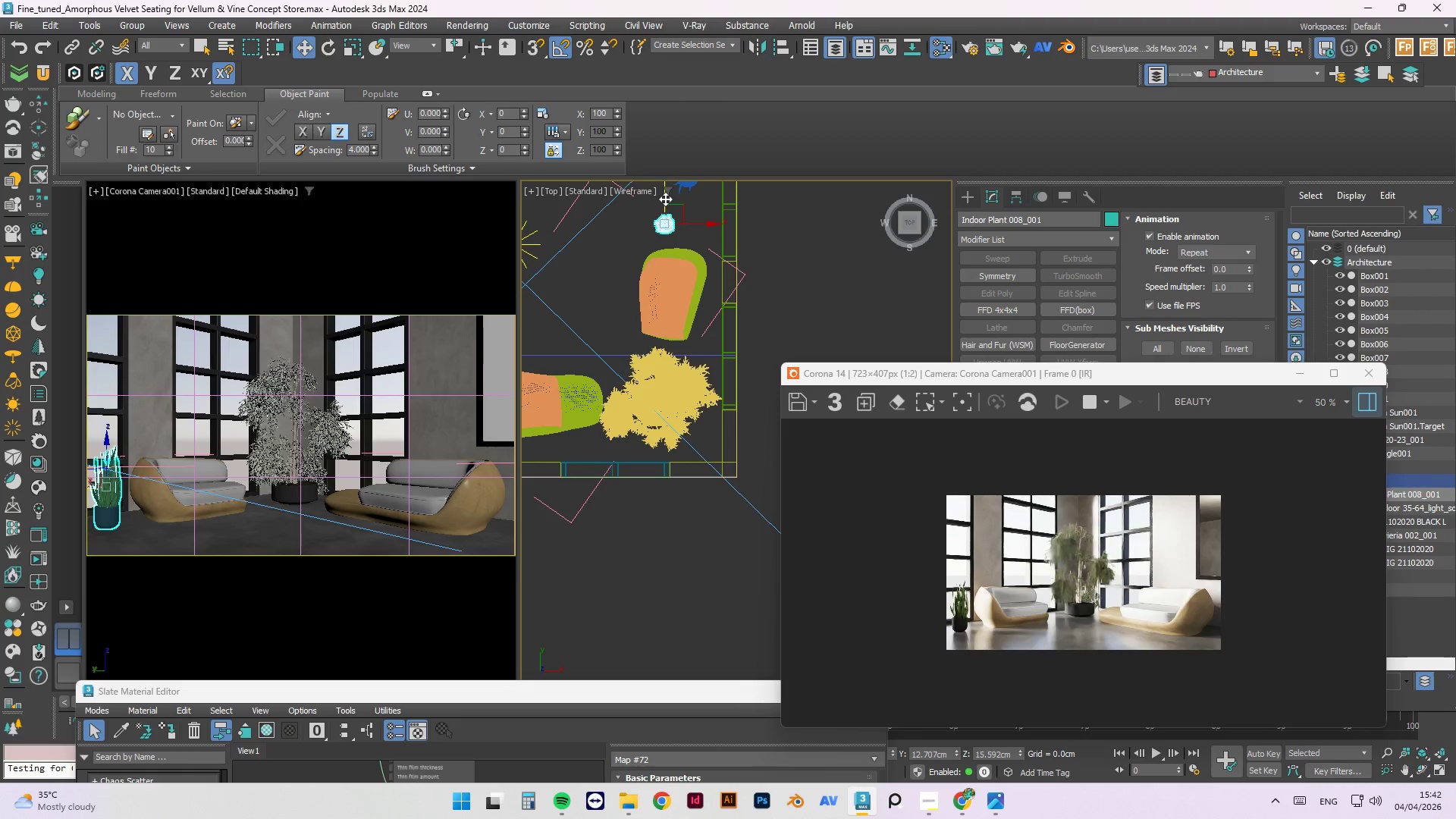 
left_click([701, 391])
 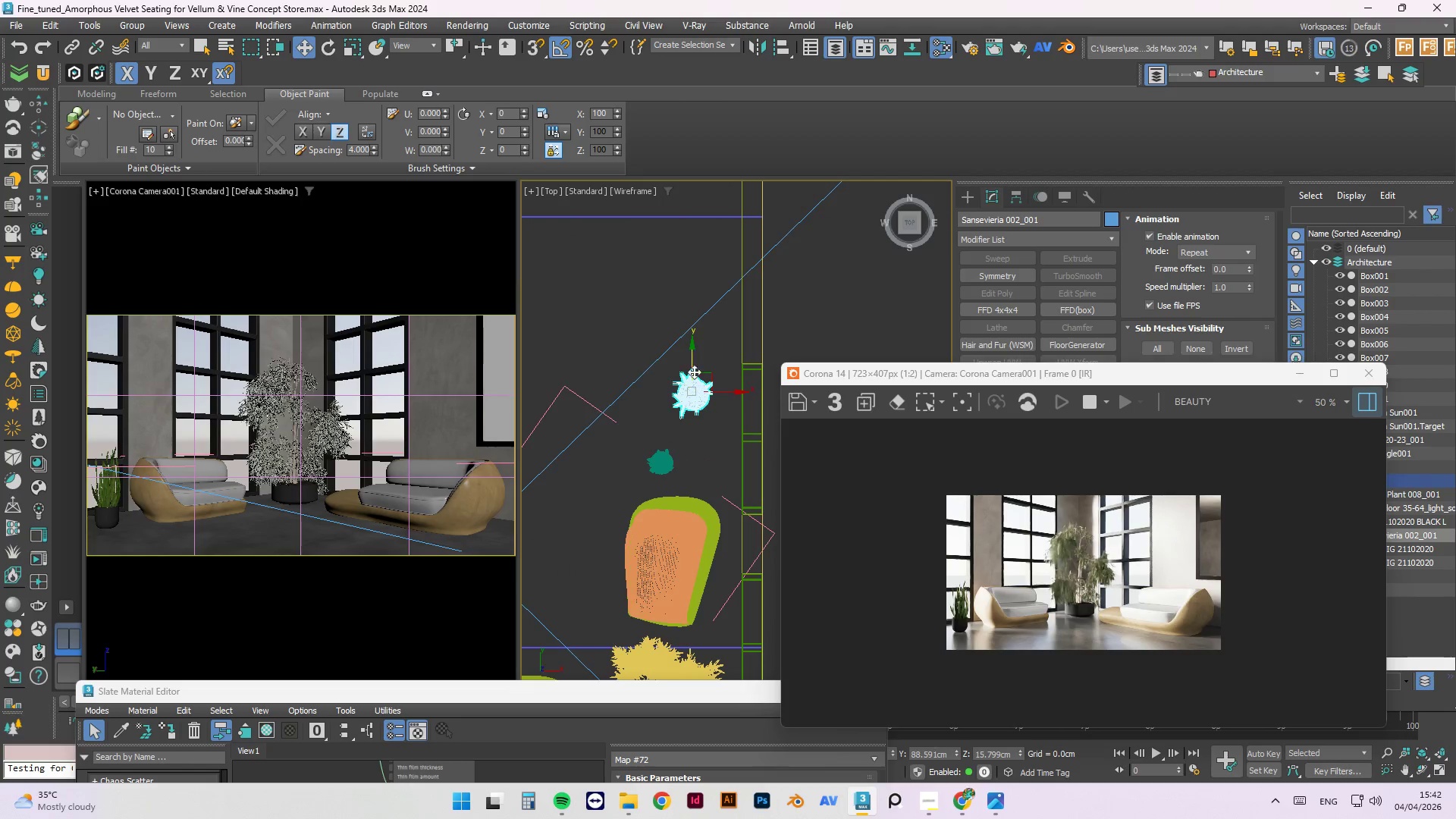 
scroll: coordinate [698, 424], scroll_direction: up, amount: 1.0
 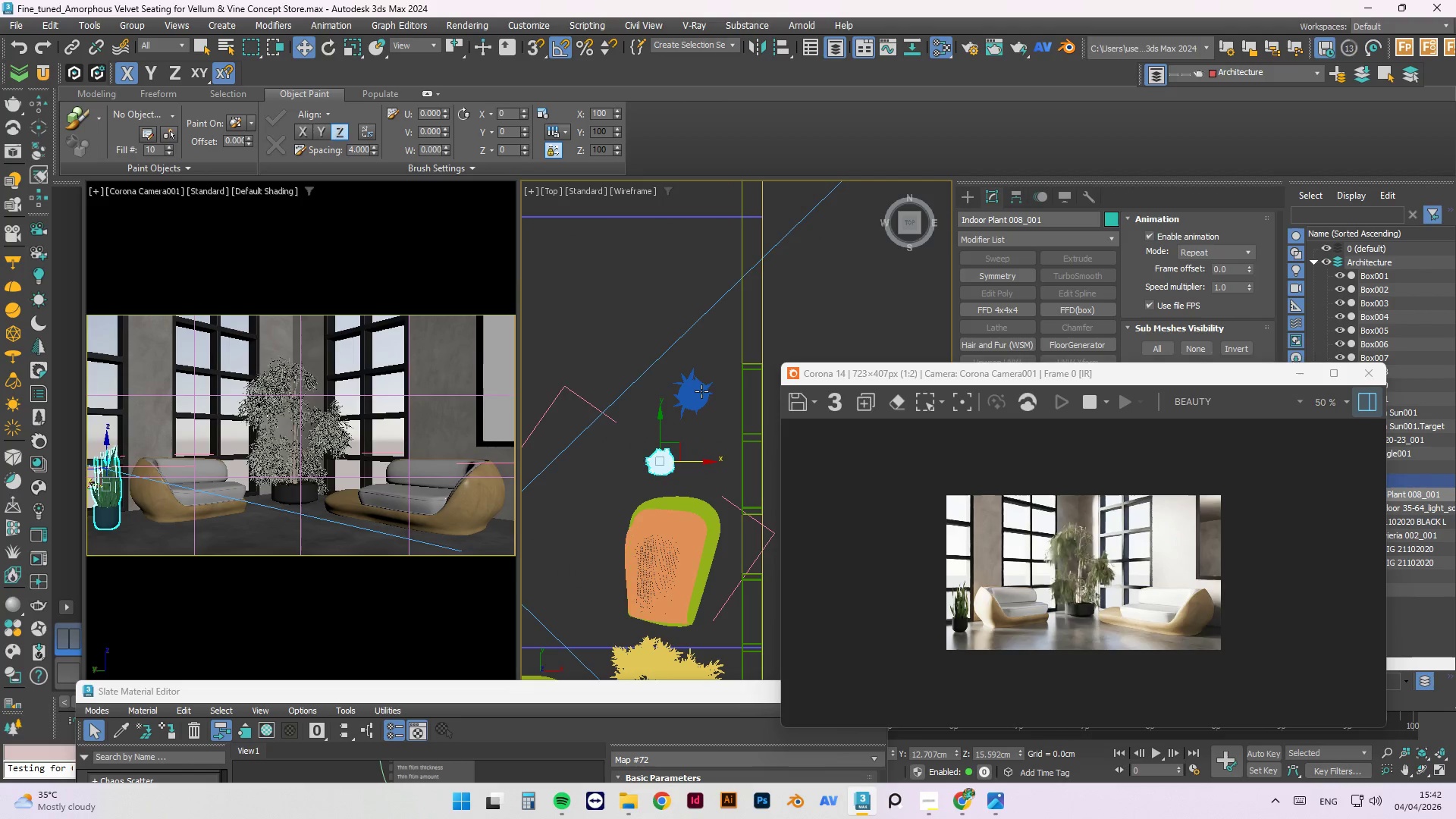 
left_click_drag(start_coordinate=[692, 357], to_coordinate=[708, 431])
 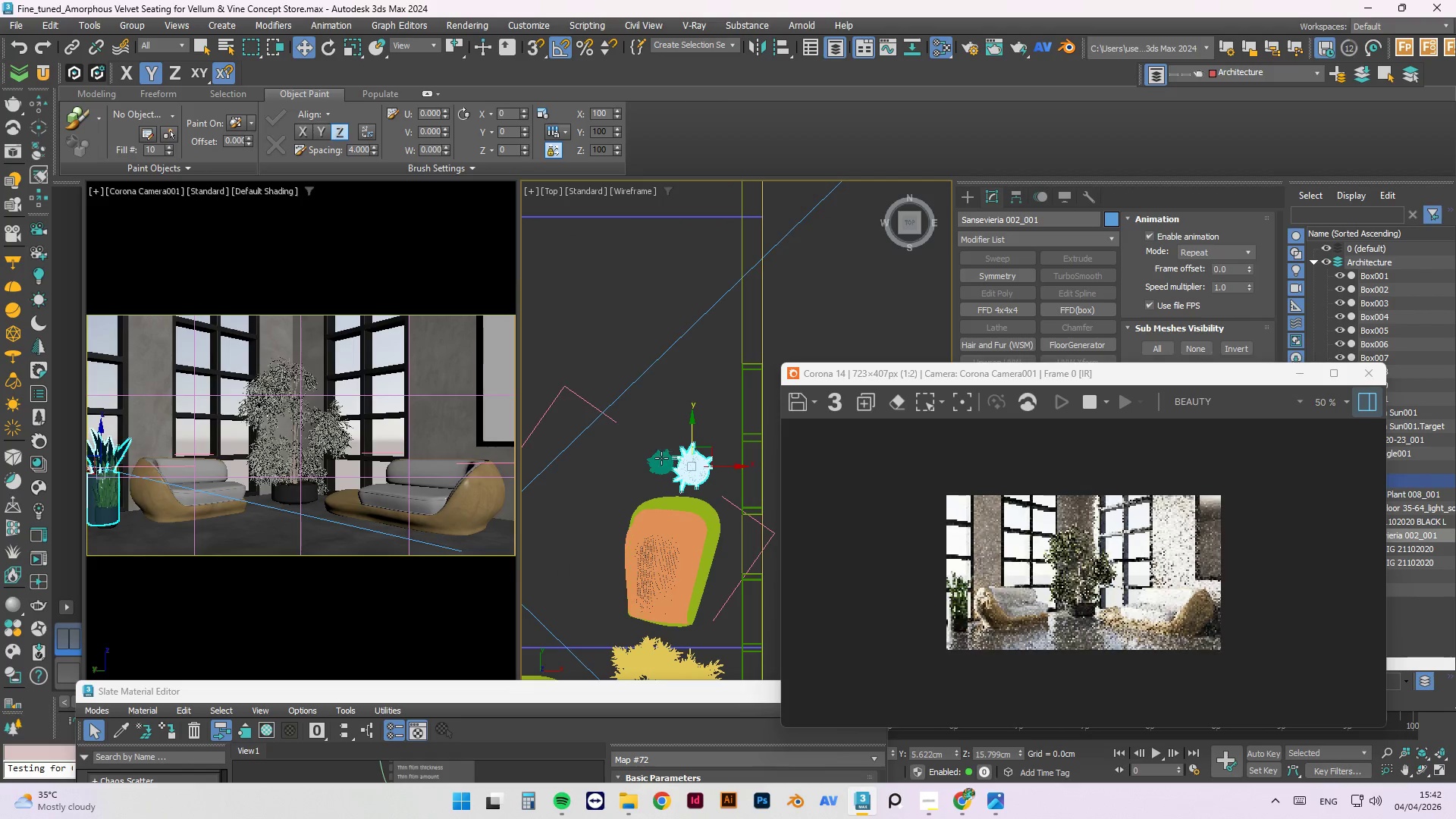 
left_click([655, 466])
 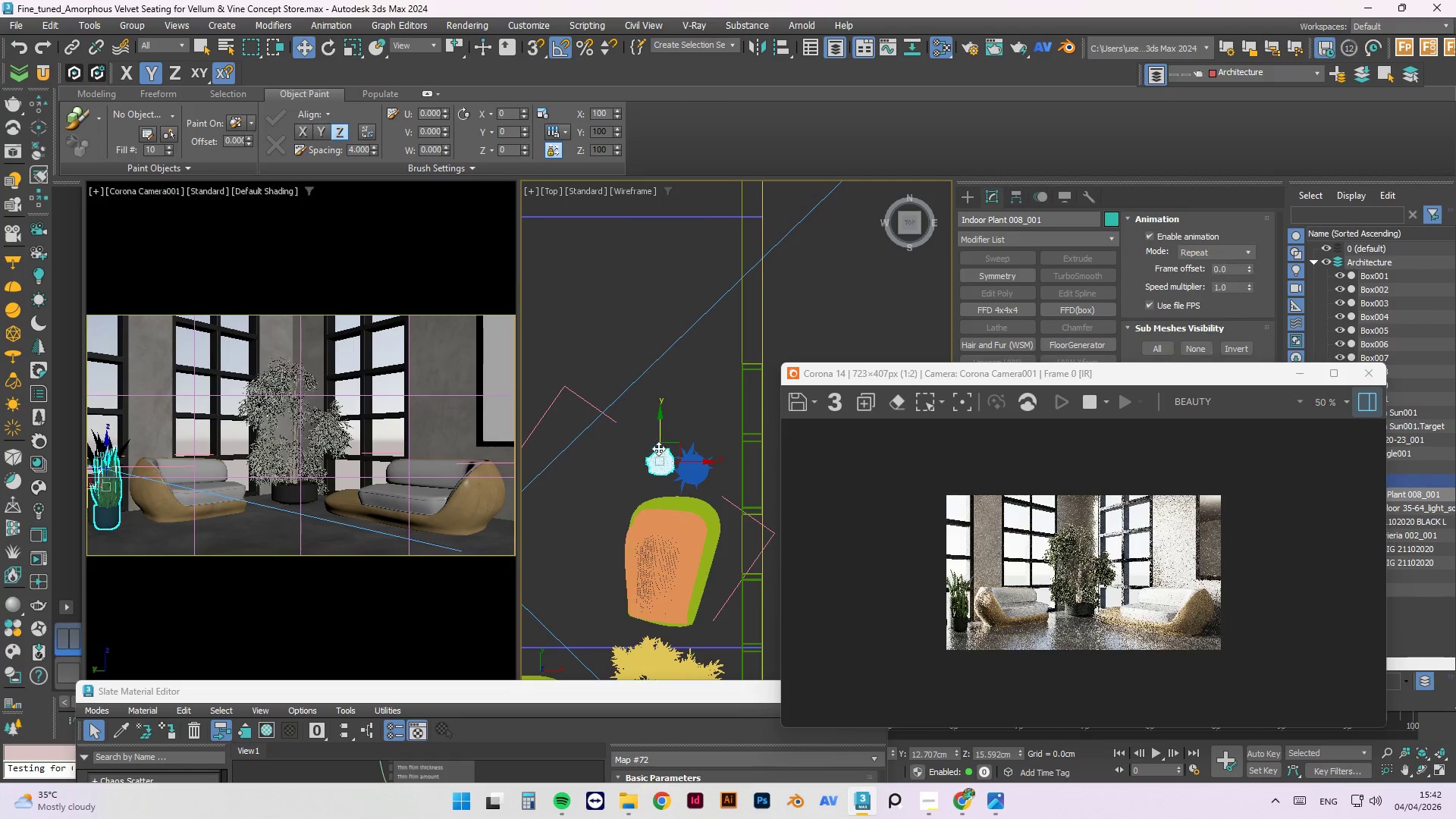 
left_click_drag(start_coordinate=[659, 438], to_coordinate=[654, 457])
 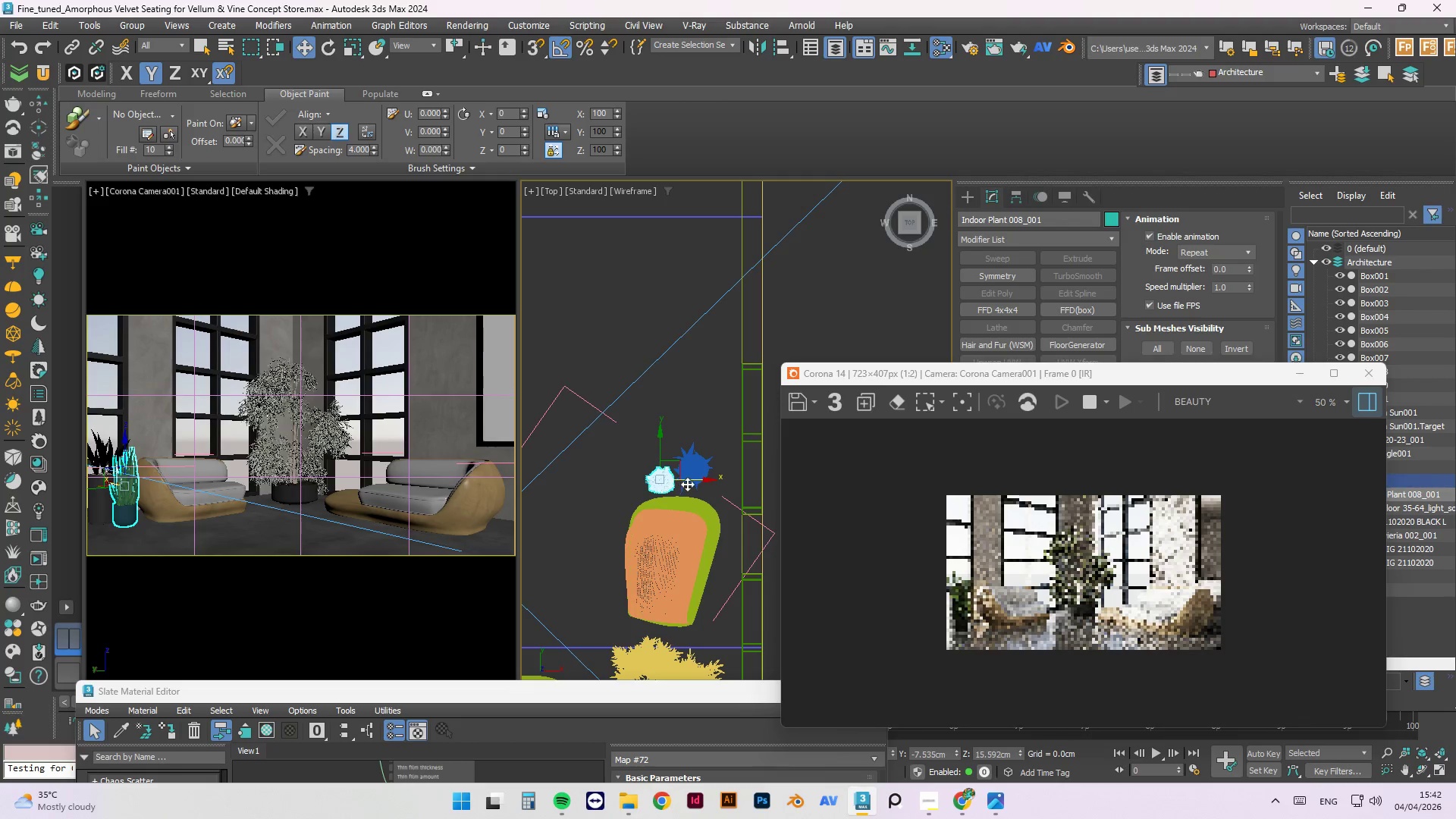 
left_click_drag(start_coordinate=[687, 484], to_coordinate=[682, 484])
 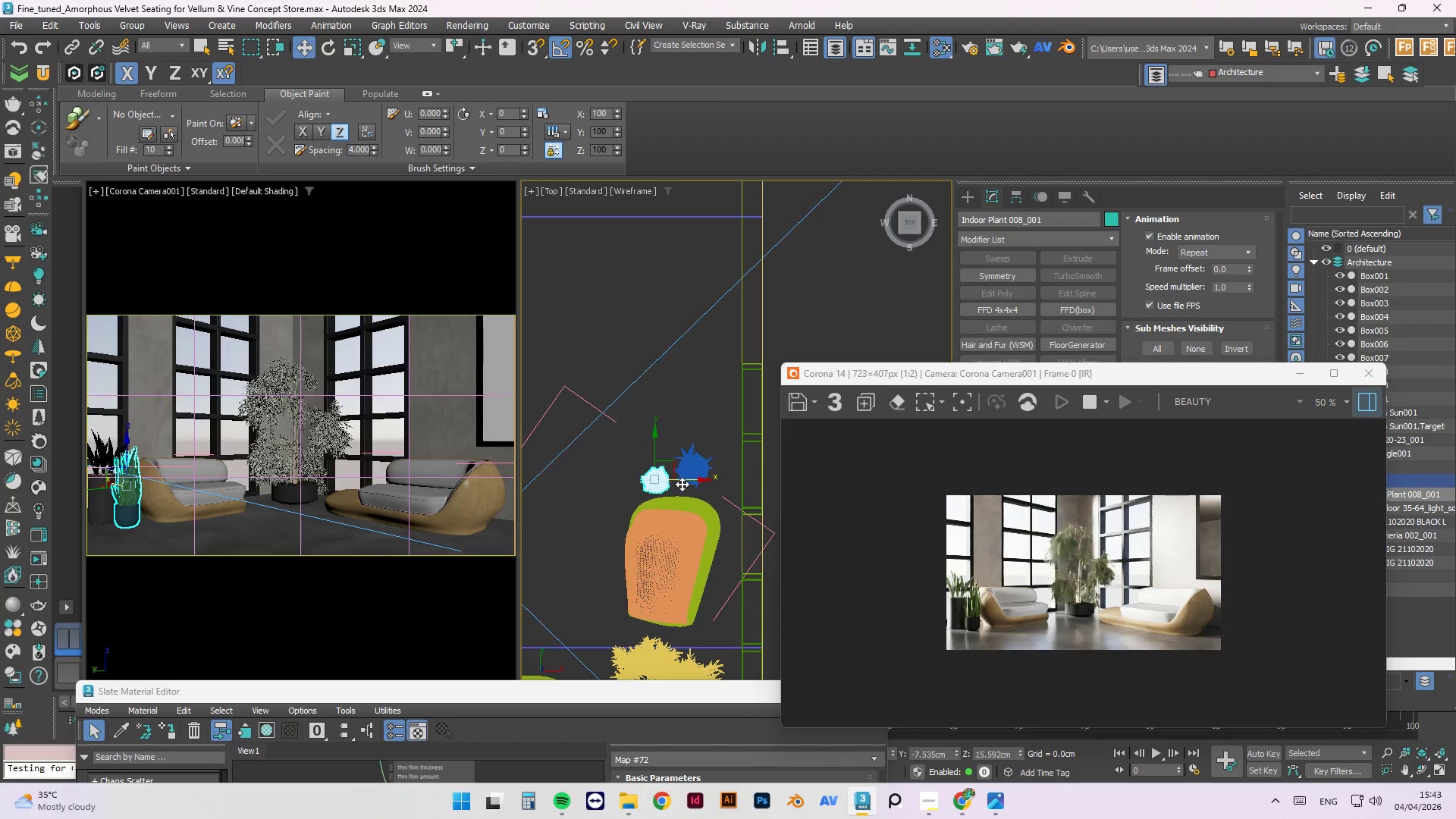 
wait(5.62)
 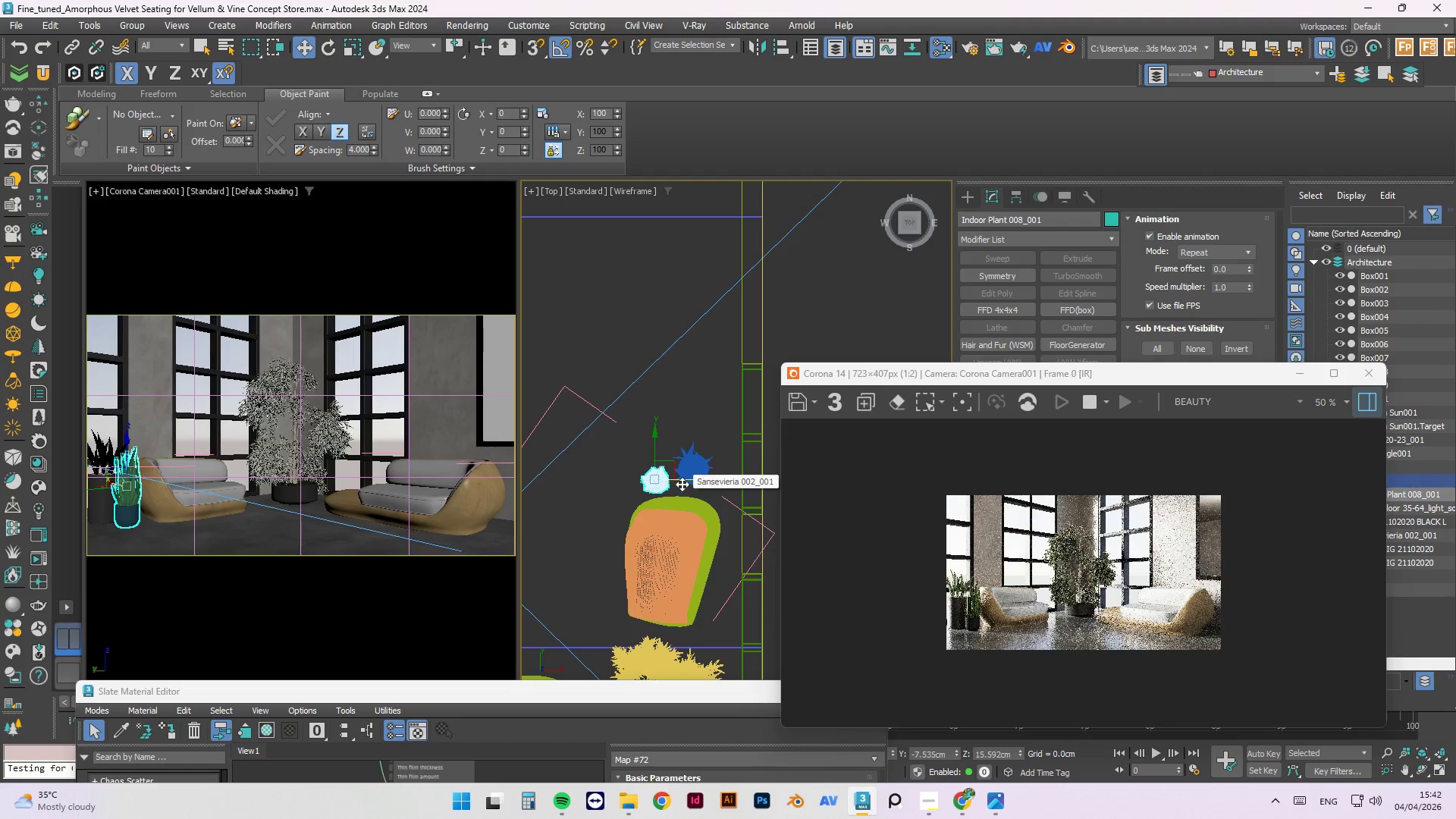 
left_click_drag(start_coordinate=[652, 439], to_coordinate=[623, 604])
 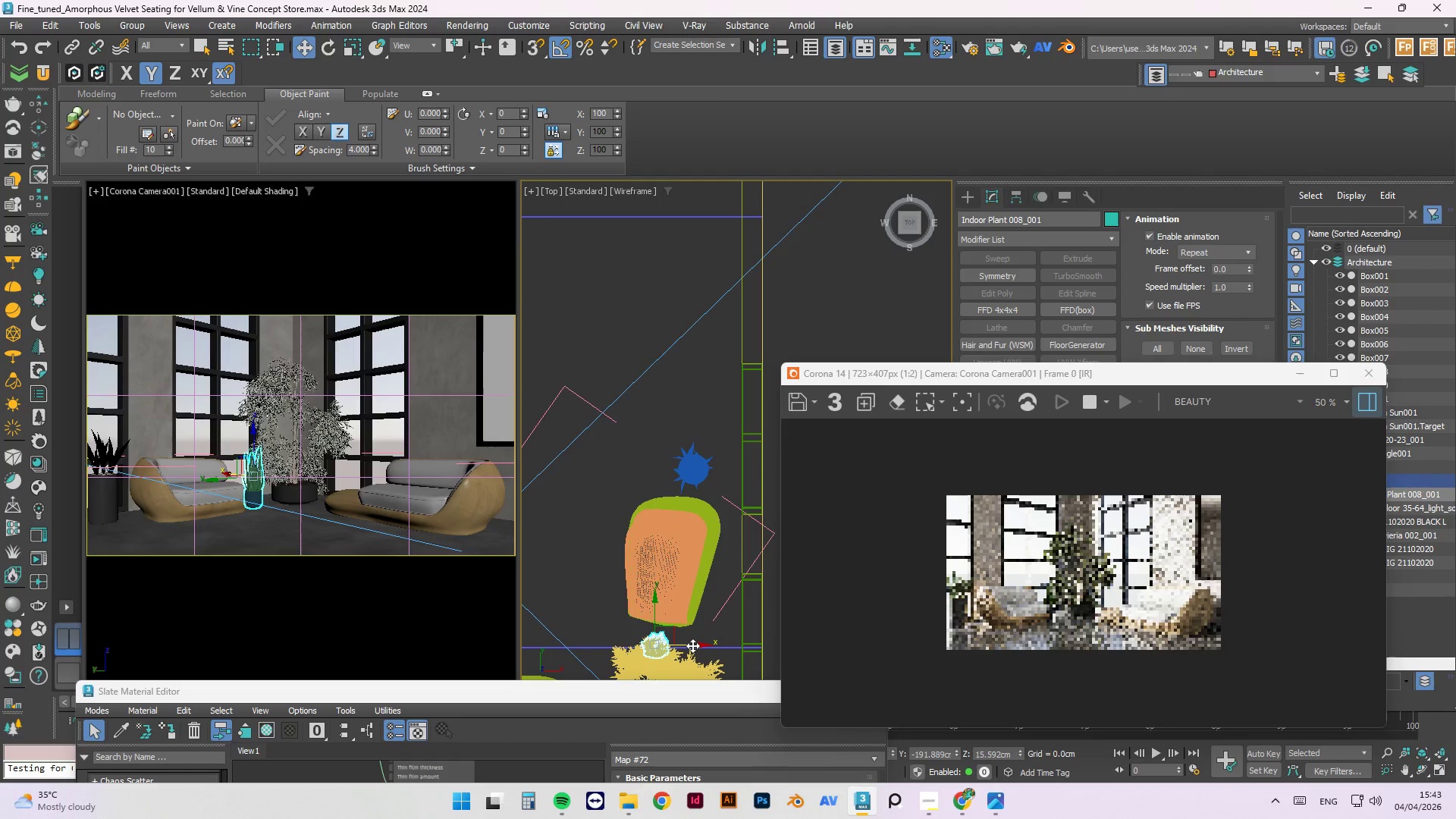 
left_click_drag(start_coordinate=[692, 645], to_coordinate=[572, 699])
 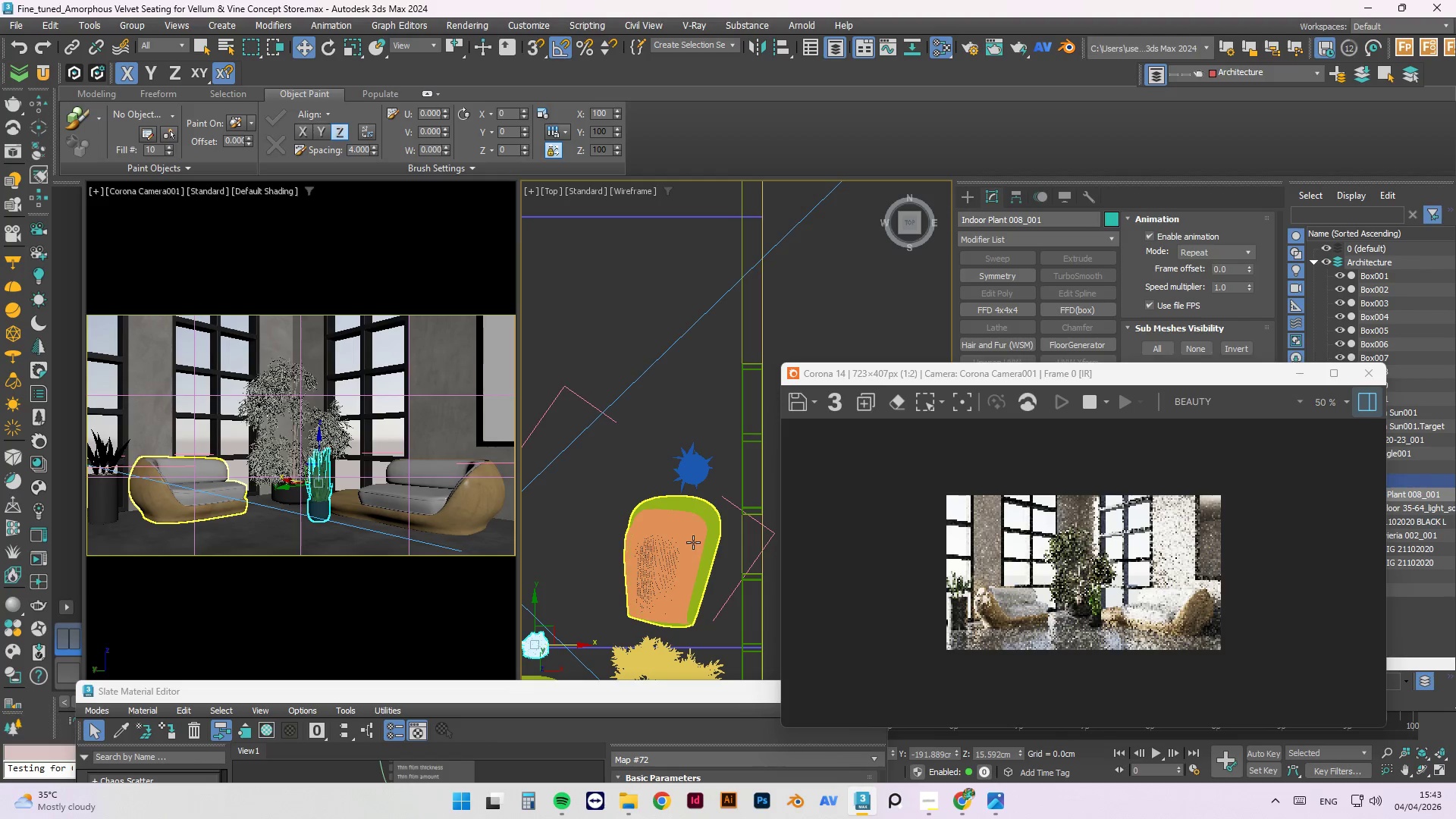 
scroll: coordinate [700, 413], scroll_direction: down, amount: 2.0
 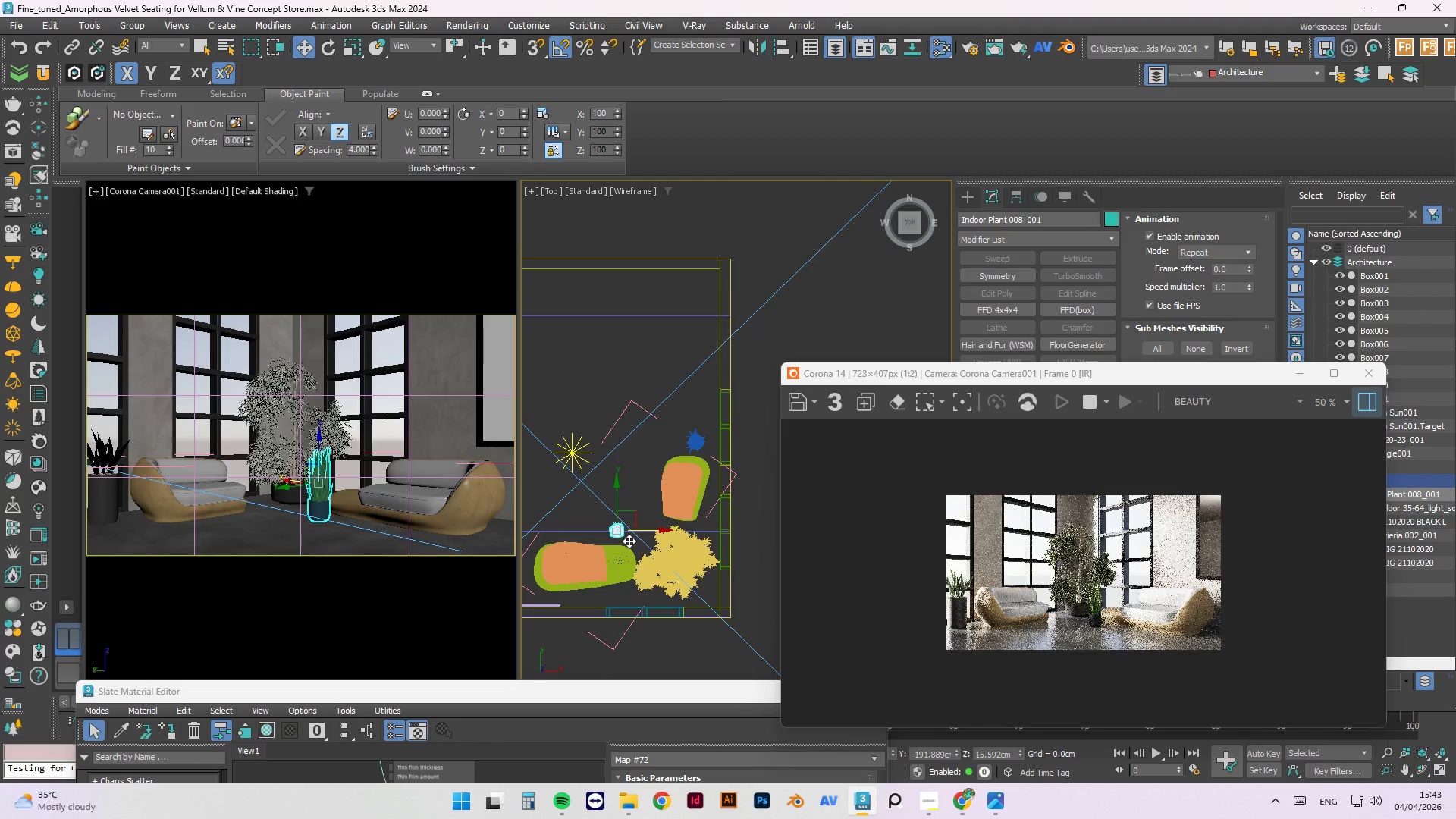 
left_click_drag(start_coordinate=[621, 497], to_coordinate=[620, 560])
 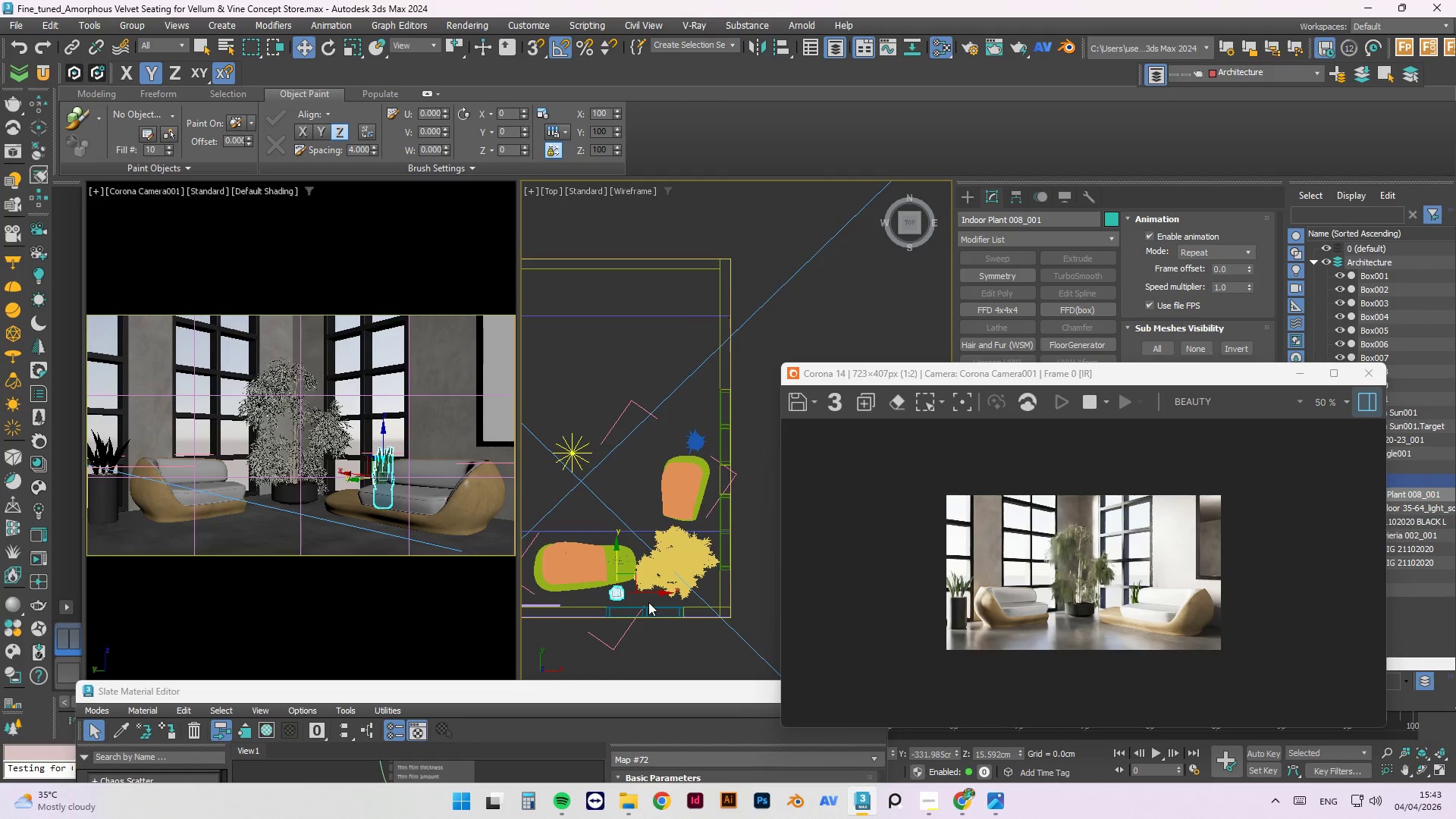 
left_click_drag(start_coordinate=[640, 592], to_coordinate=[651, 592])
 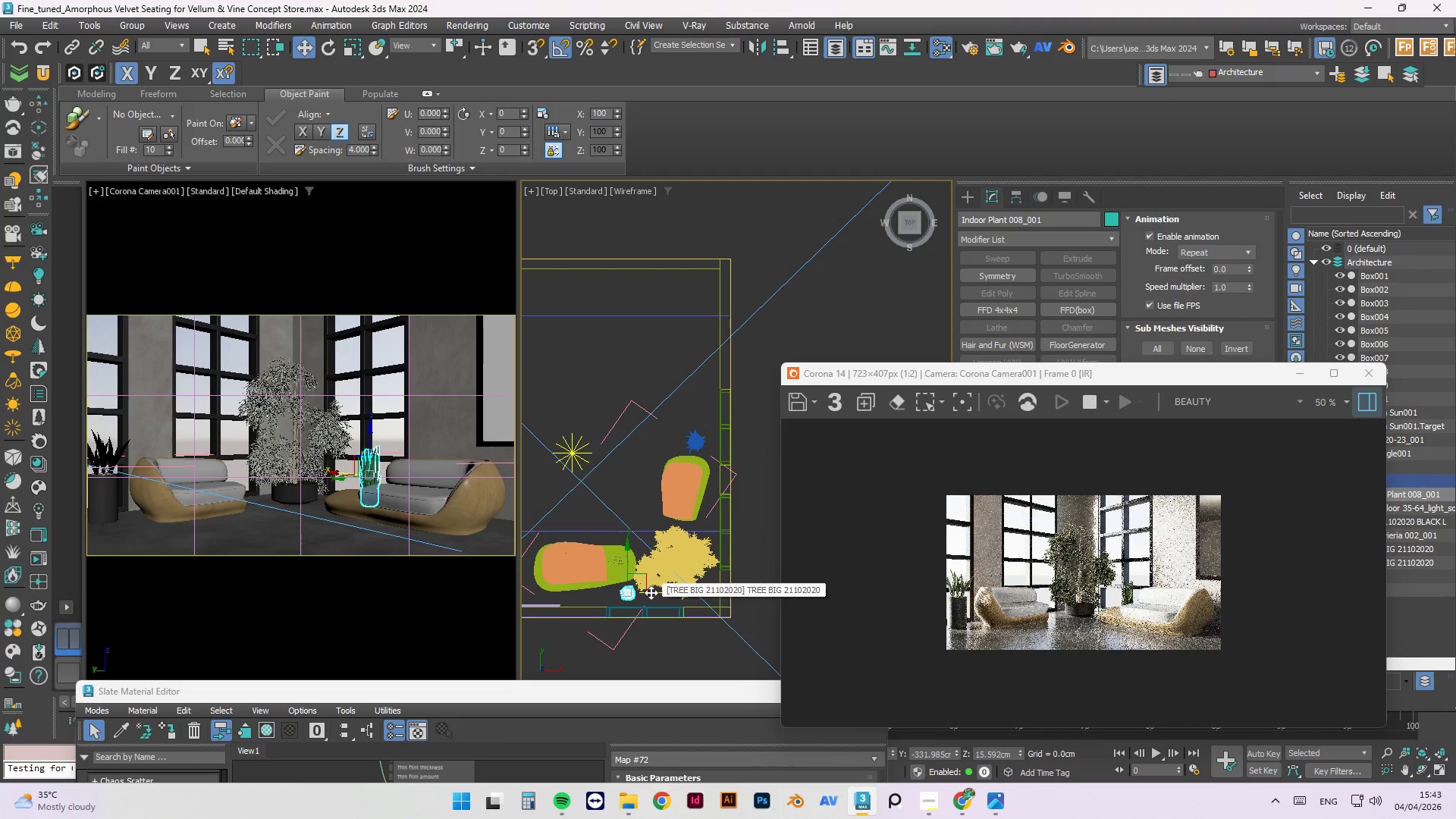 
left_click_drag(start_coordinate=[651, 592], to_coordinate=[664, 594])
 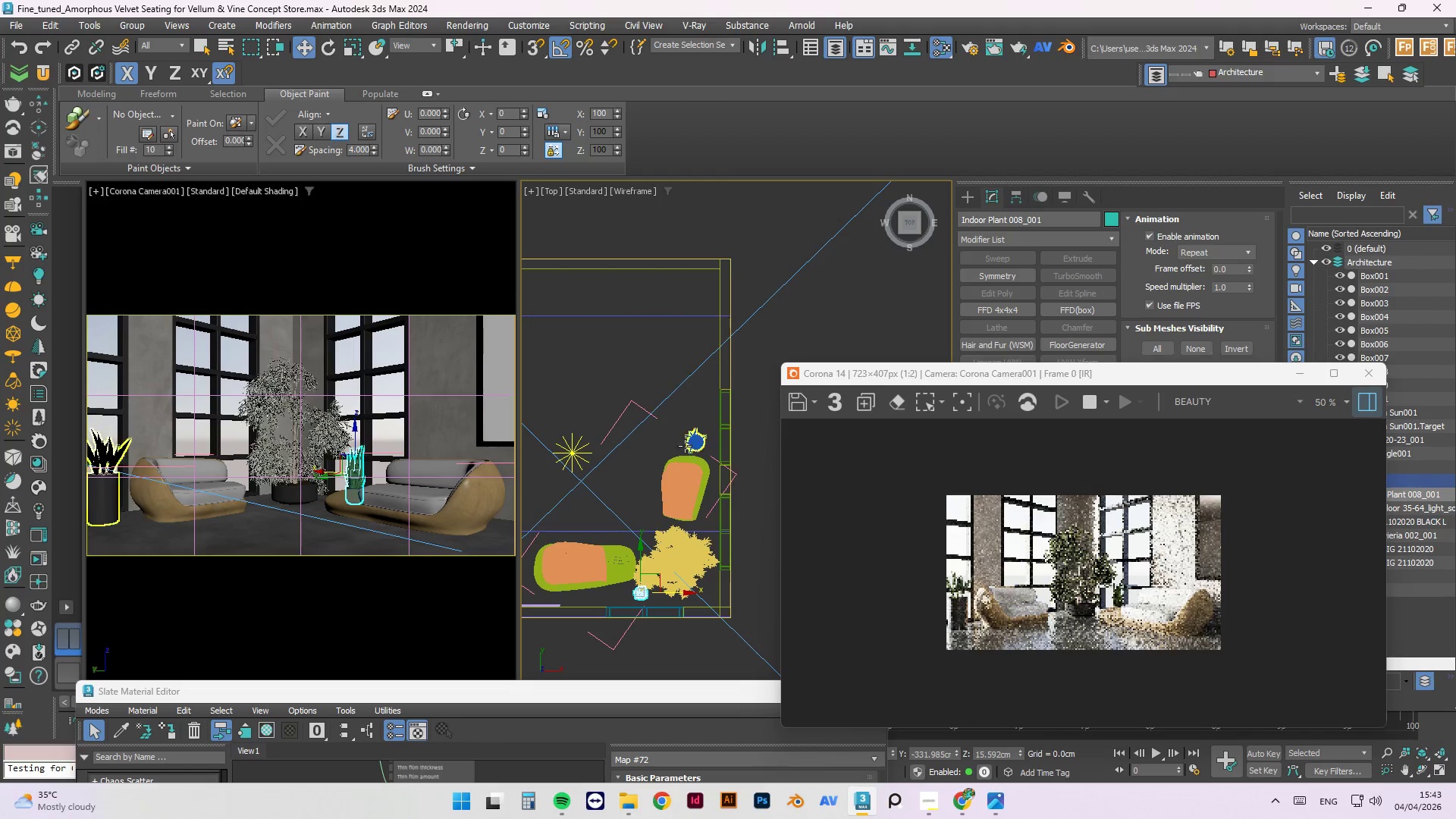 
left_click([698, 441])
 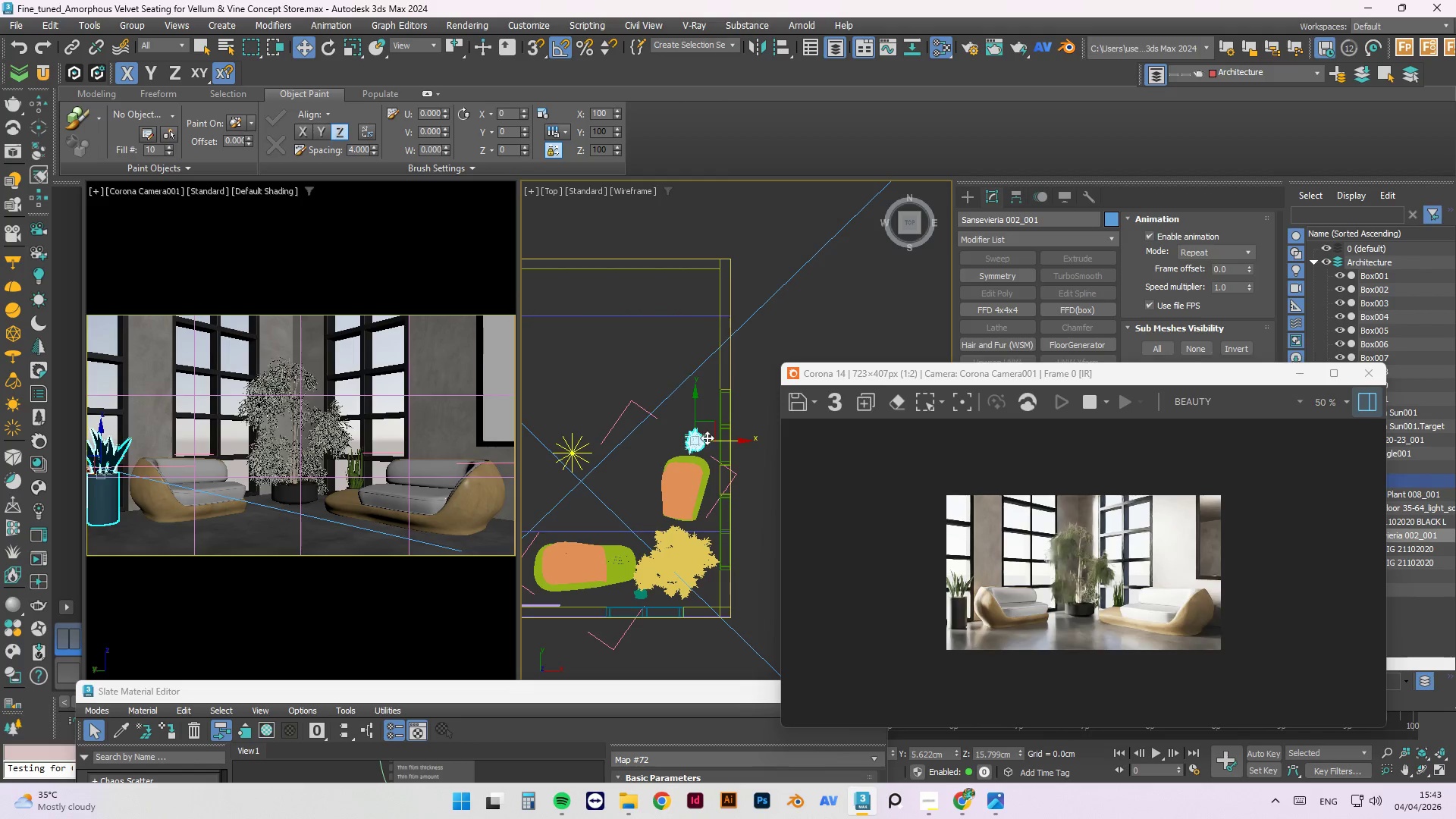 
left_click_drag(start_coordinate=[715, 441], to_coordinate=[559, 457])
 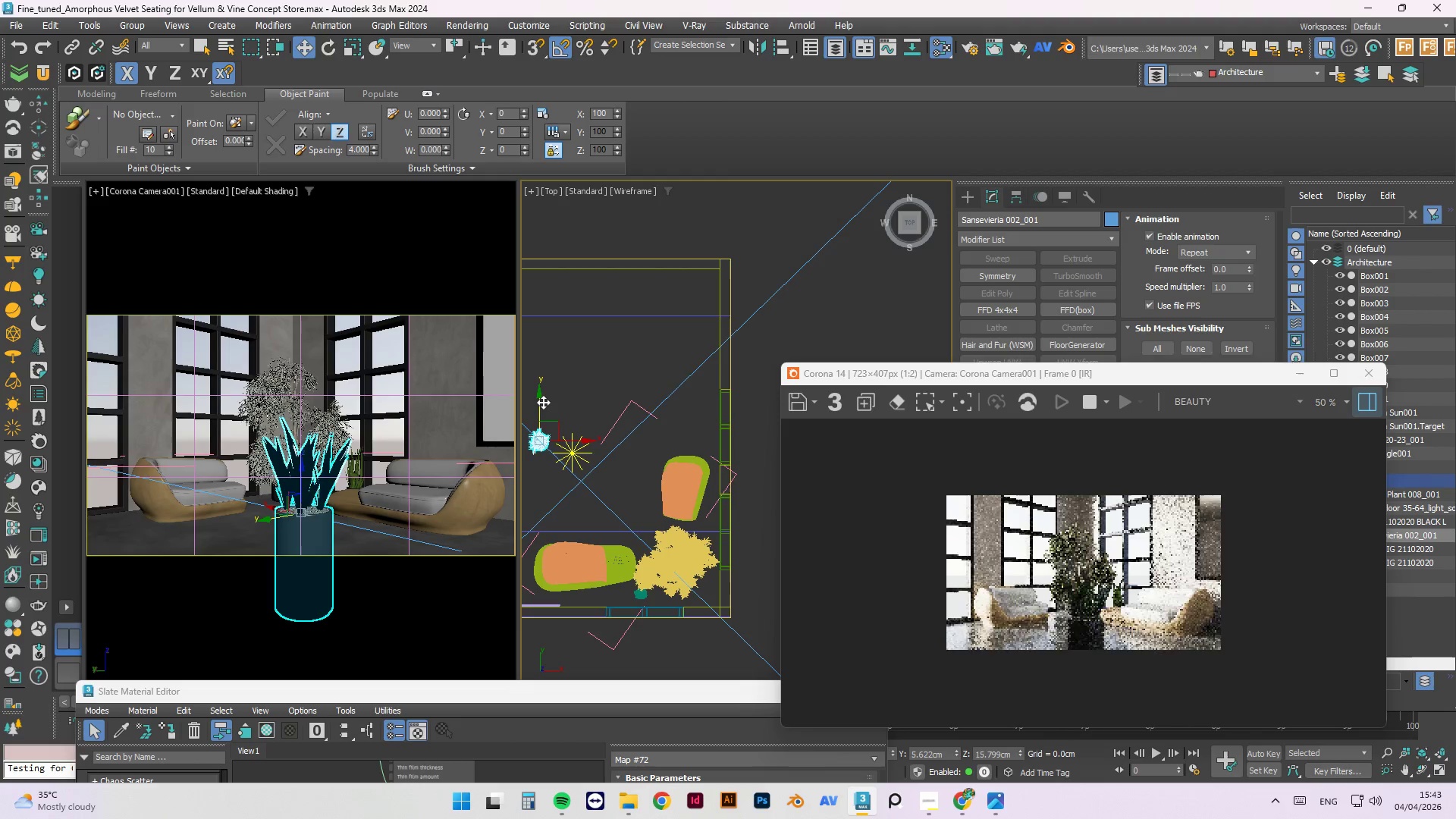 
left_click_drag(start_coordinate=[543, 402], to_coordinate=[520, 513])
 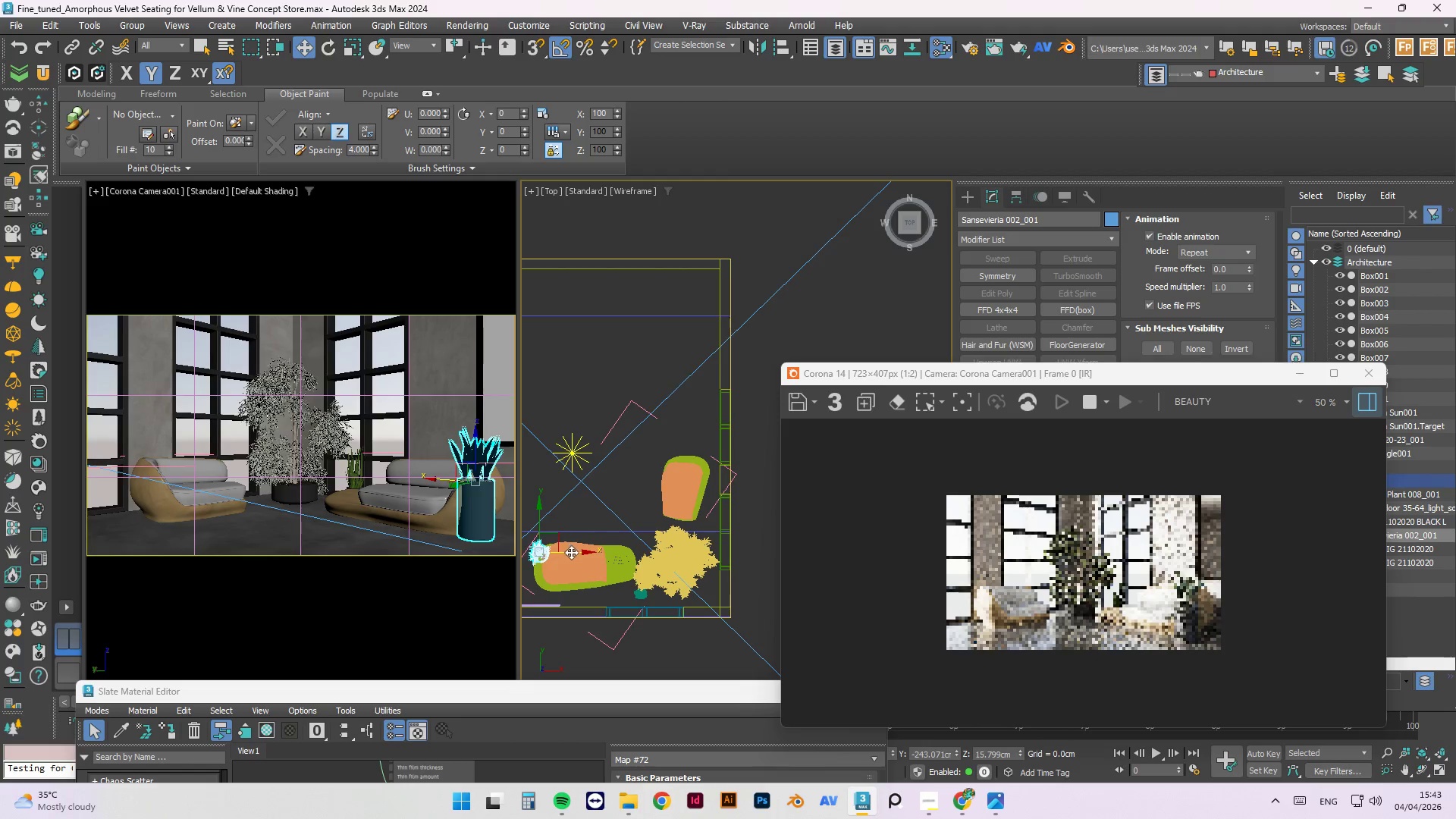 
left_click_drag(start_coordinate=[572, 554], to_coordinate=[557, 551])
 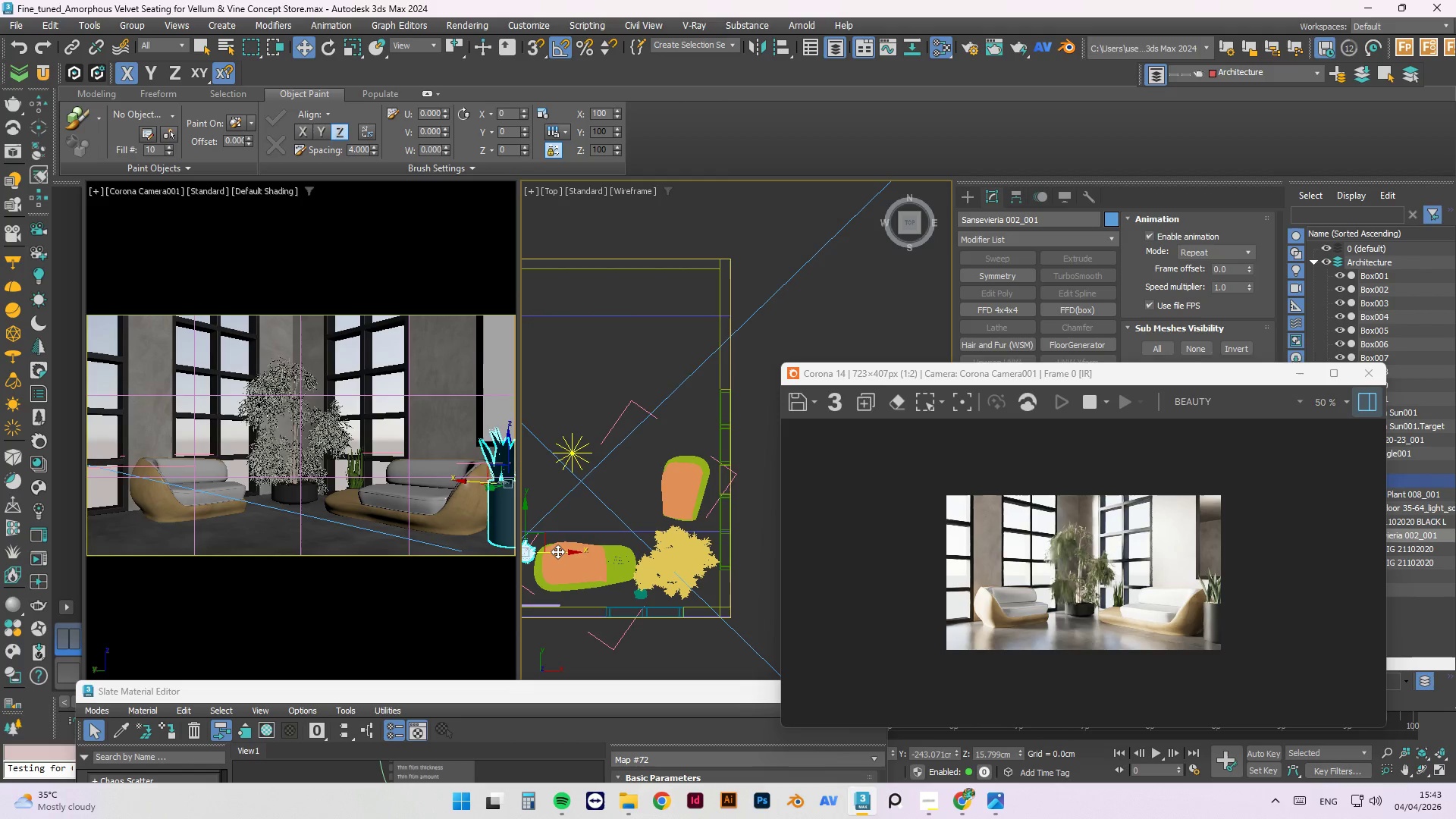 
wait(5.55)
 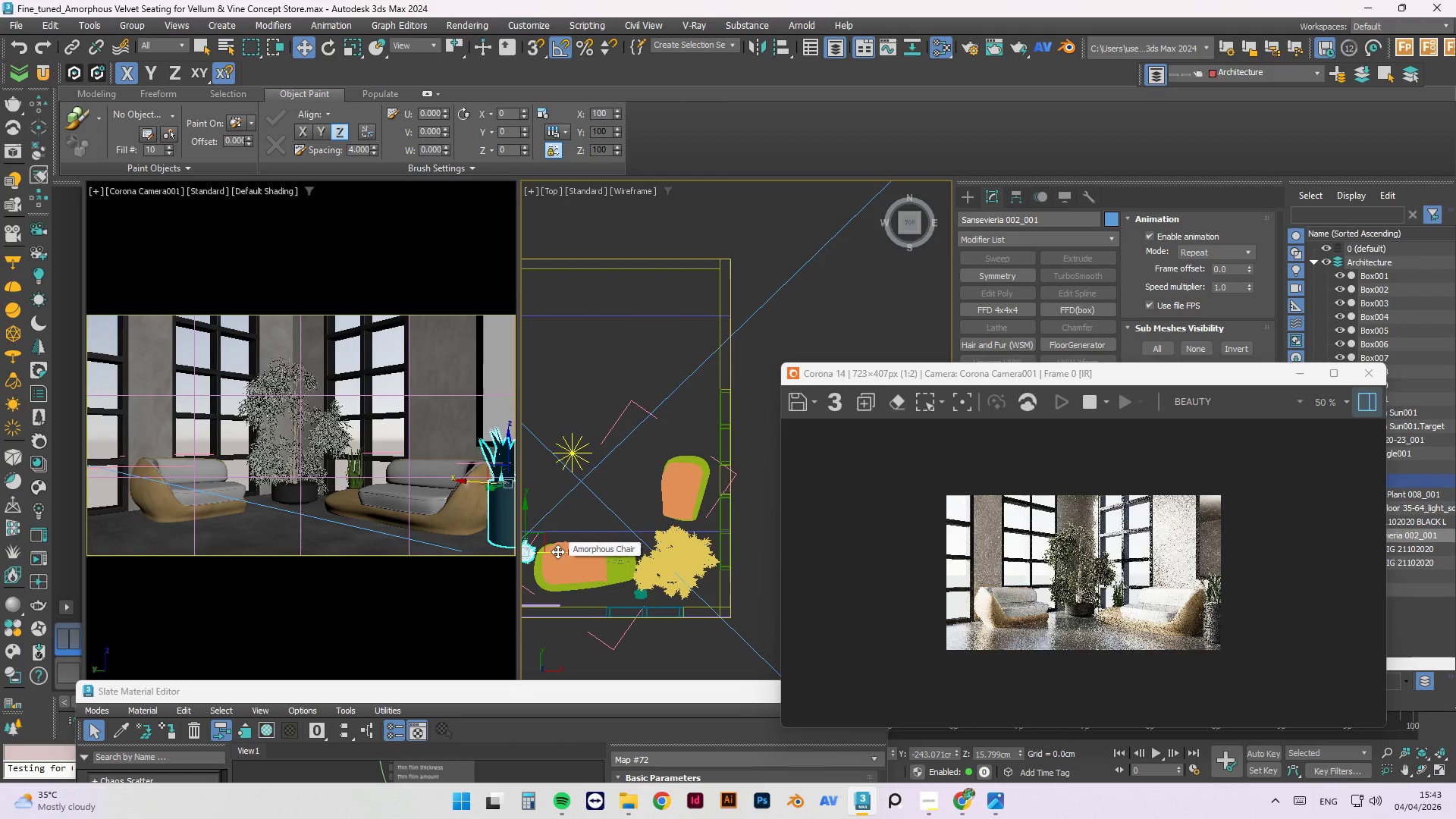 
left_click_drag(start_coordinate=[558, 554], to_coordinate=[548, 551])
 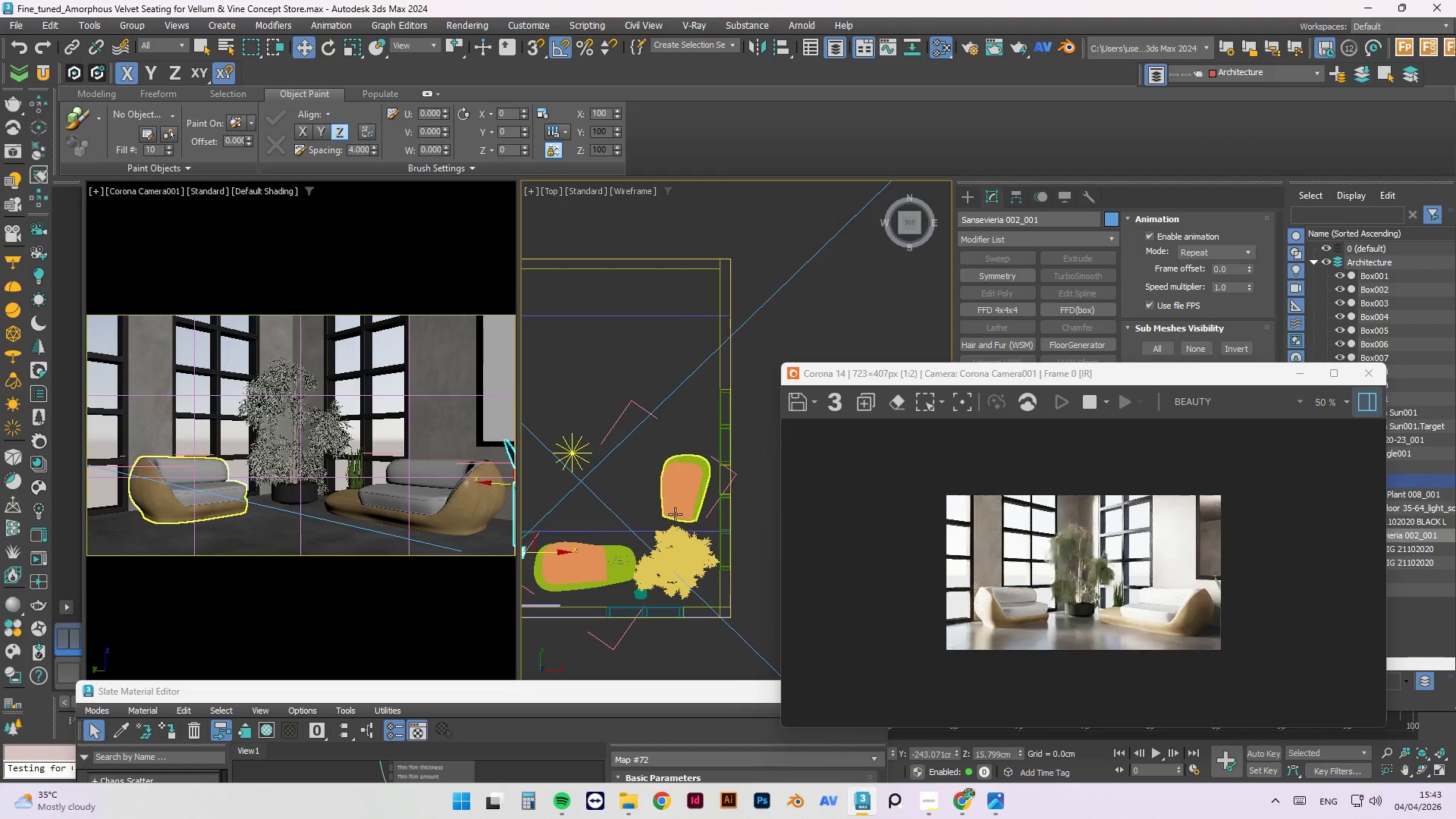 
hold_key(key=ShiftLeft, duration=1.5)
left_click_drag(start_coordinate=[557, 554], to_coordinate=[748, 528])
 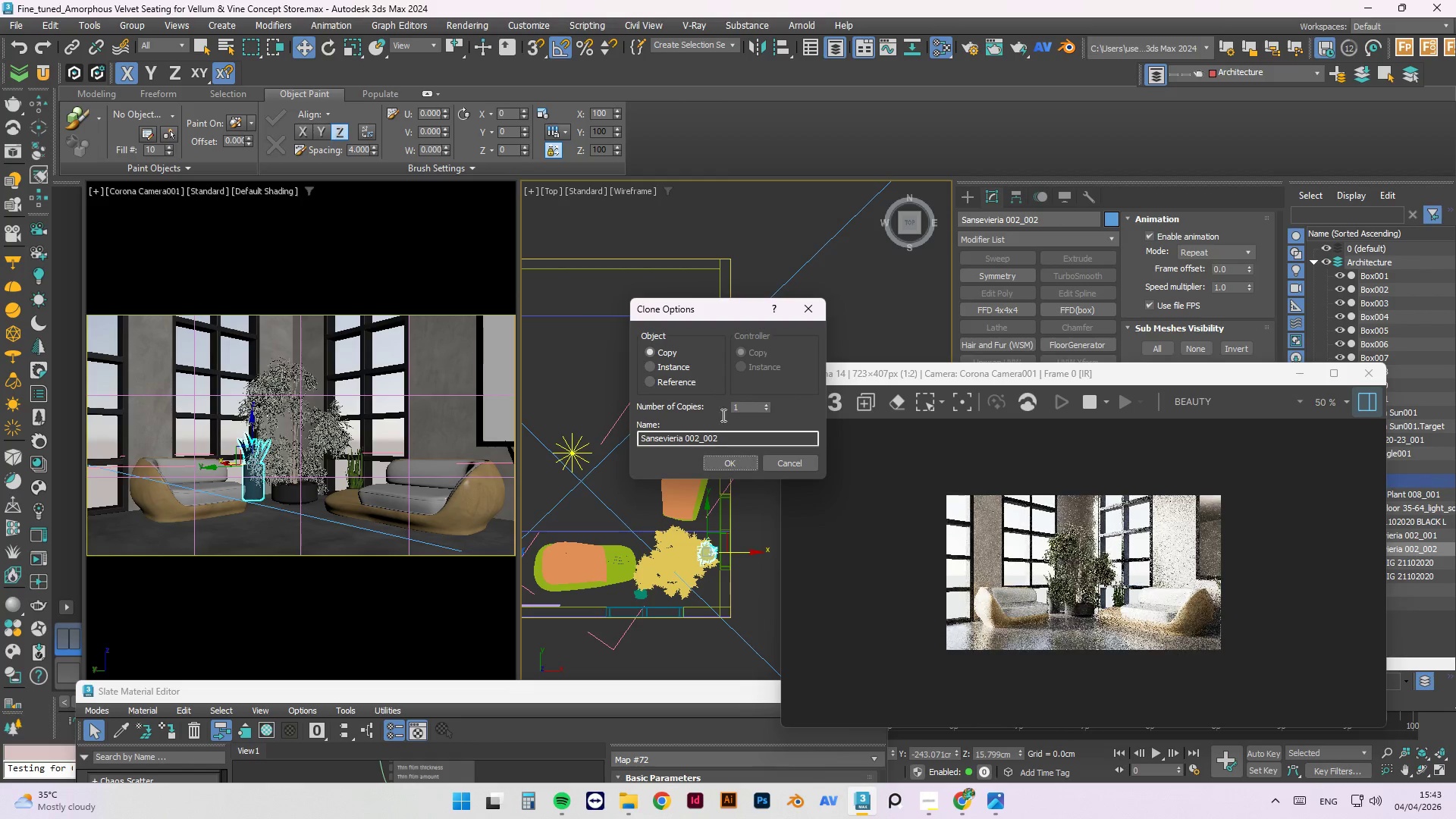 
left_click([686, 371])
 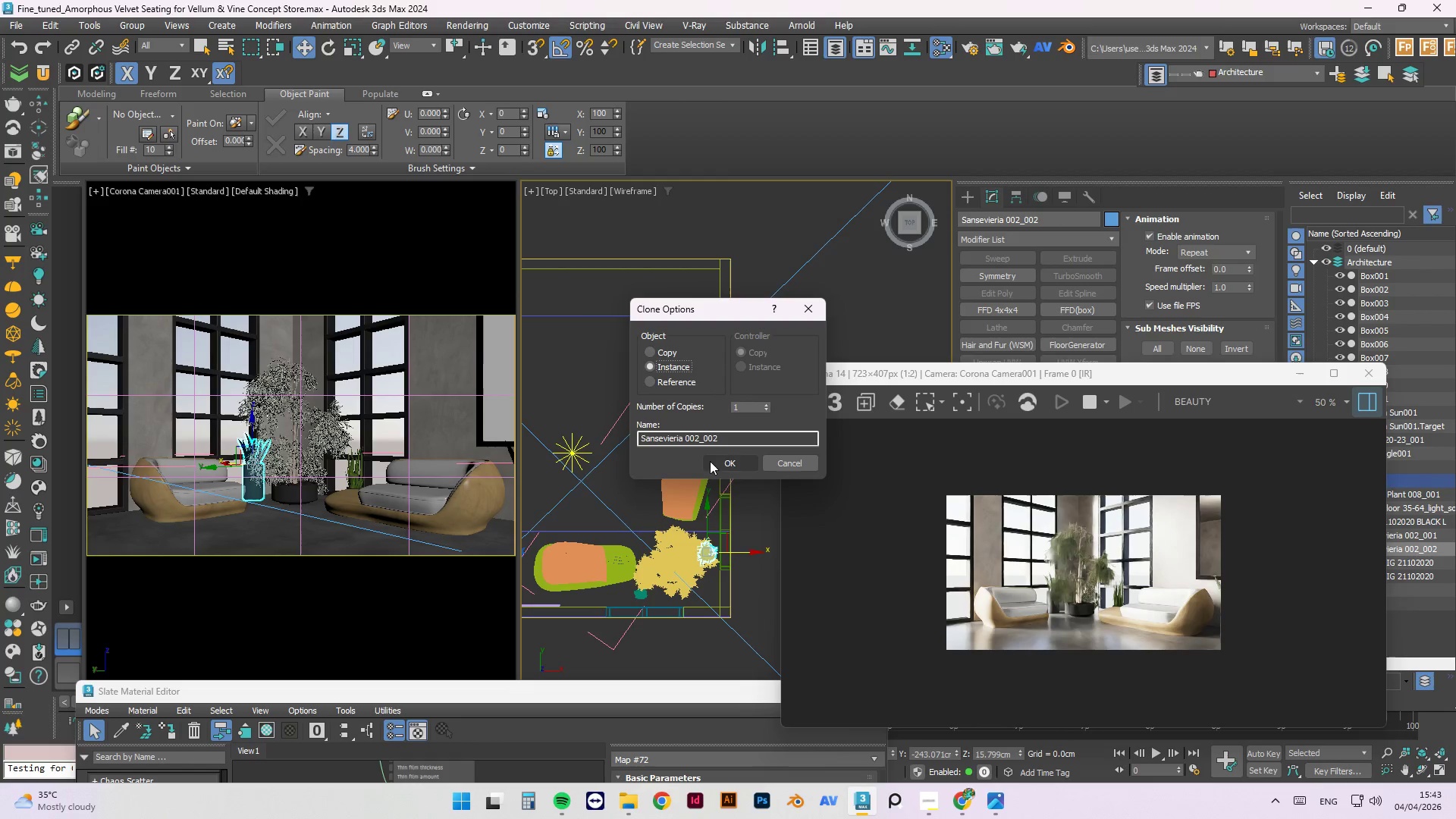 
left_click([714, 466])
 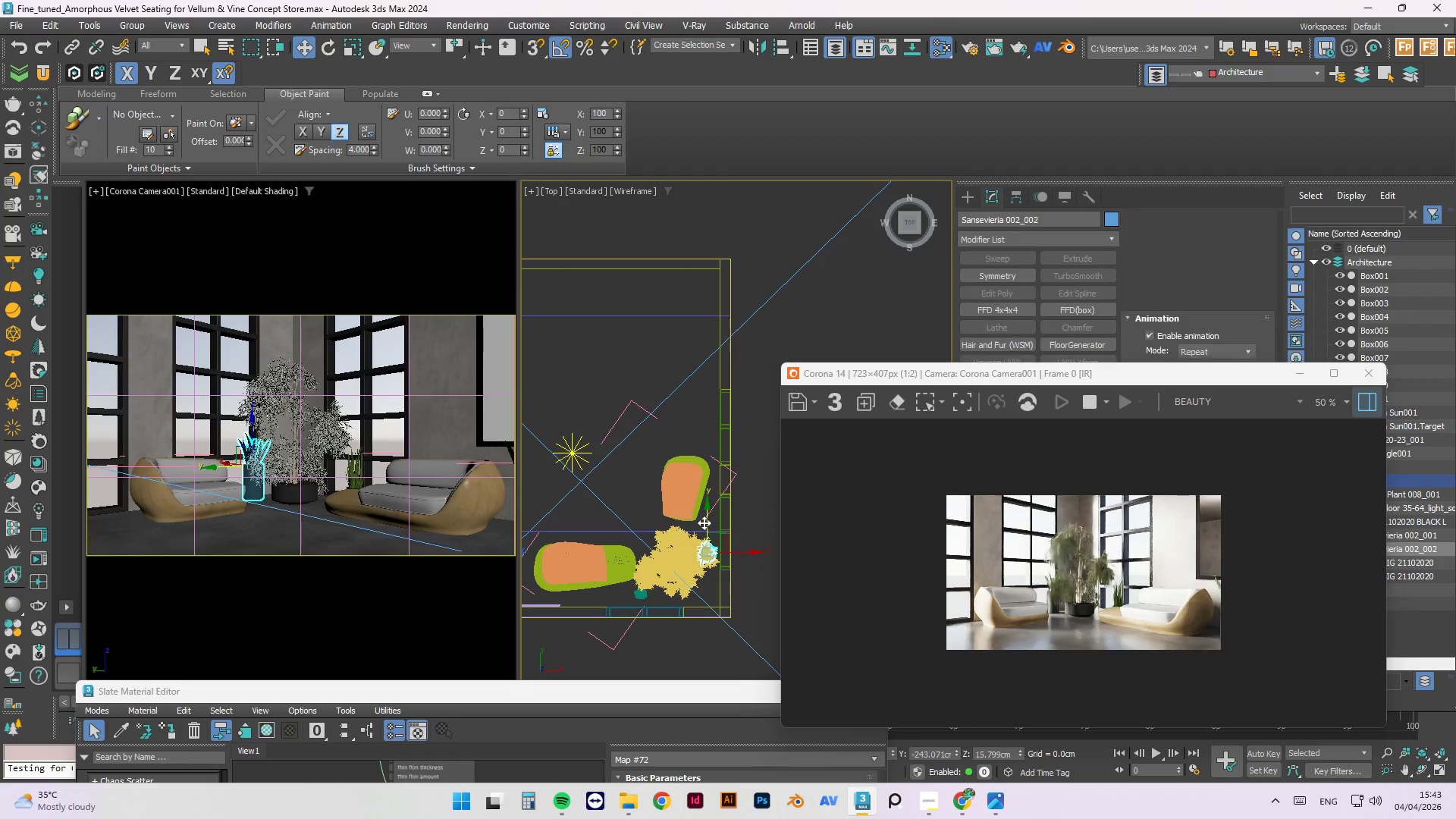 
left_click_drag(start_coordinate=[704, 522], to_coordinate=[714, 414])
 